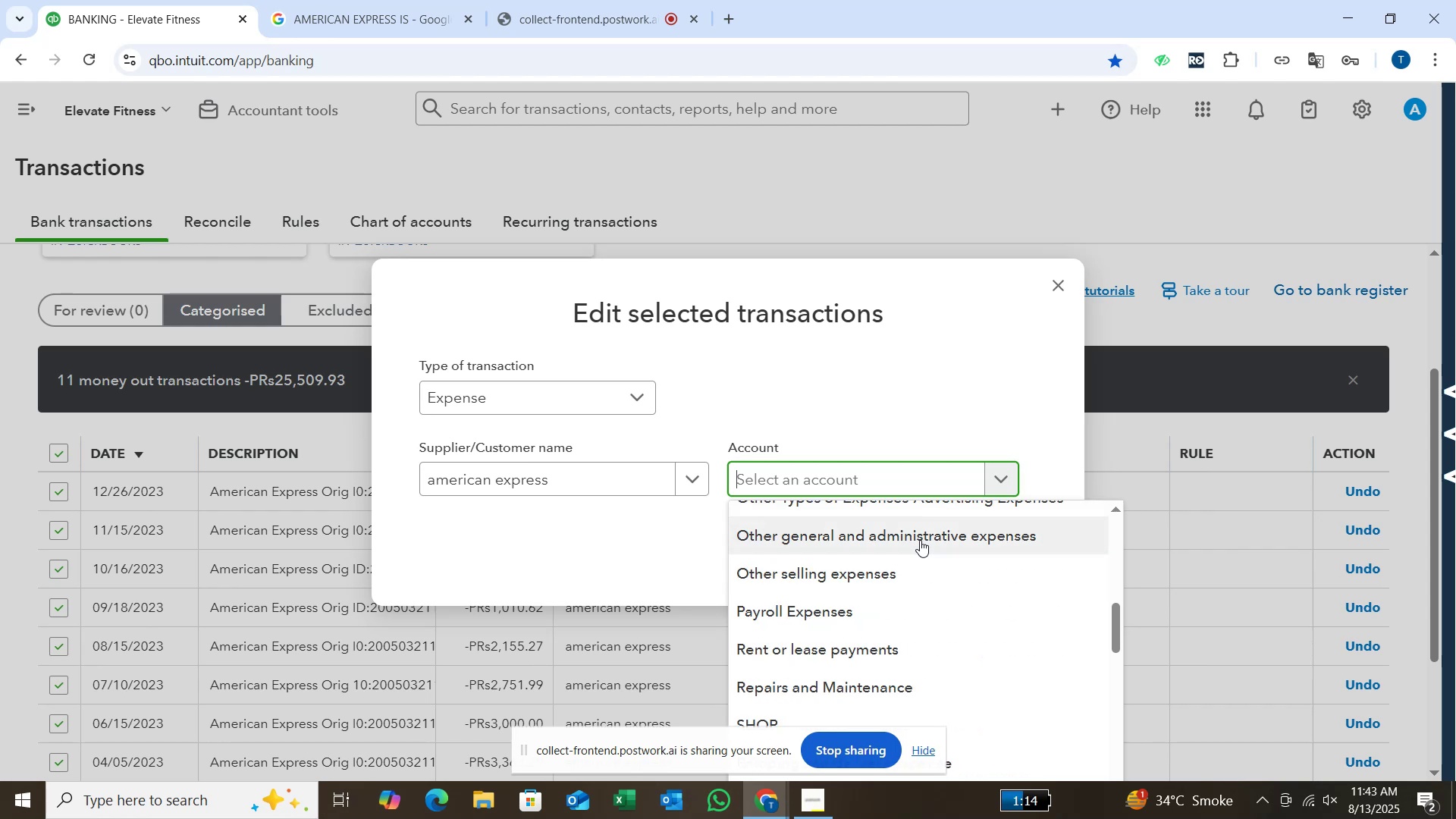 
key(ArrowDown)
 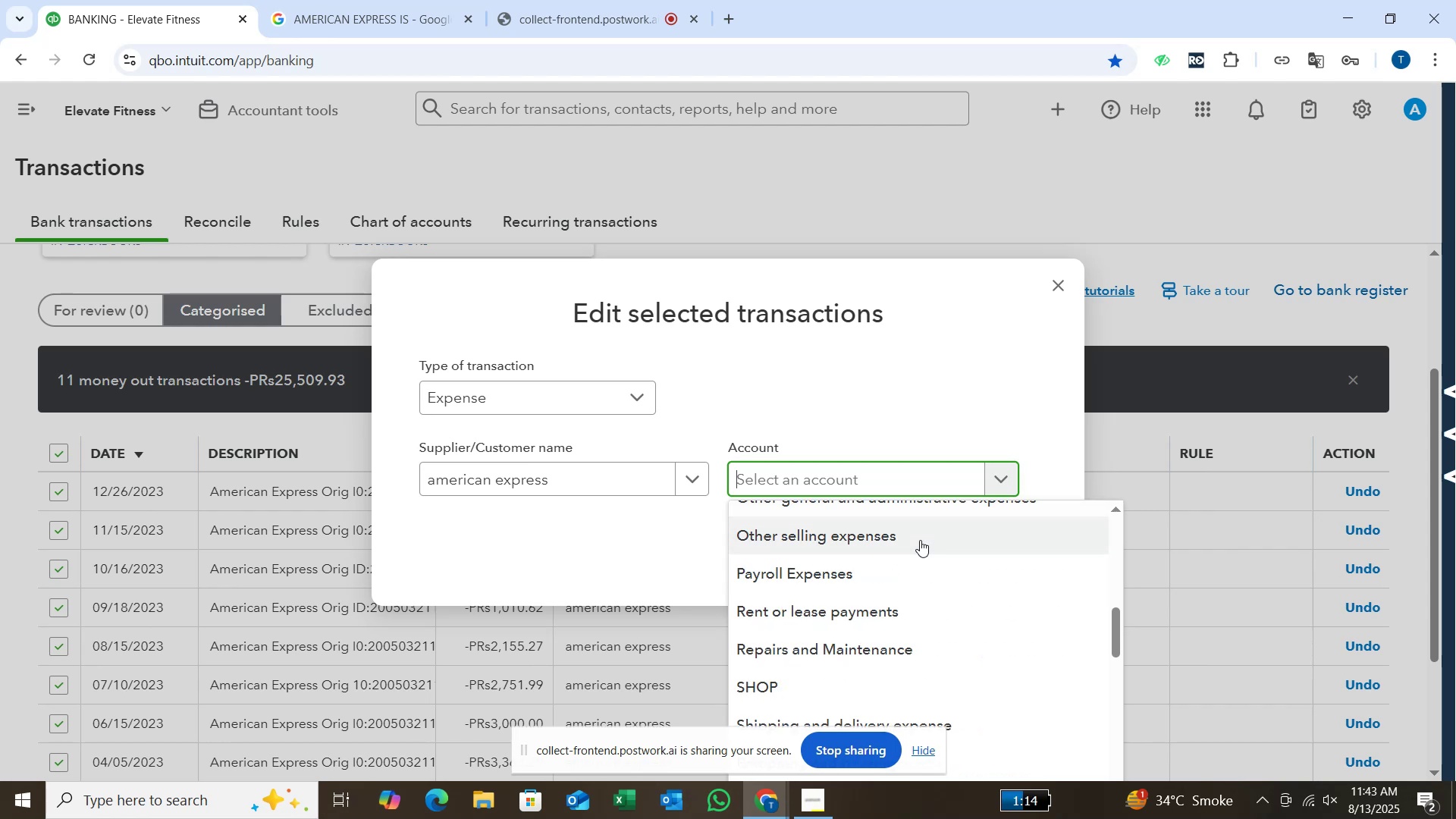 
key(ArrowDown)
 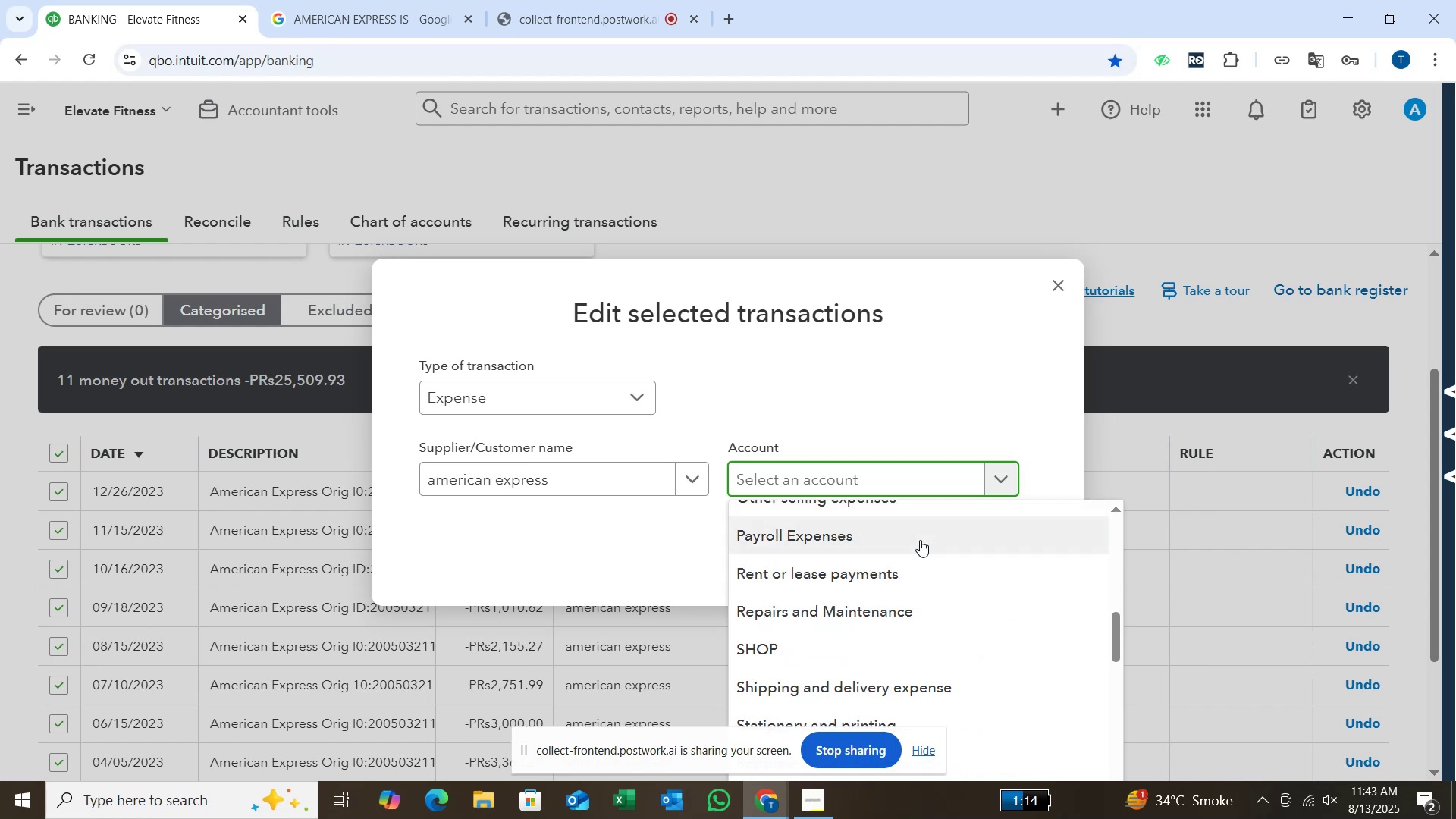 
key(ArrowDown)
 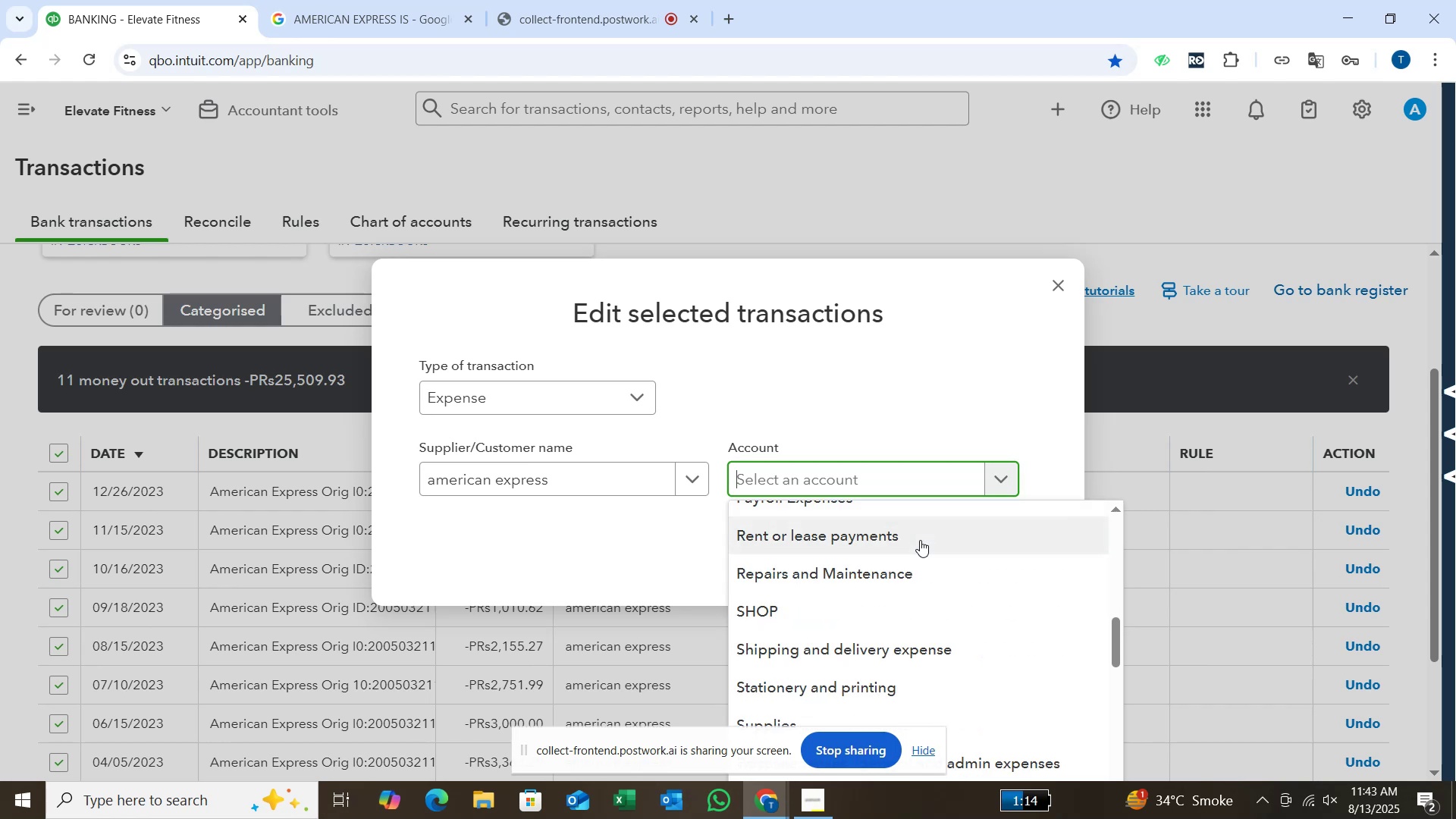 
key(ArrowDown)
 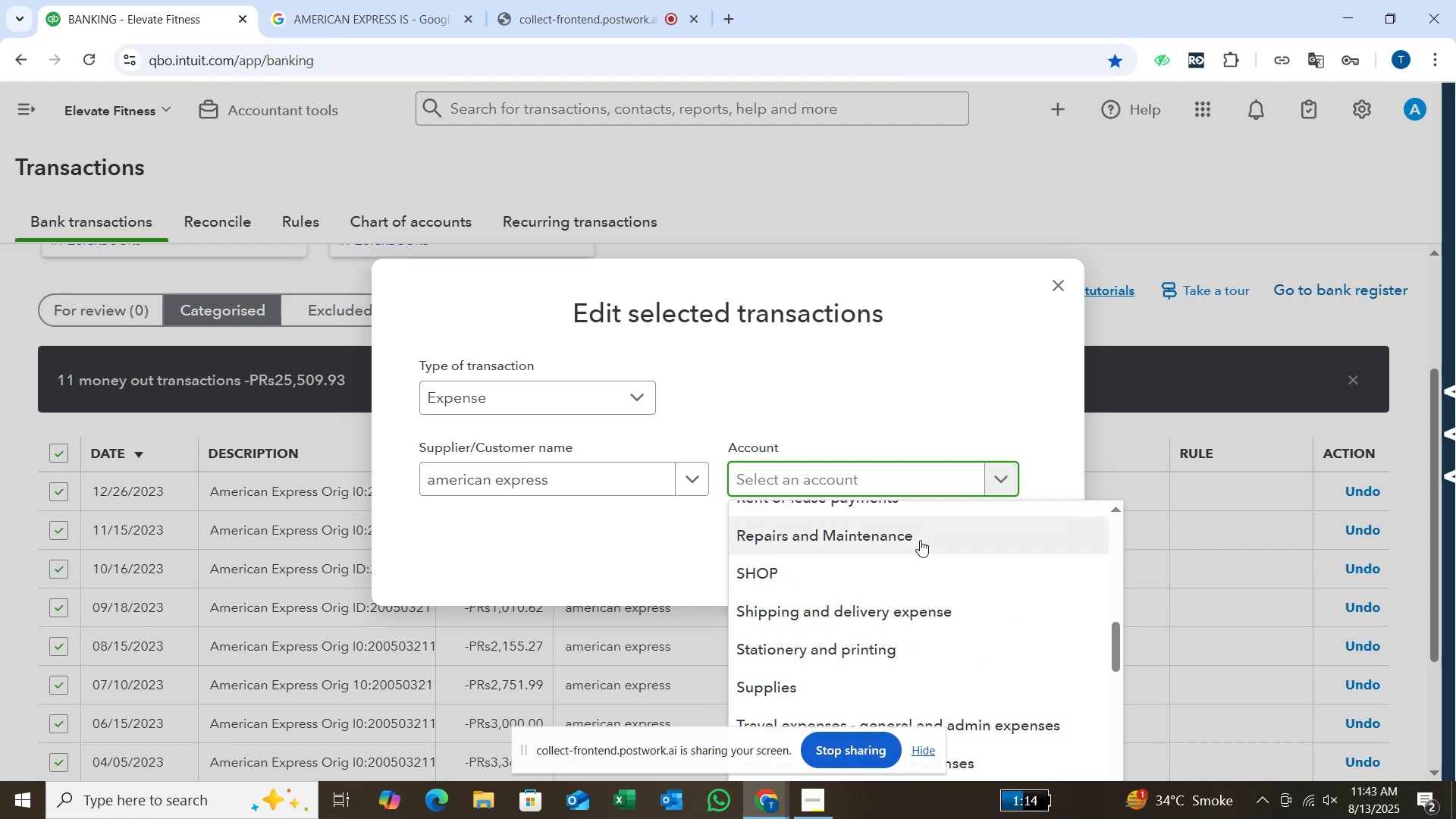 
key(ArrowDown)
 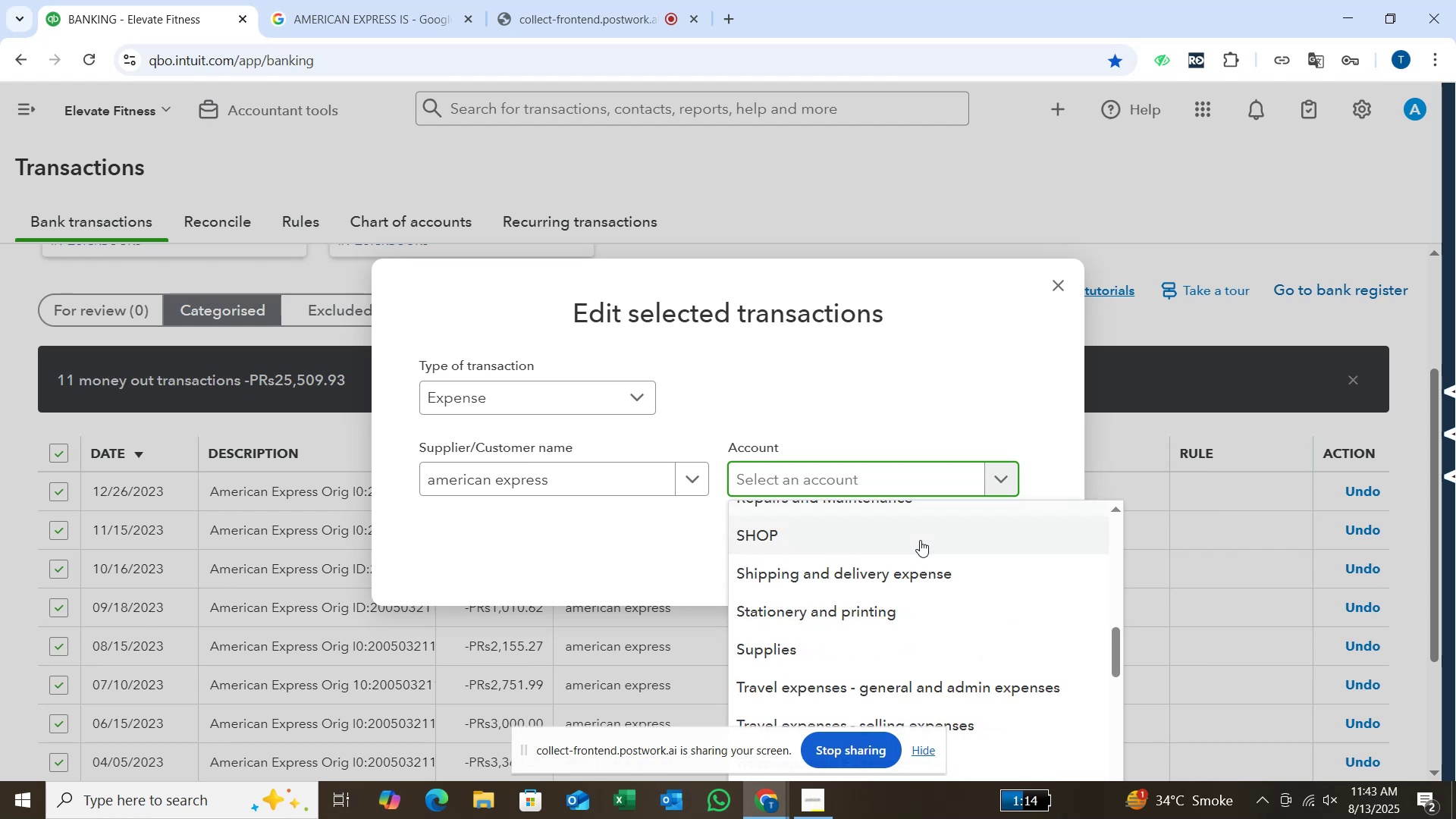 
key(ArrowDown)
 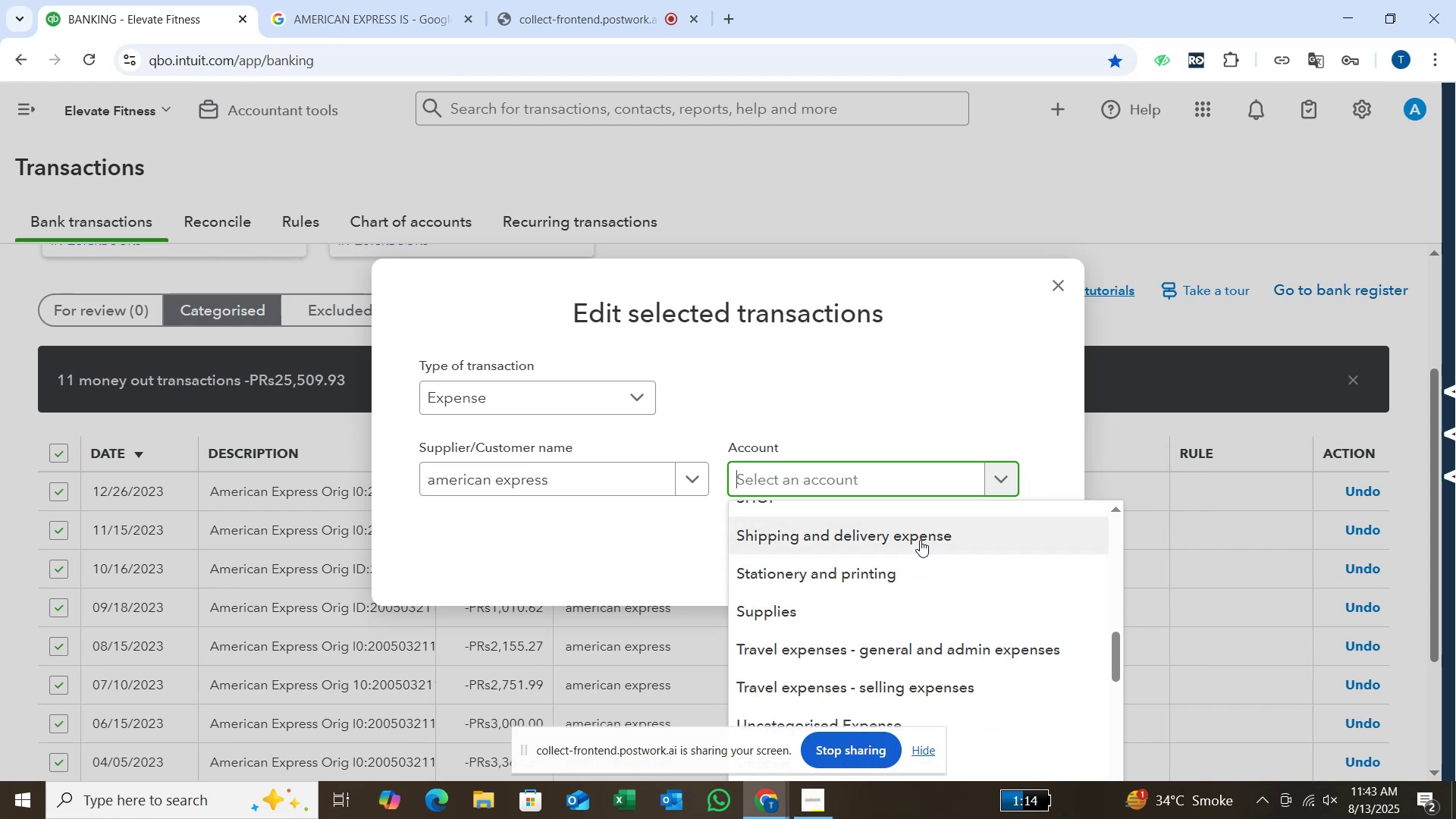 
key(ArrowDown)
 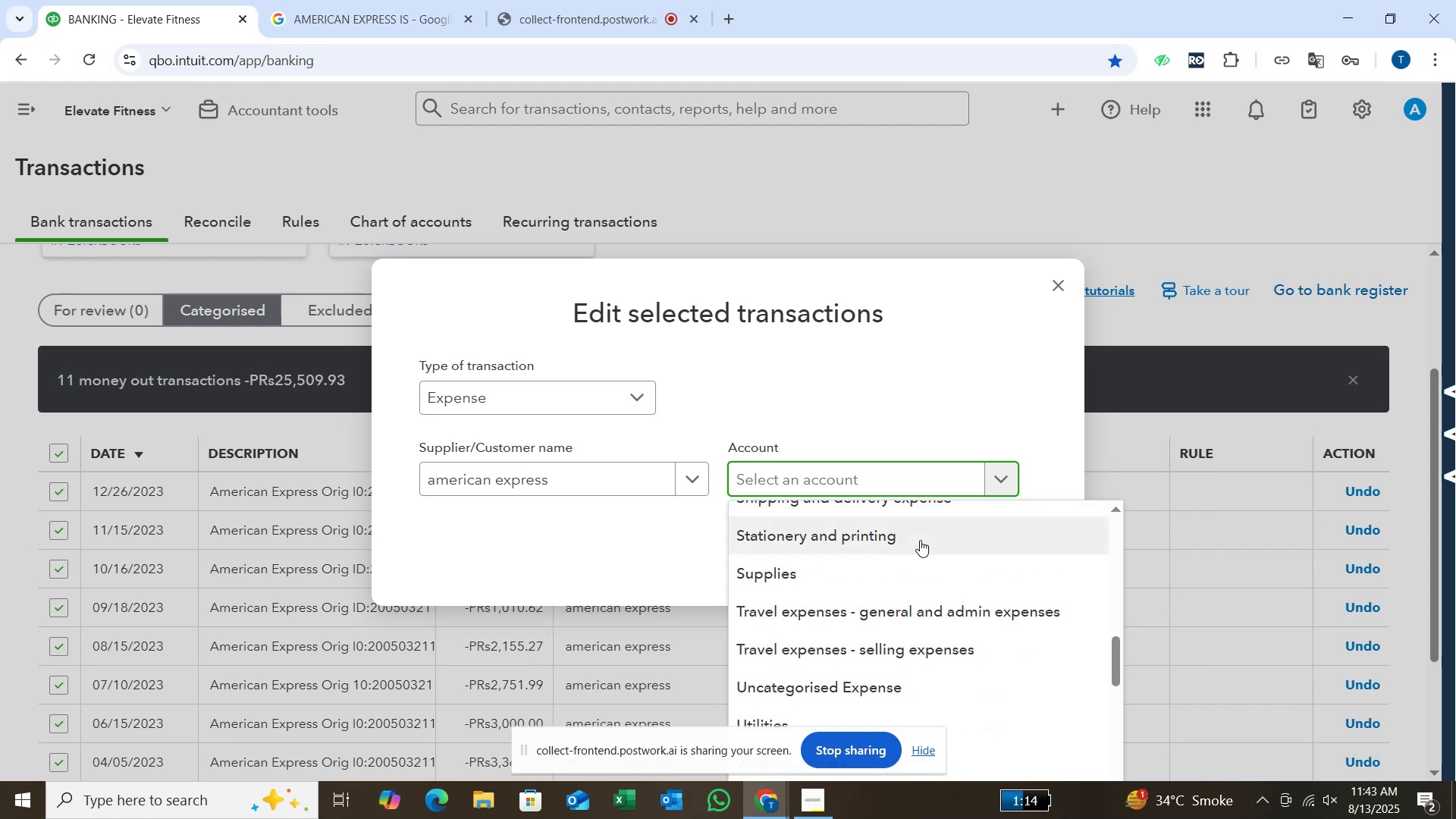 
key(ArrowDown)
 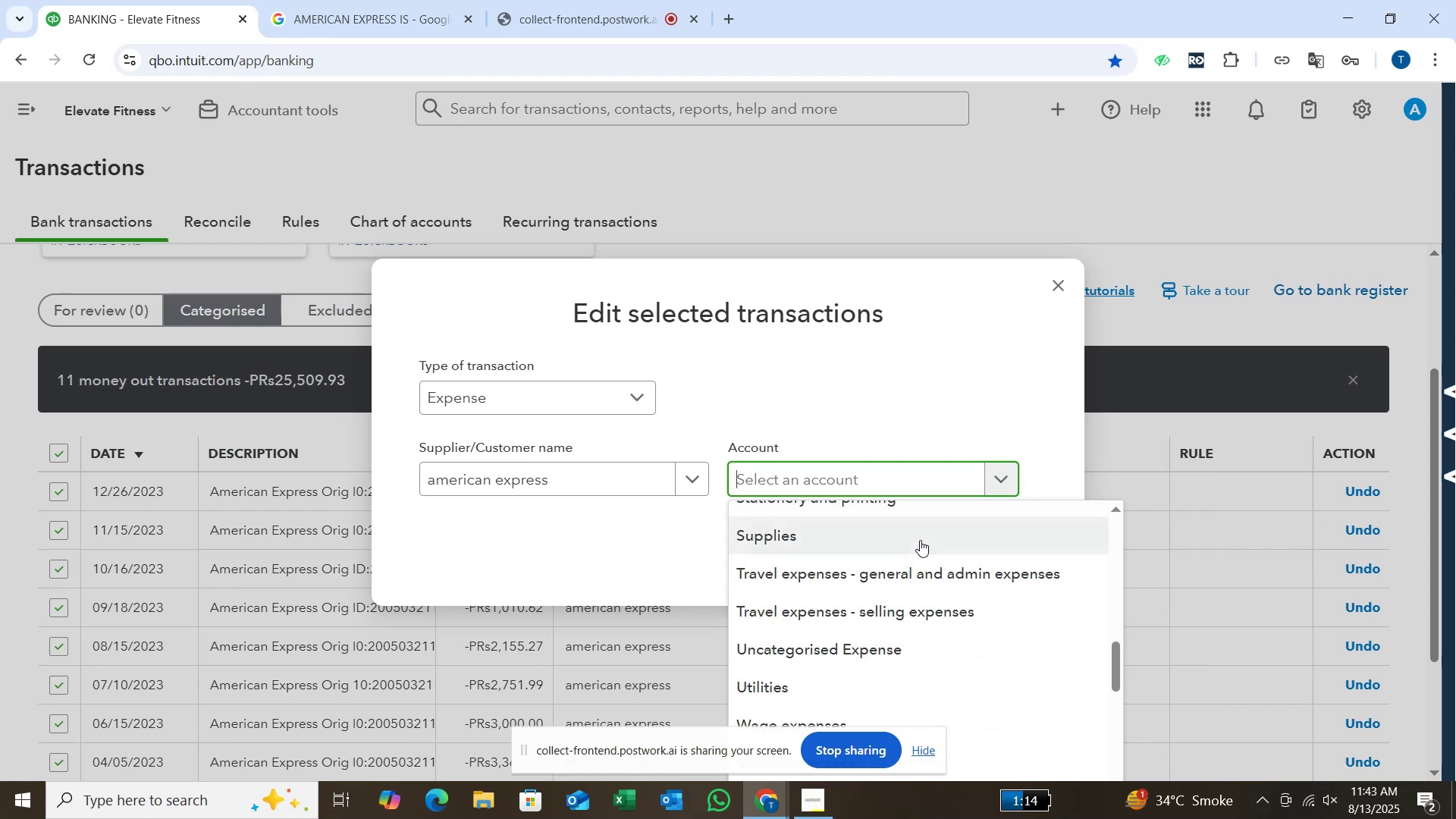 
key(ArrowDown)
 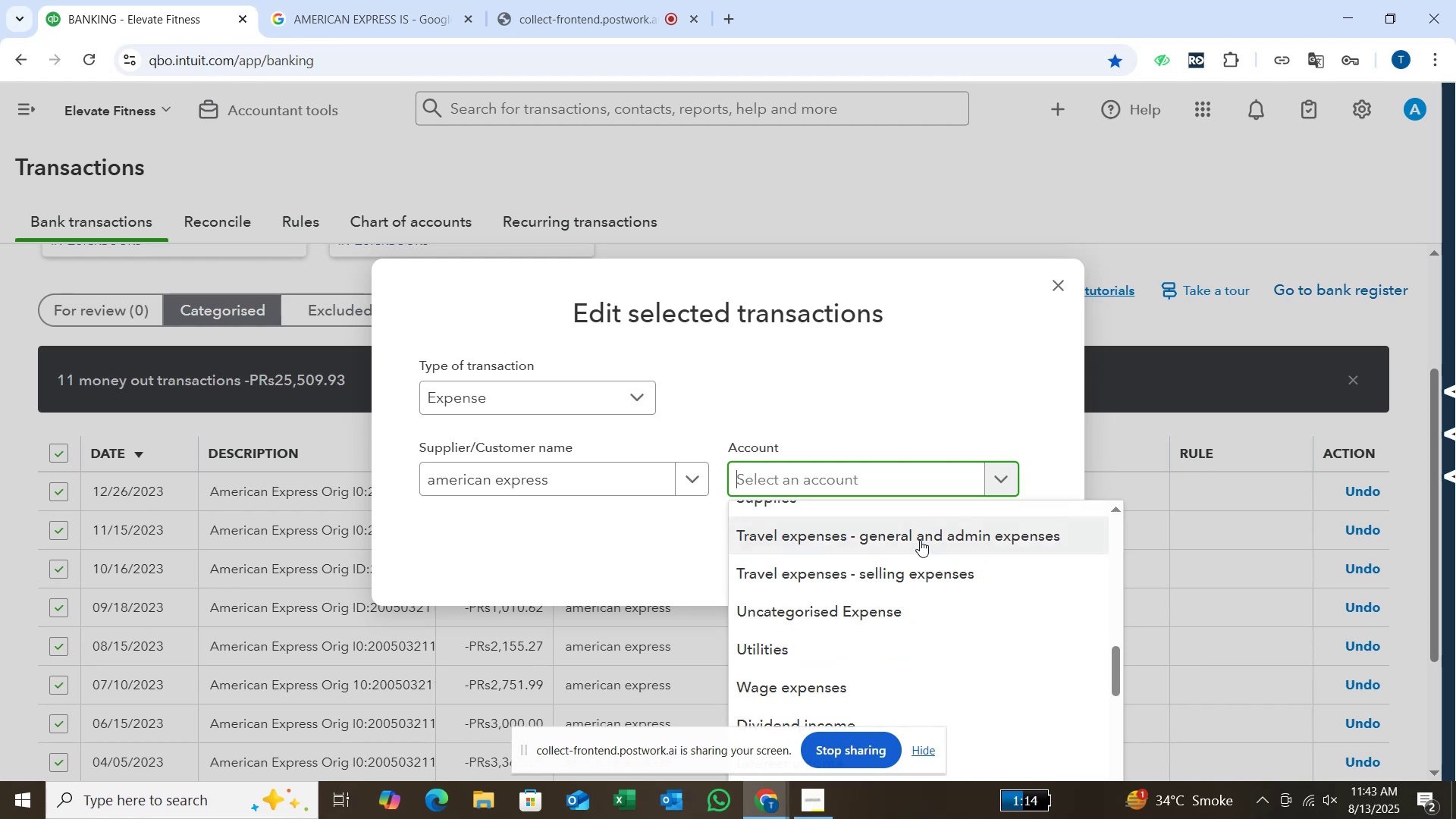 
key(ArrowDown)
 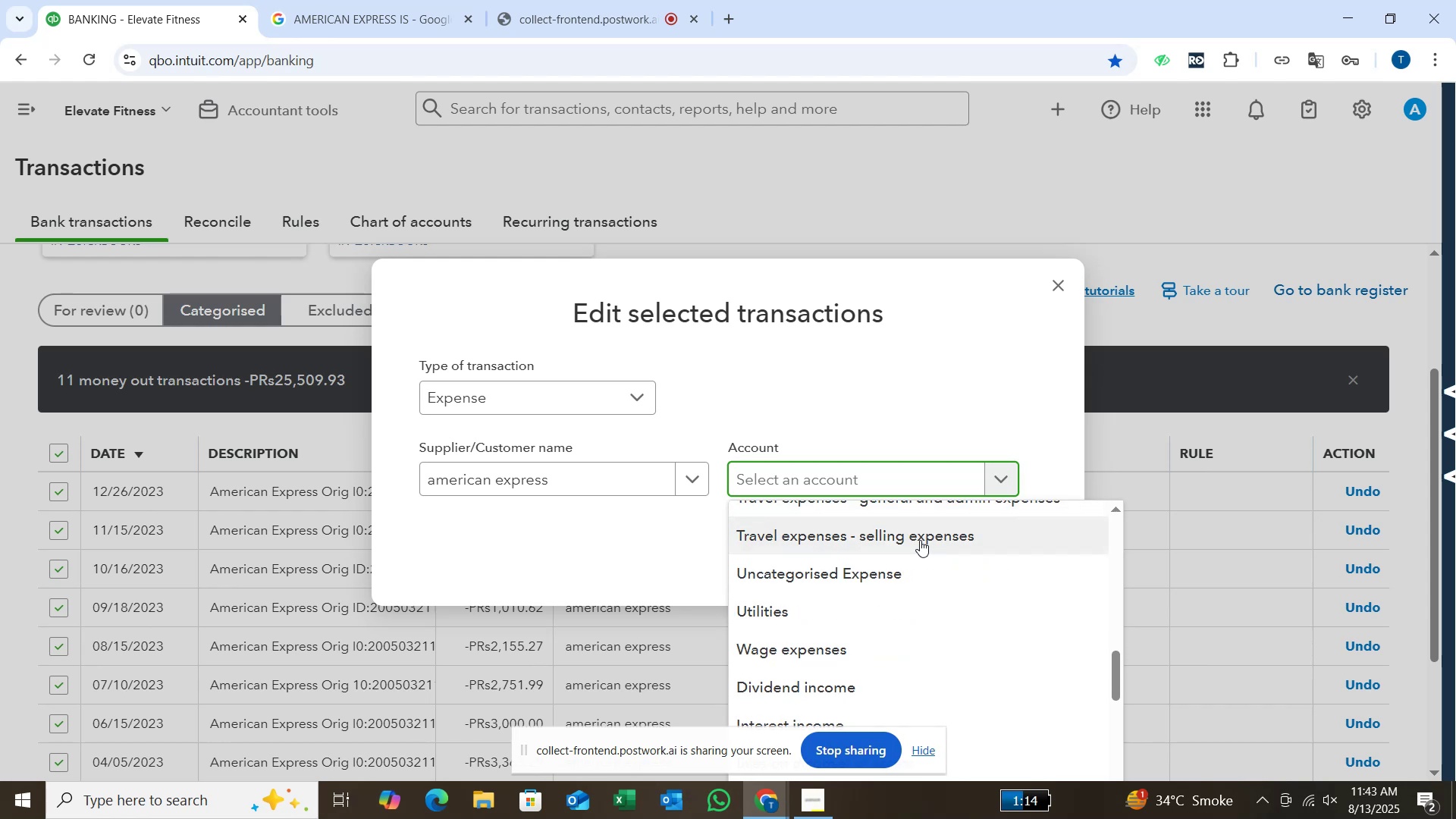 
key(ArrowDown)
 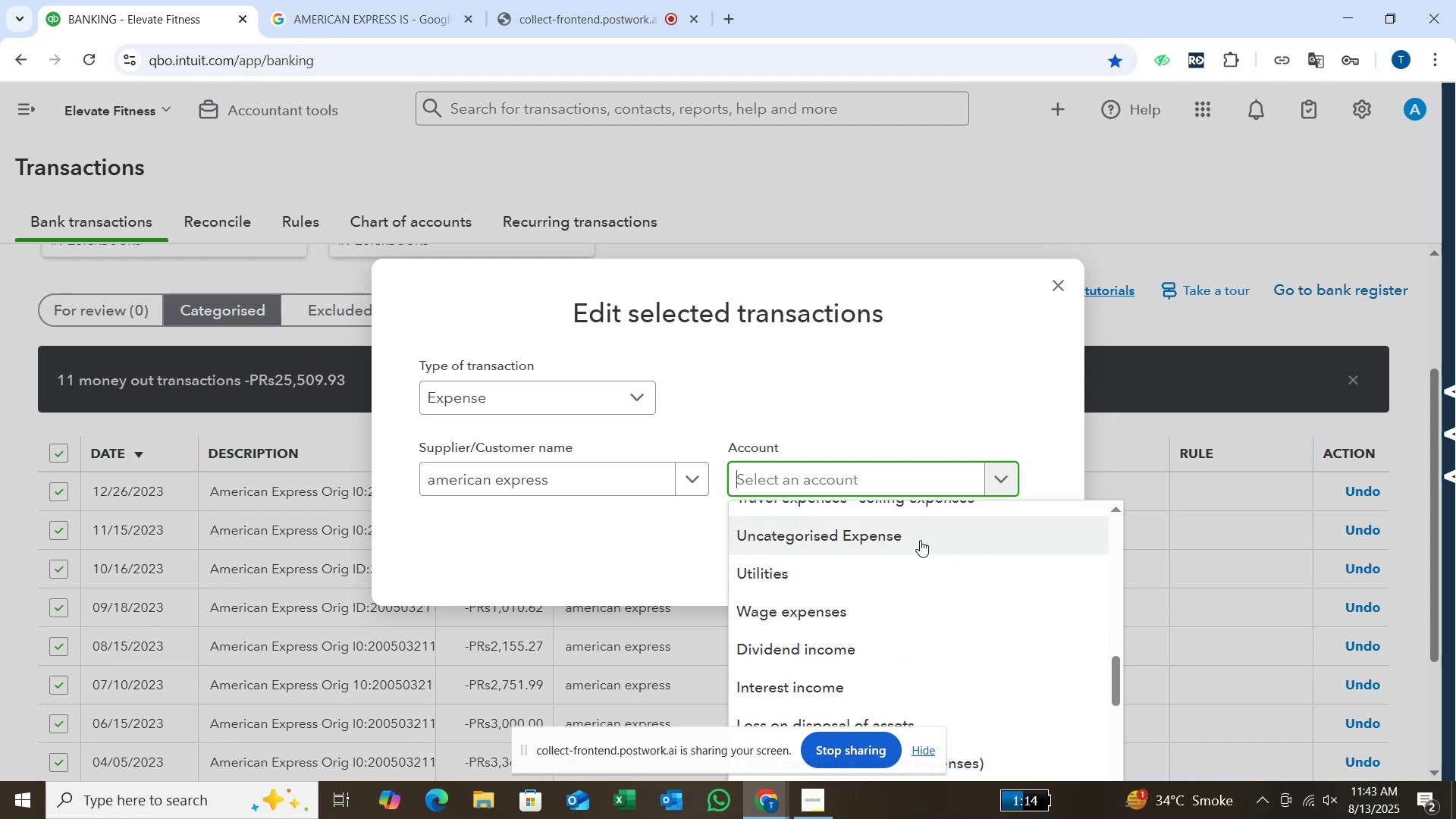 
key(ArrowDown)
 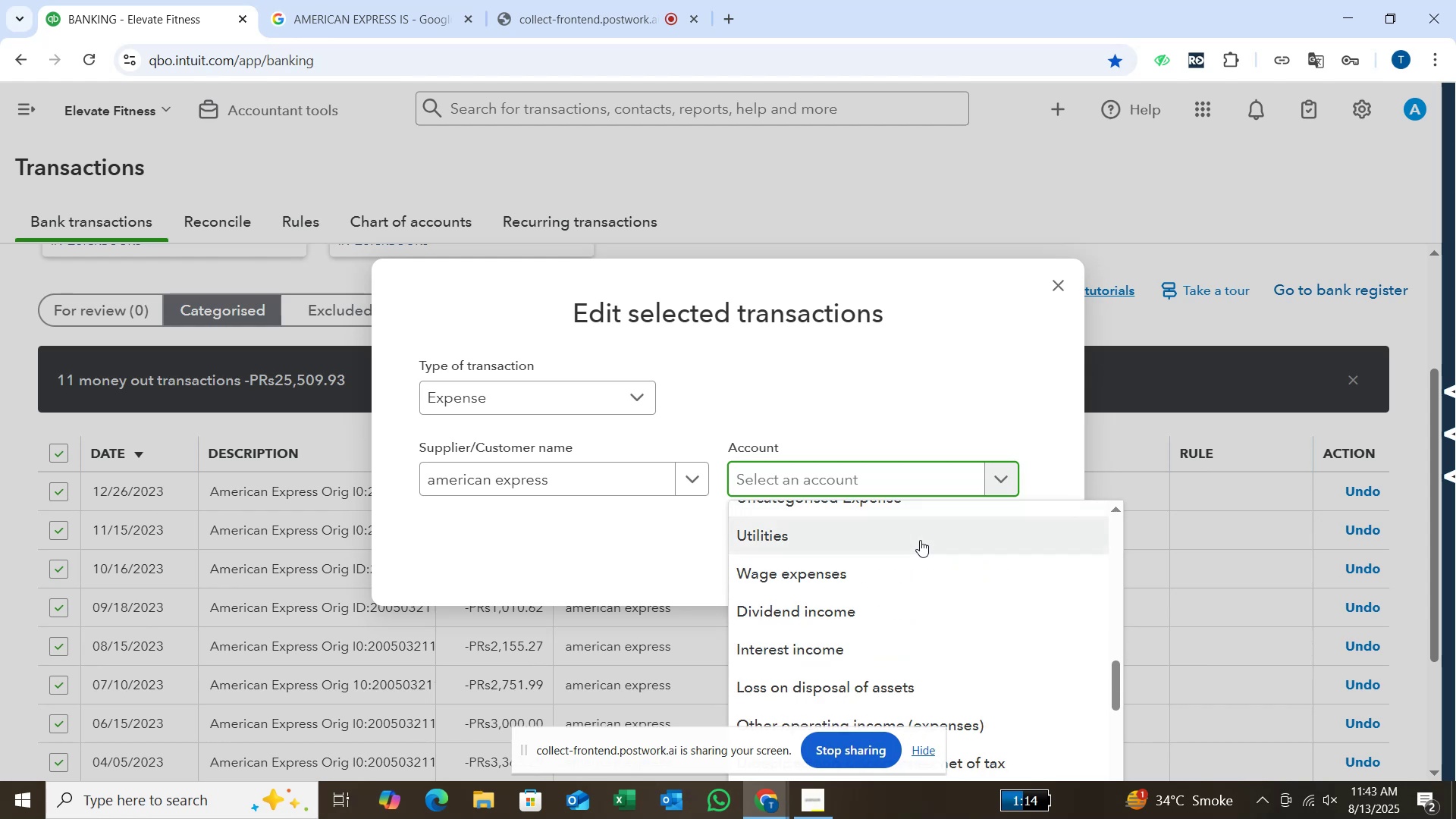 
key(ArrowDown)
 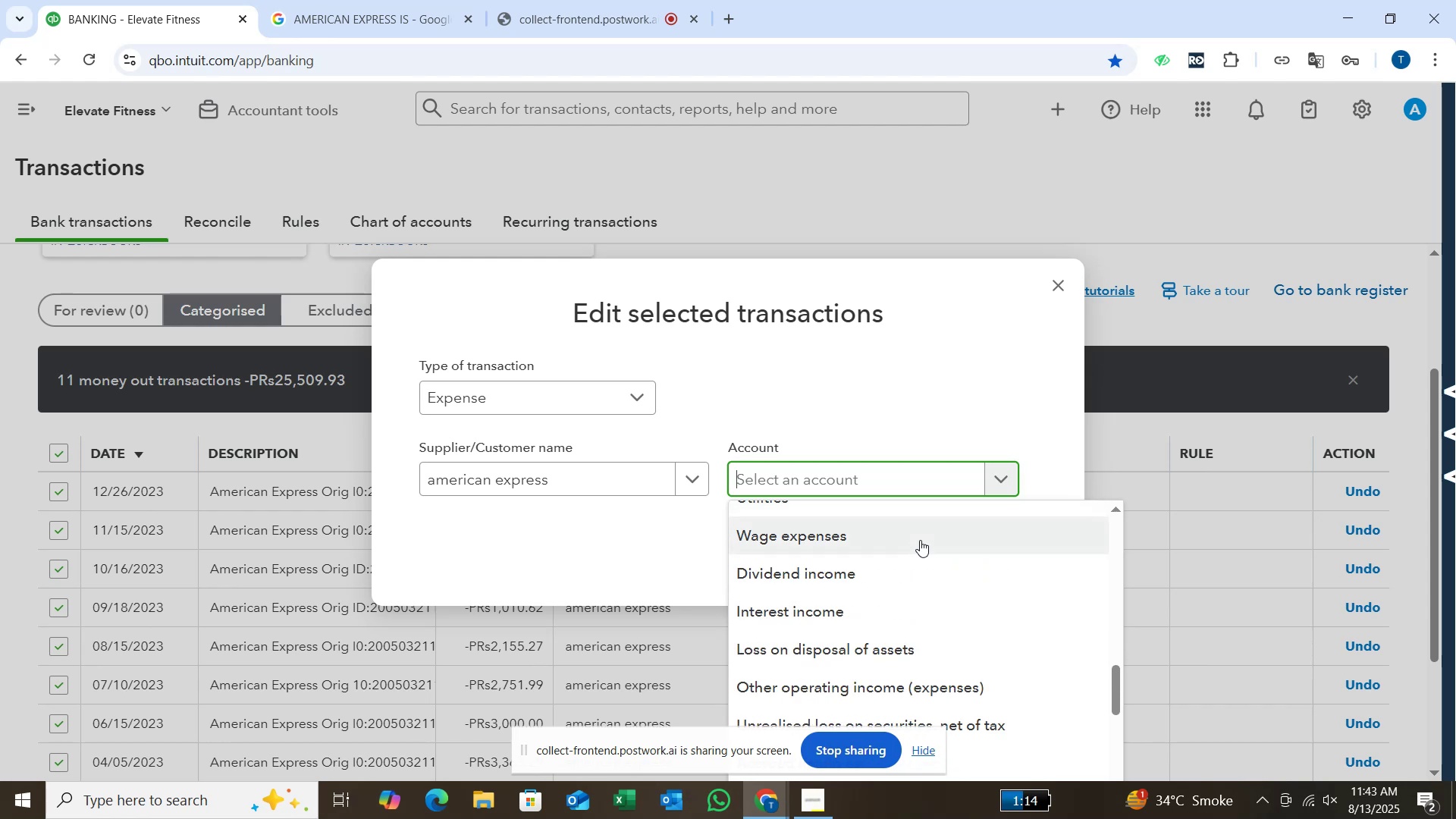 
key(ArrowDown)
 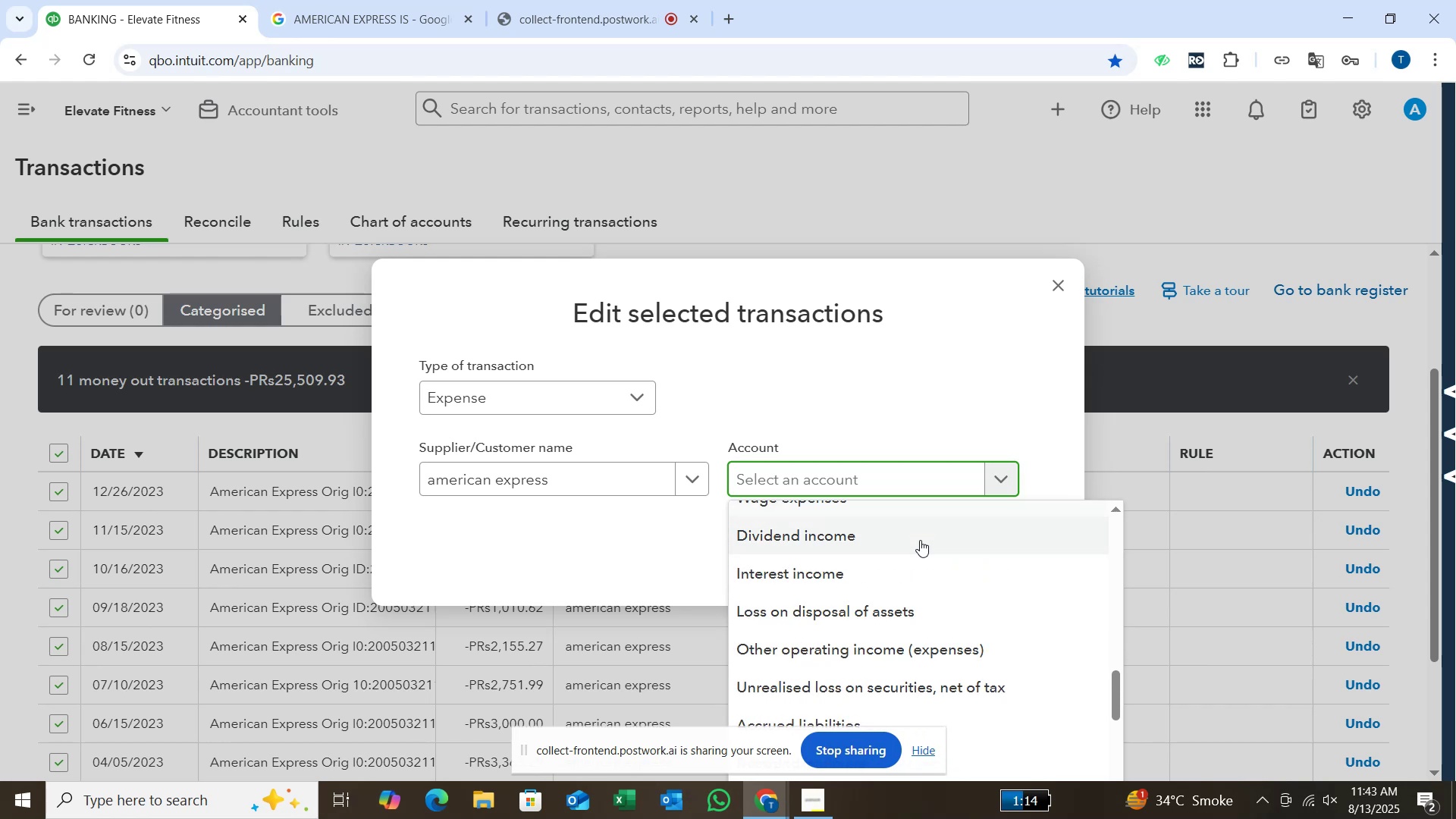 
key(ArrowDown)
 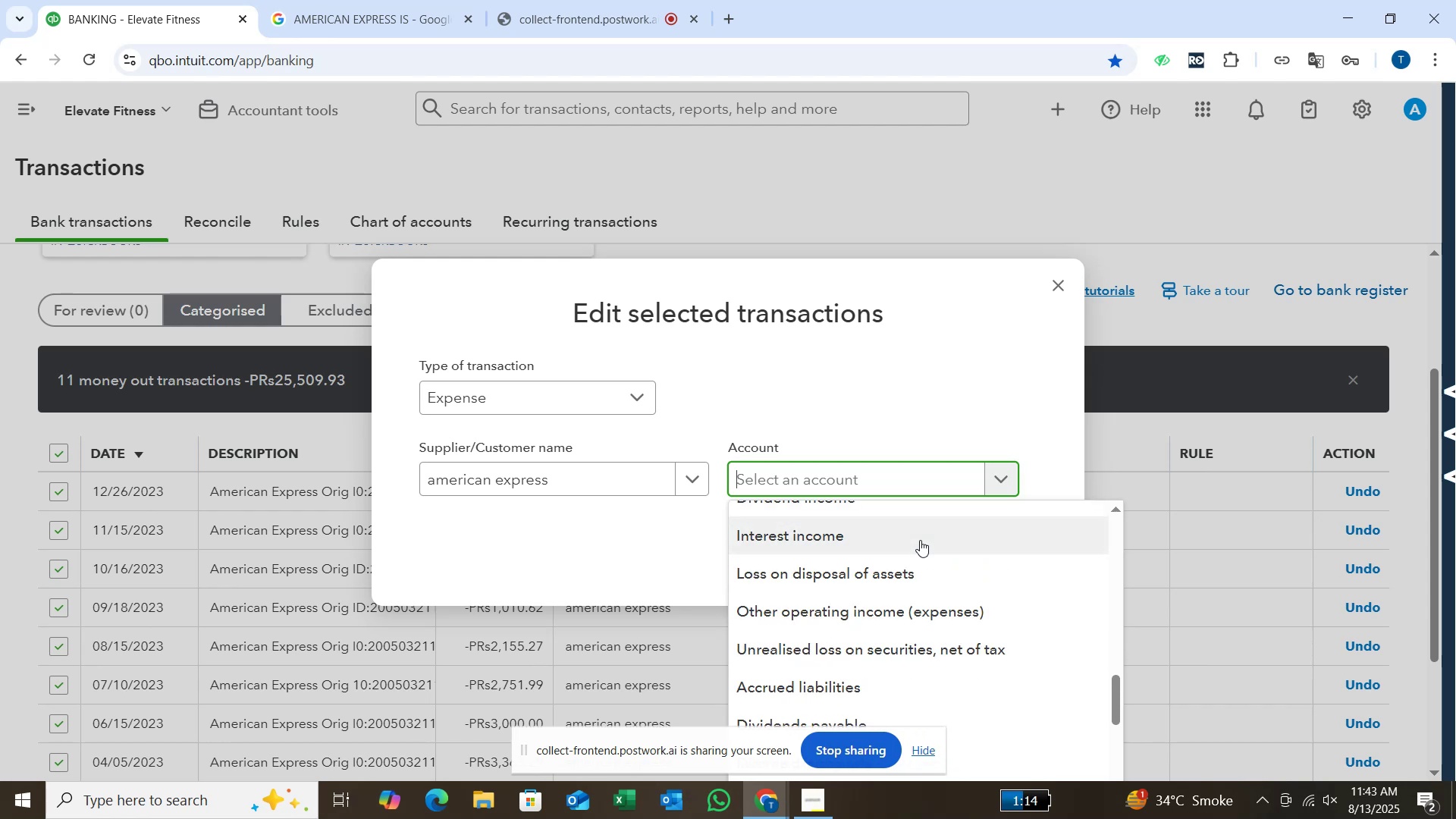 
key(ArrowDown)
 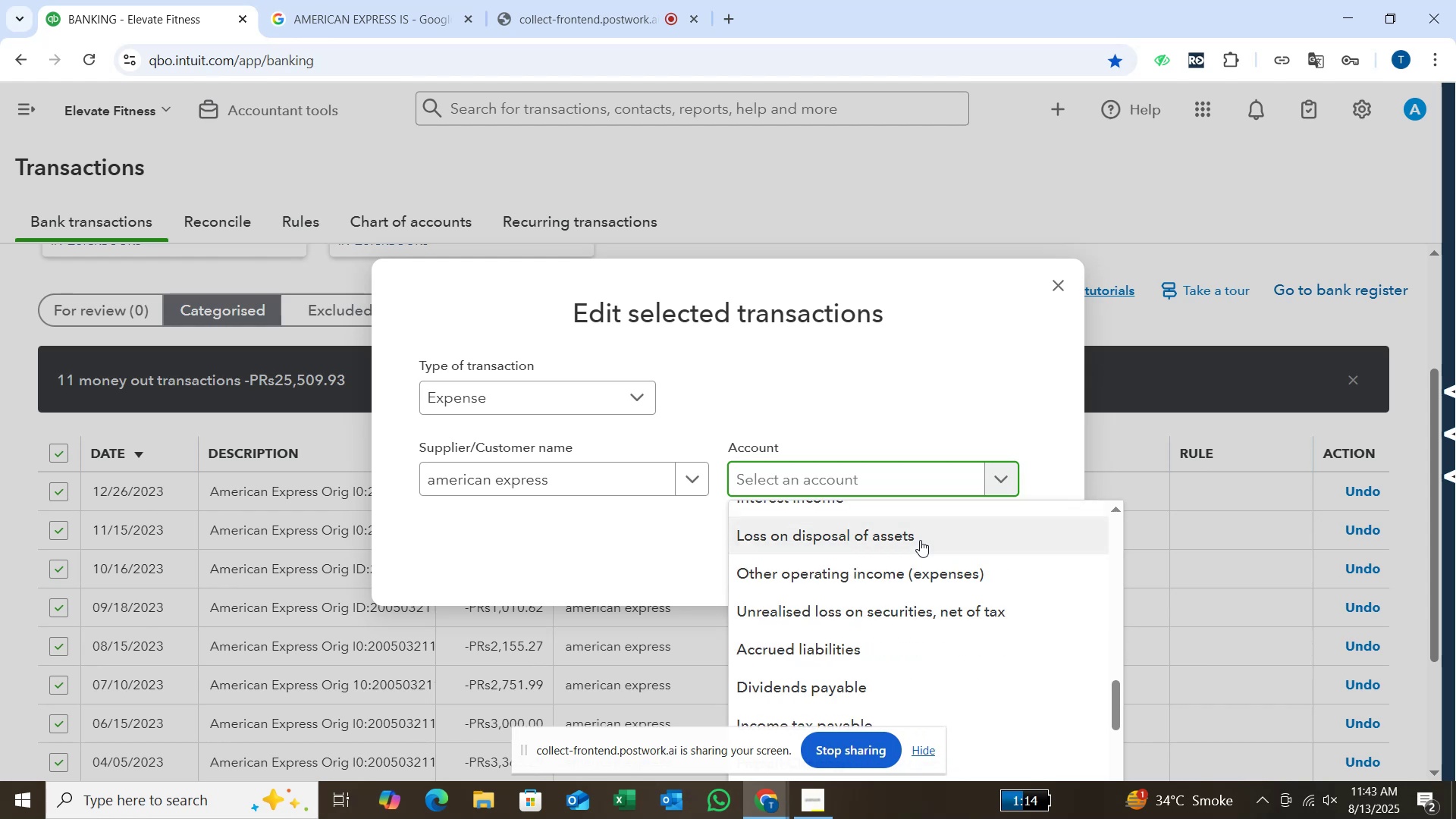 
key(ArrowDown)
 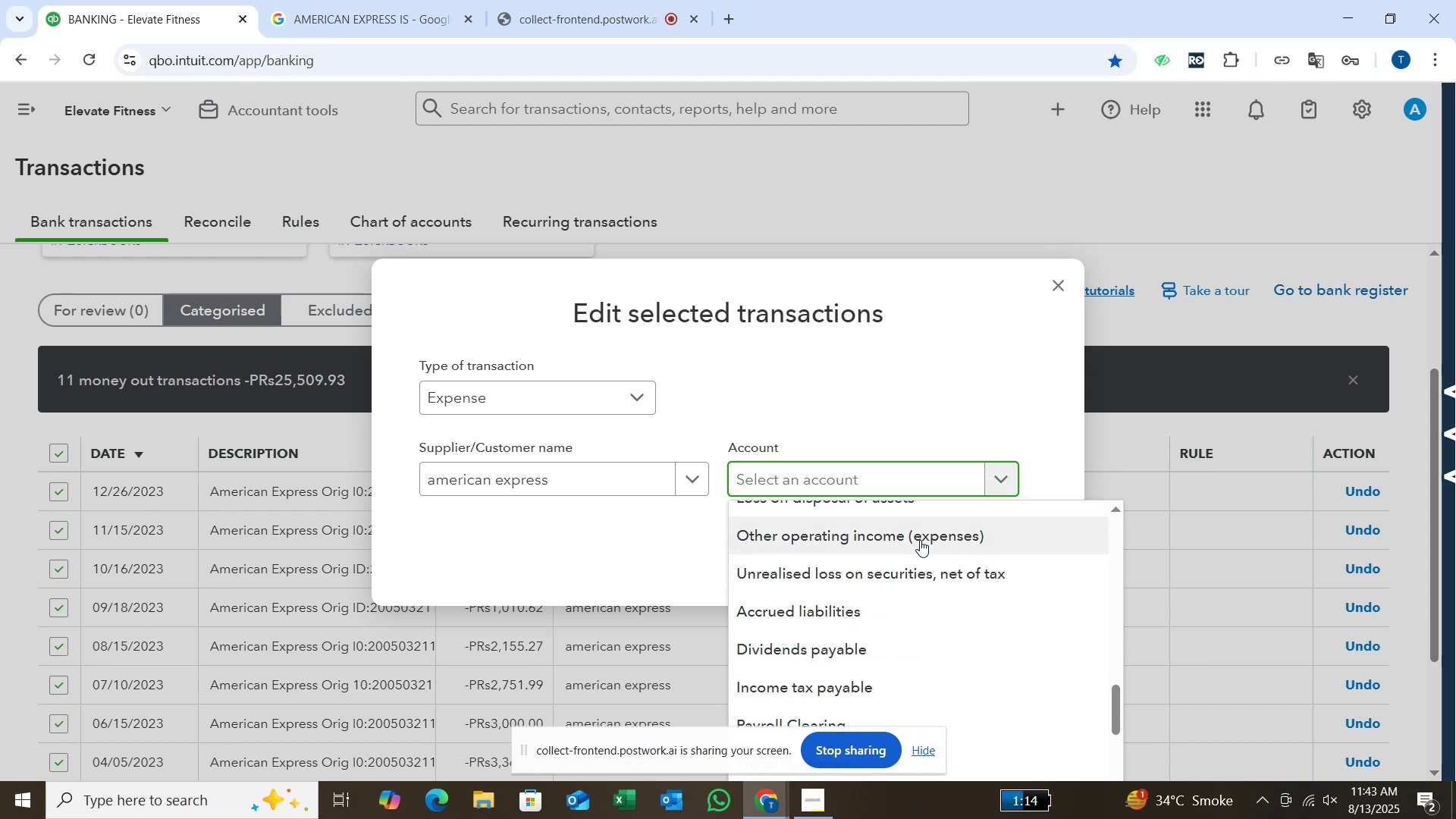 
key(ArrowDown)
 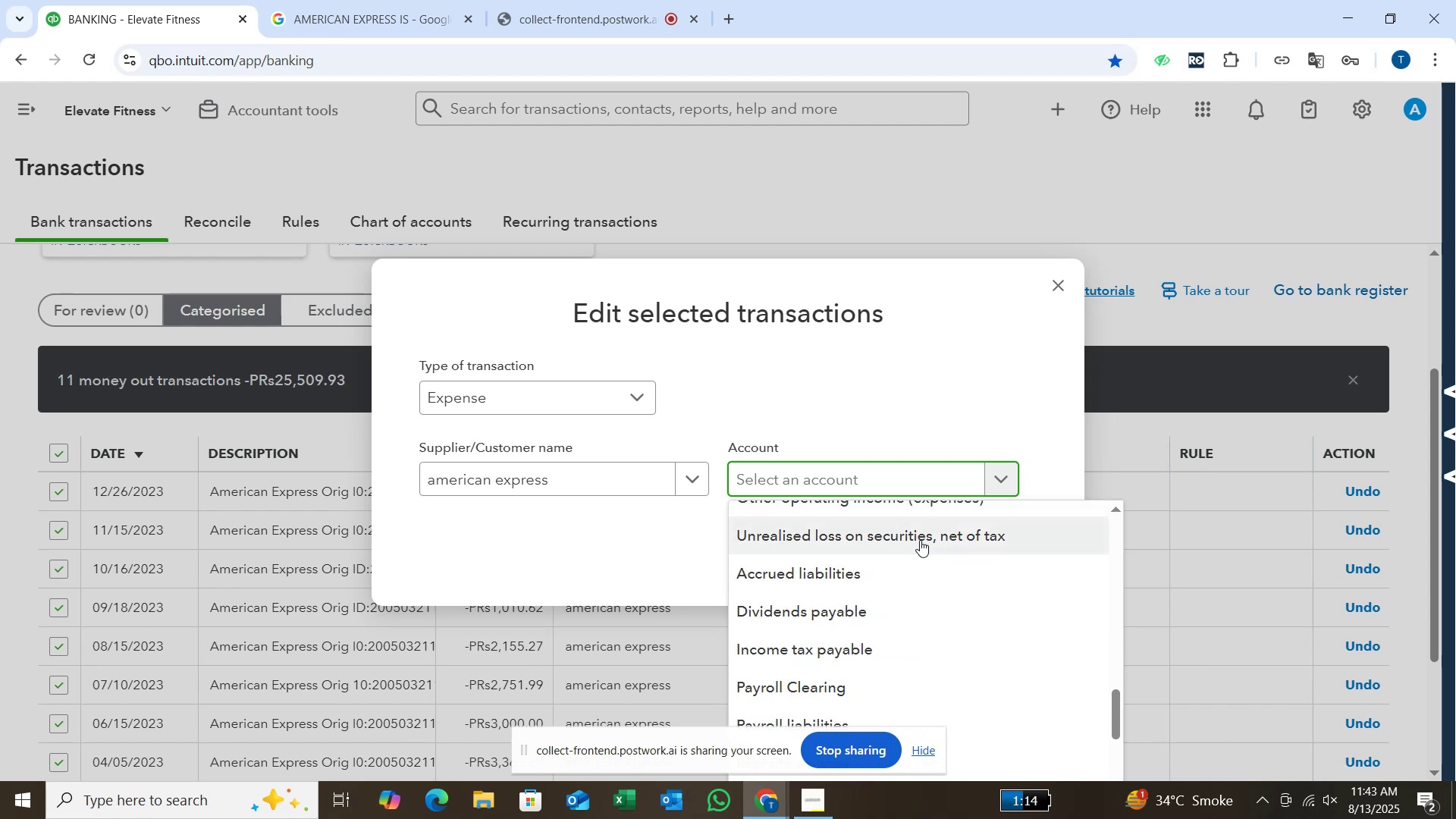 
key(ArrowDown)
 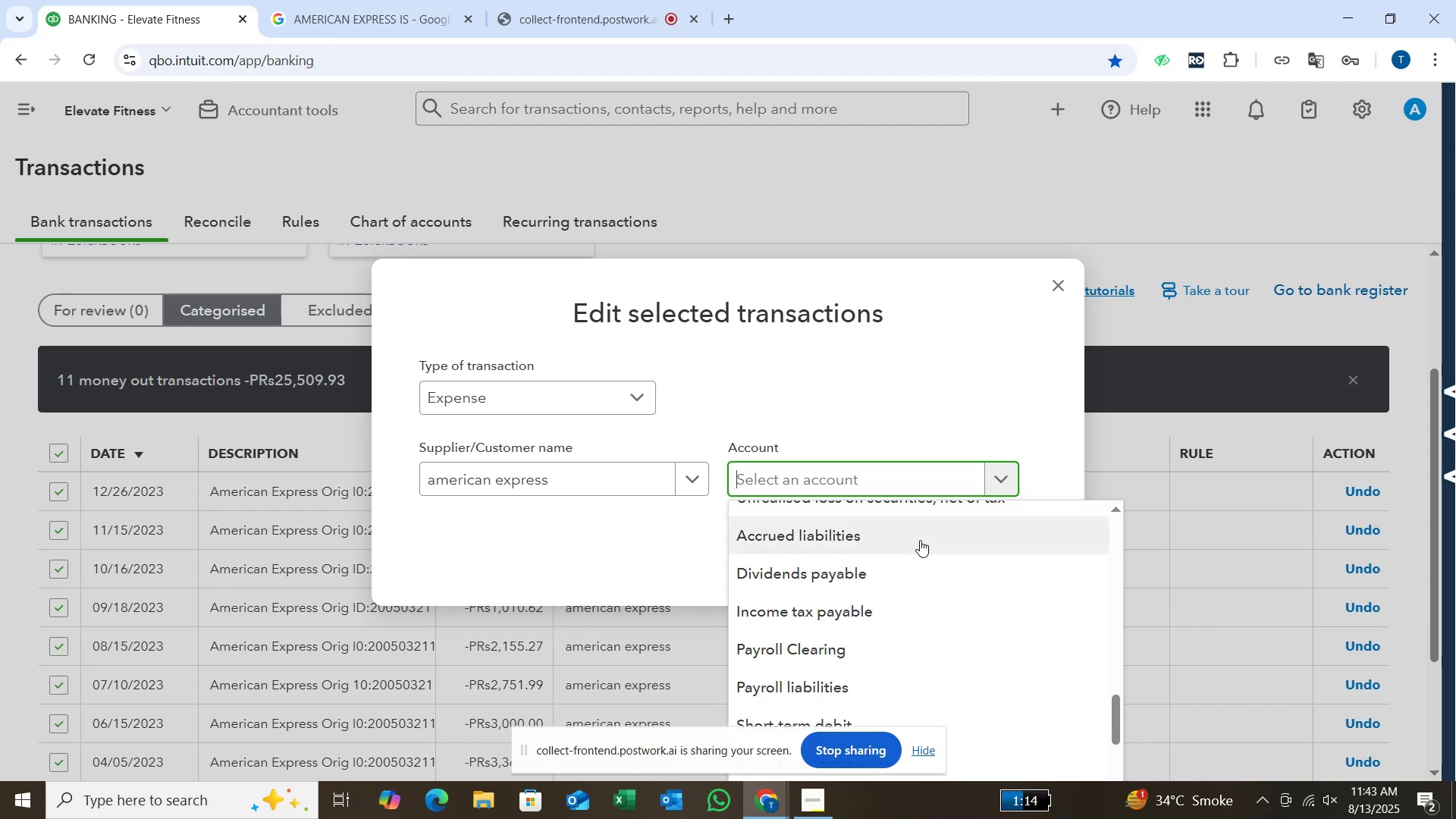 
key(ArrowDown)
 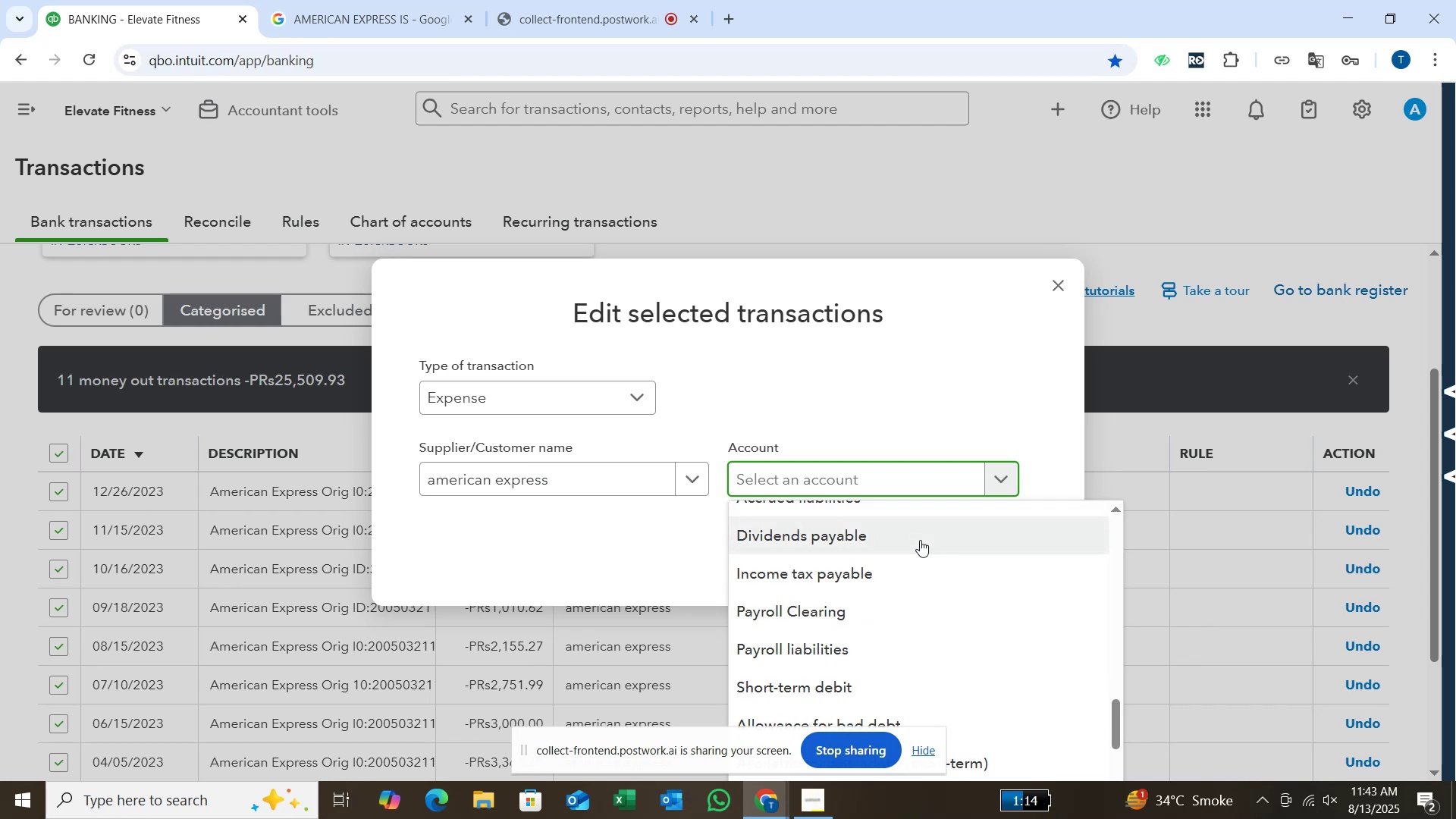 
key(ArrowDown)
 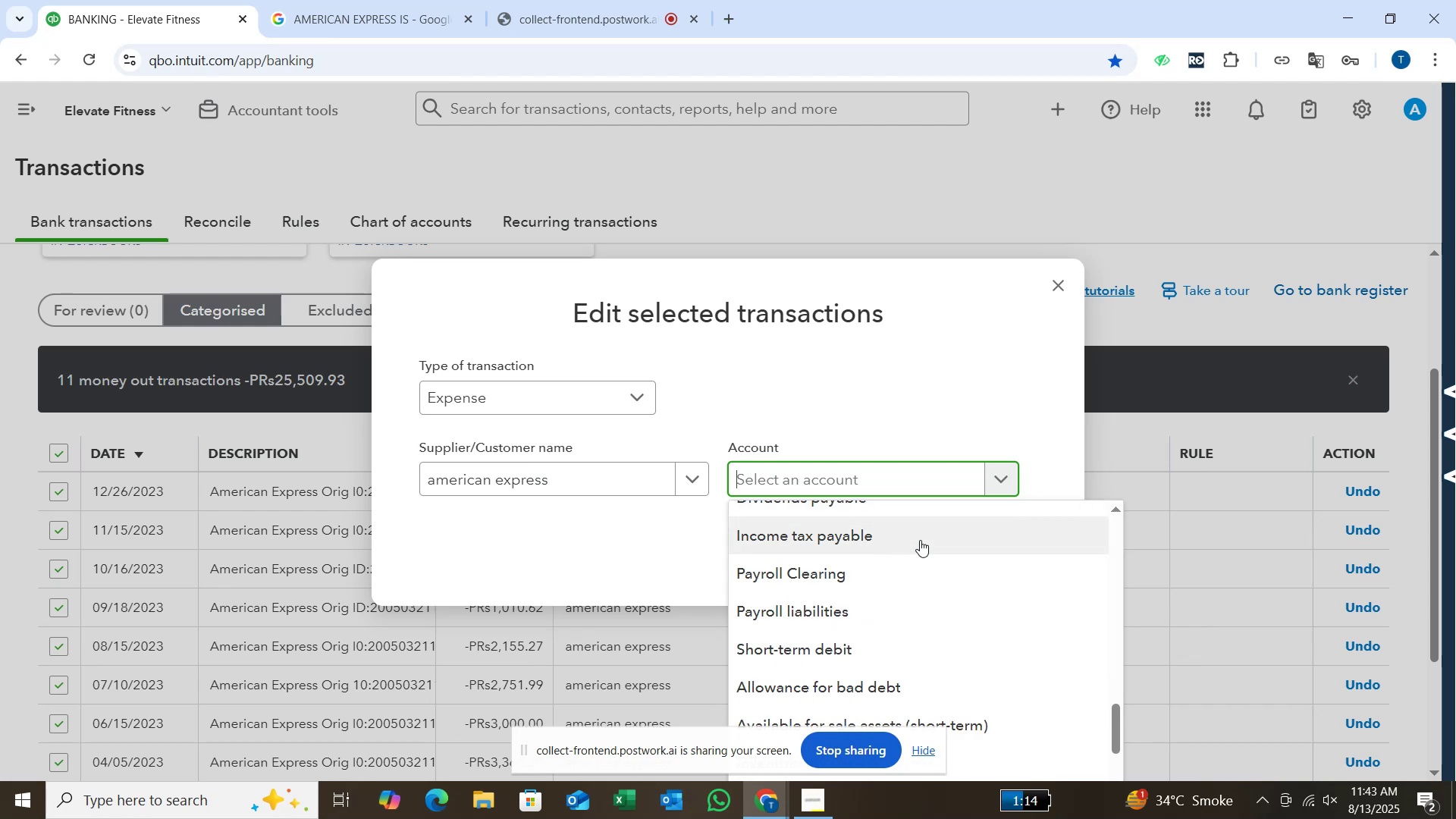 
key(ArrowDown)
 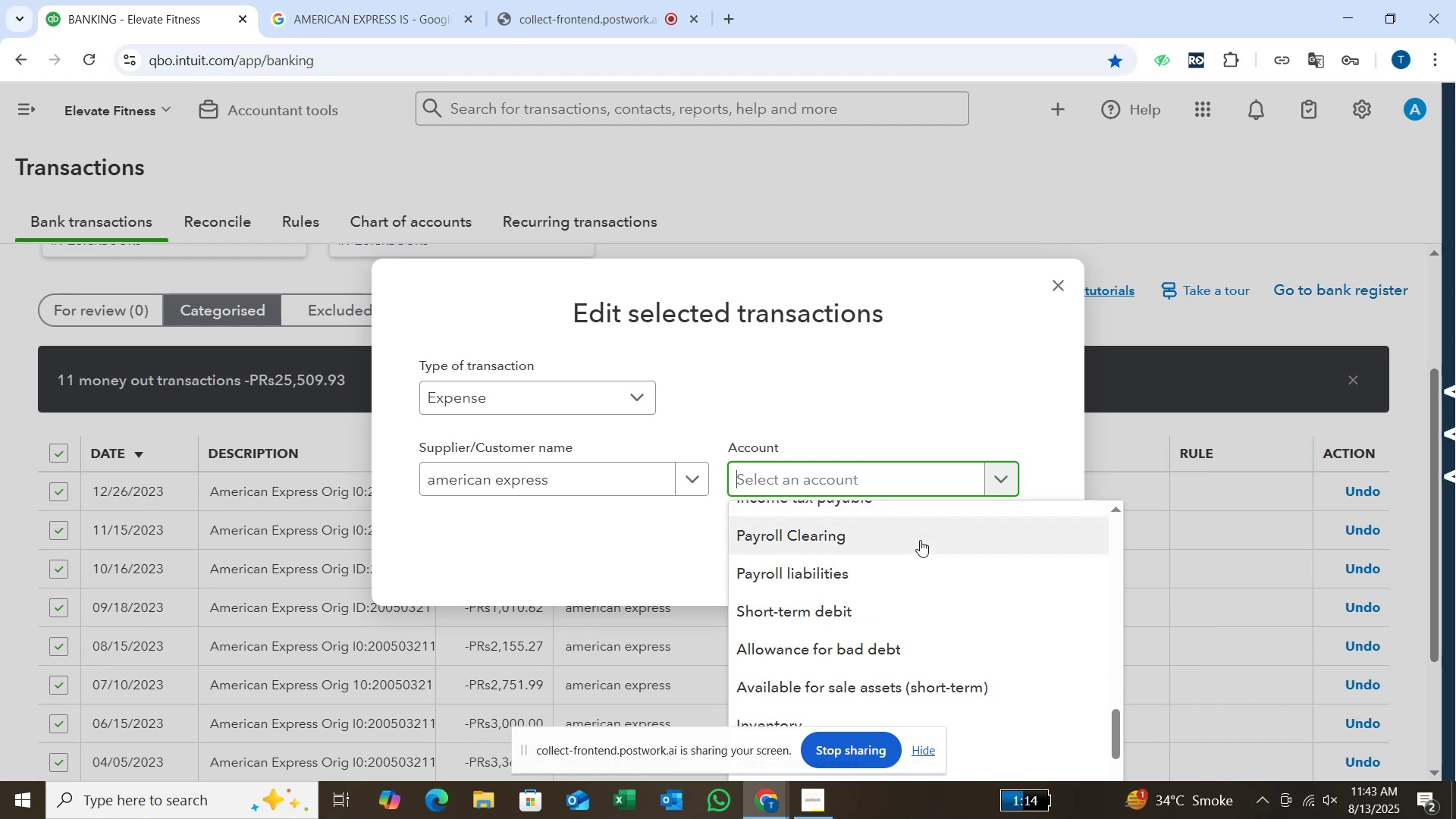 
key(ArrowDown)
 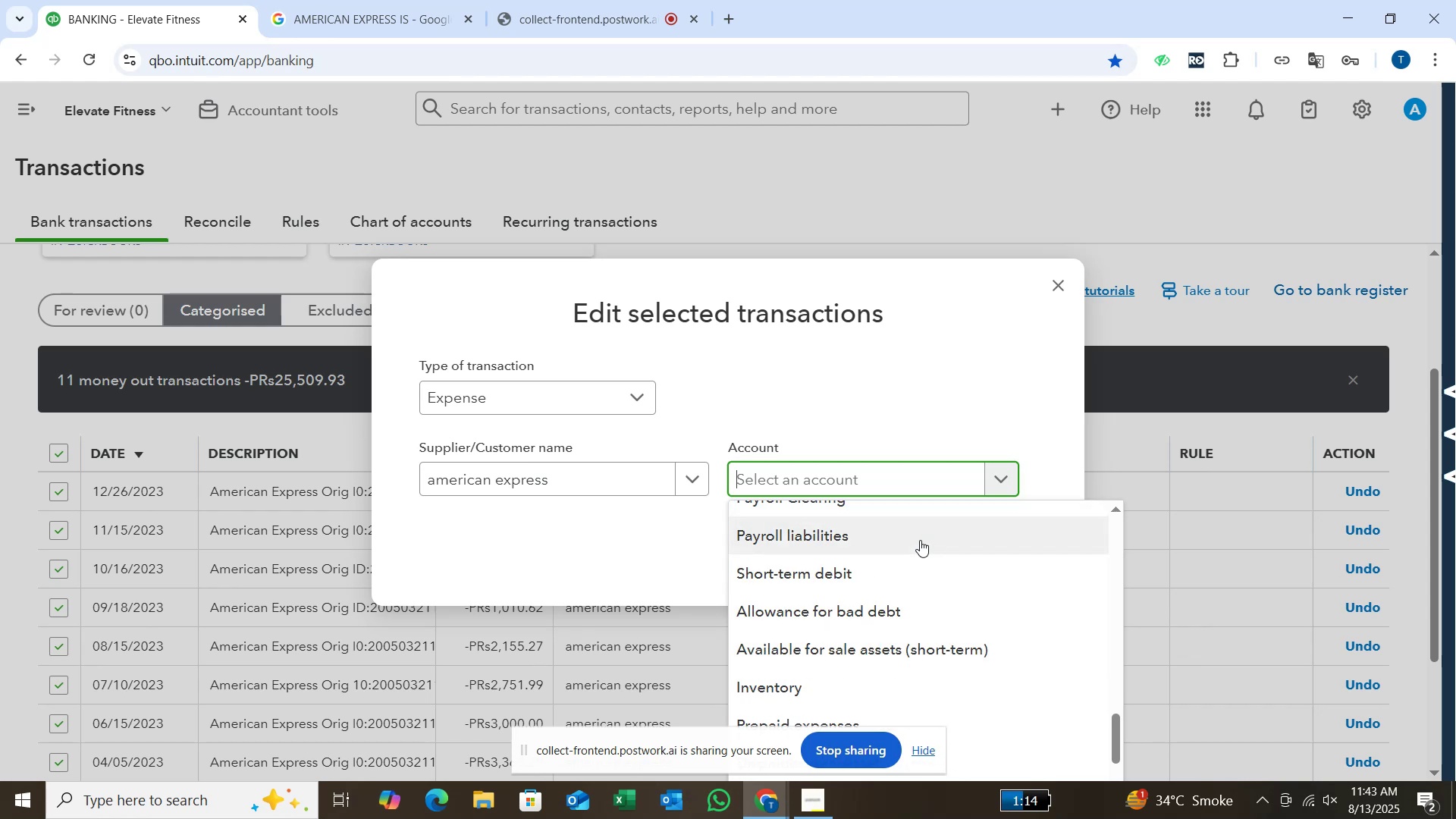 
key(ArrowDown)
 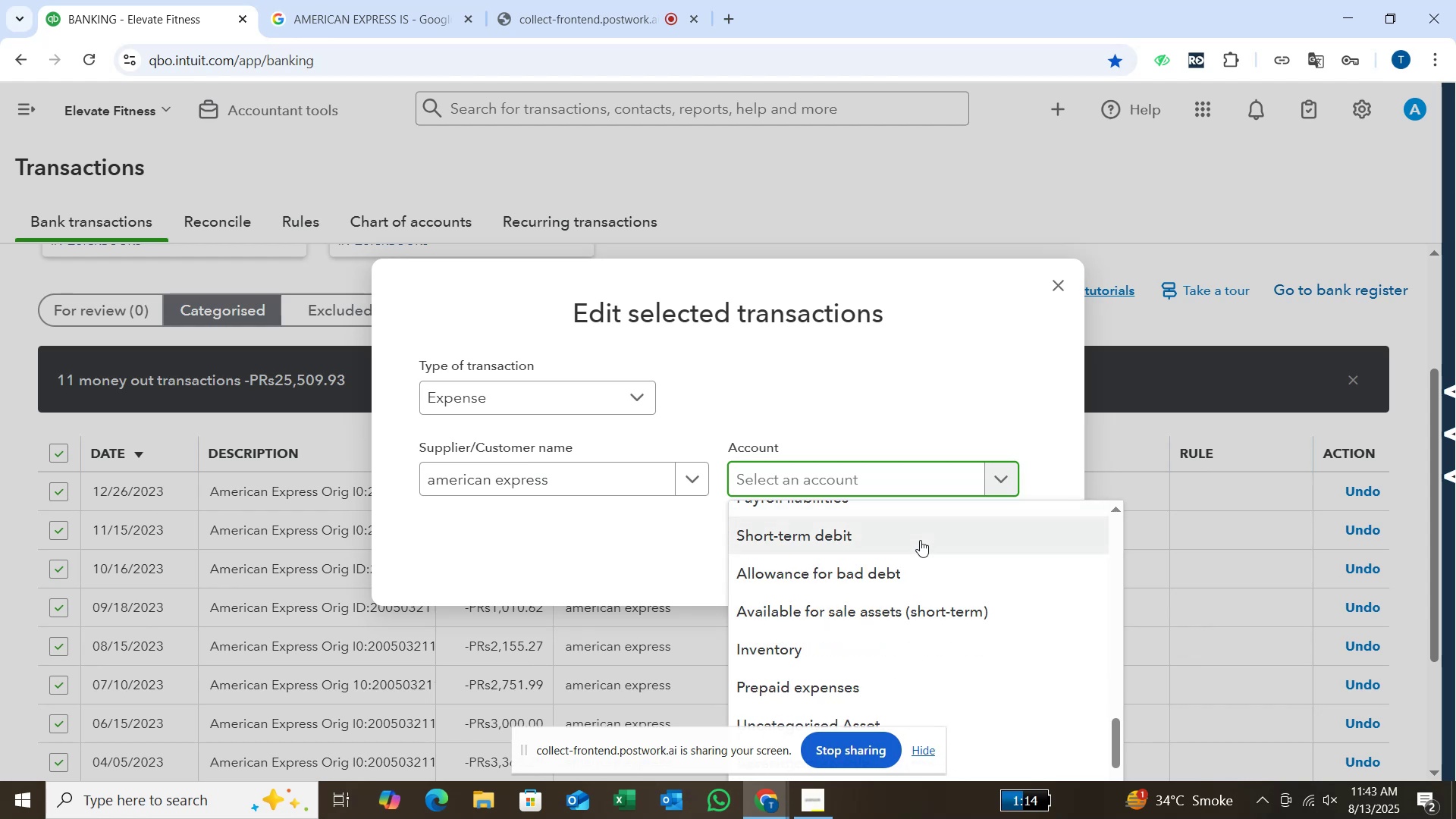 
key(ArrowDown)
 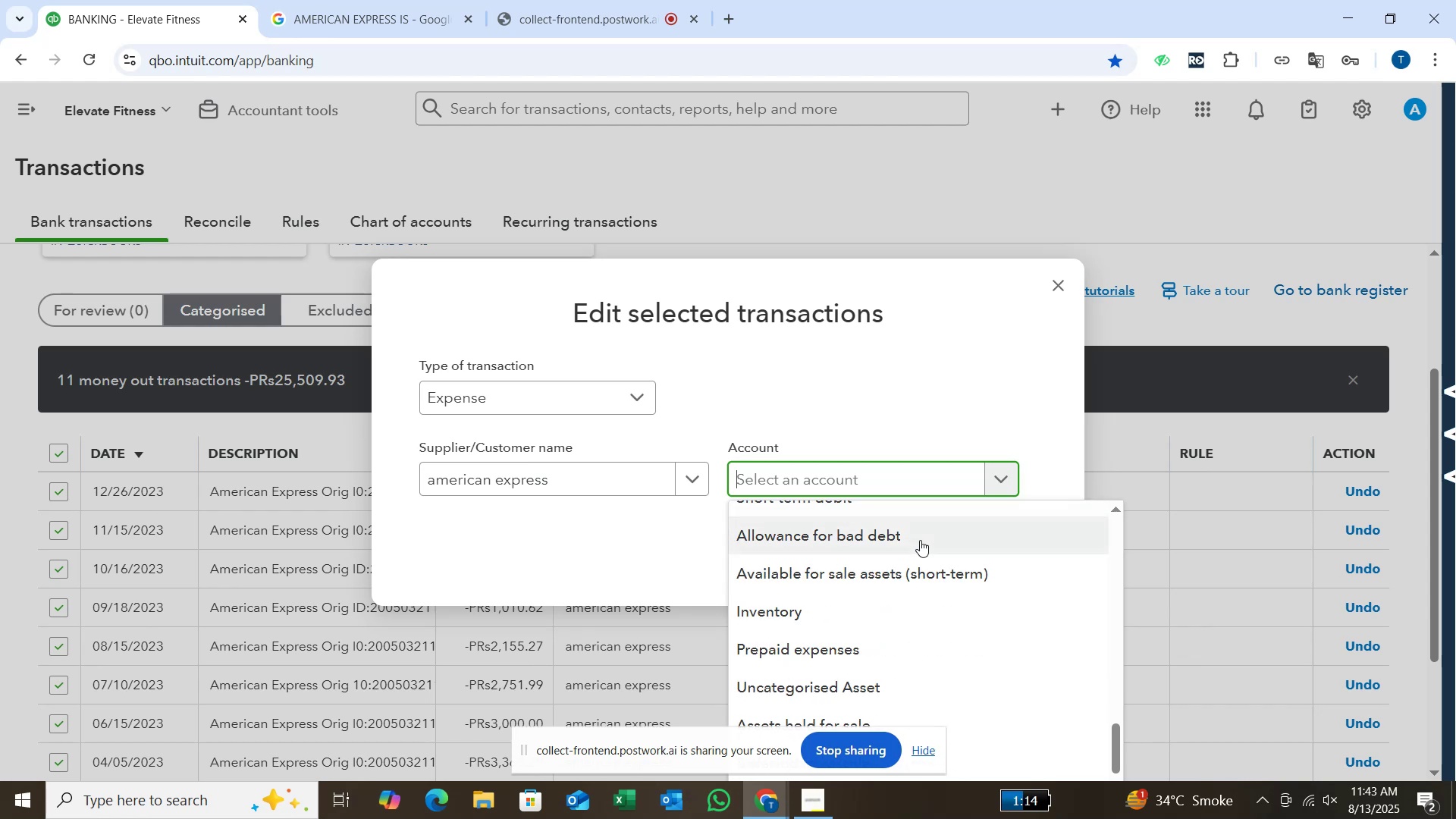 
key(ArrowUp)
 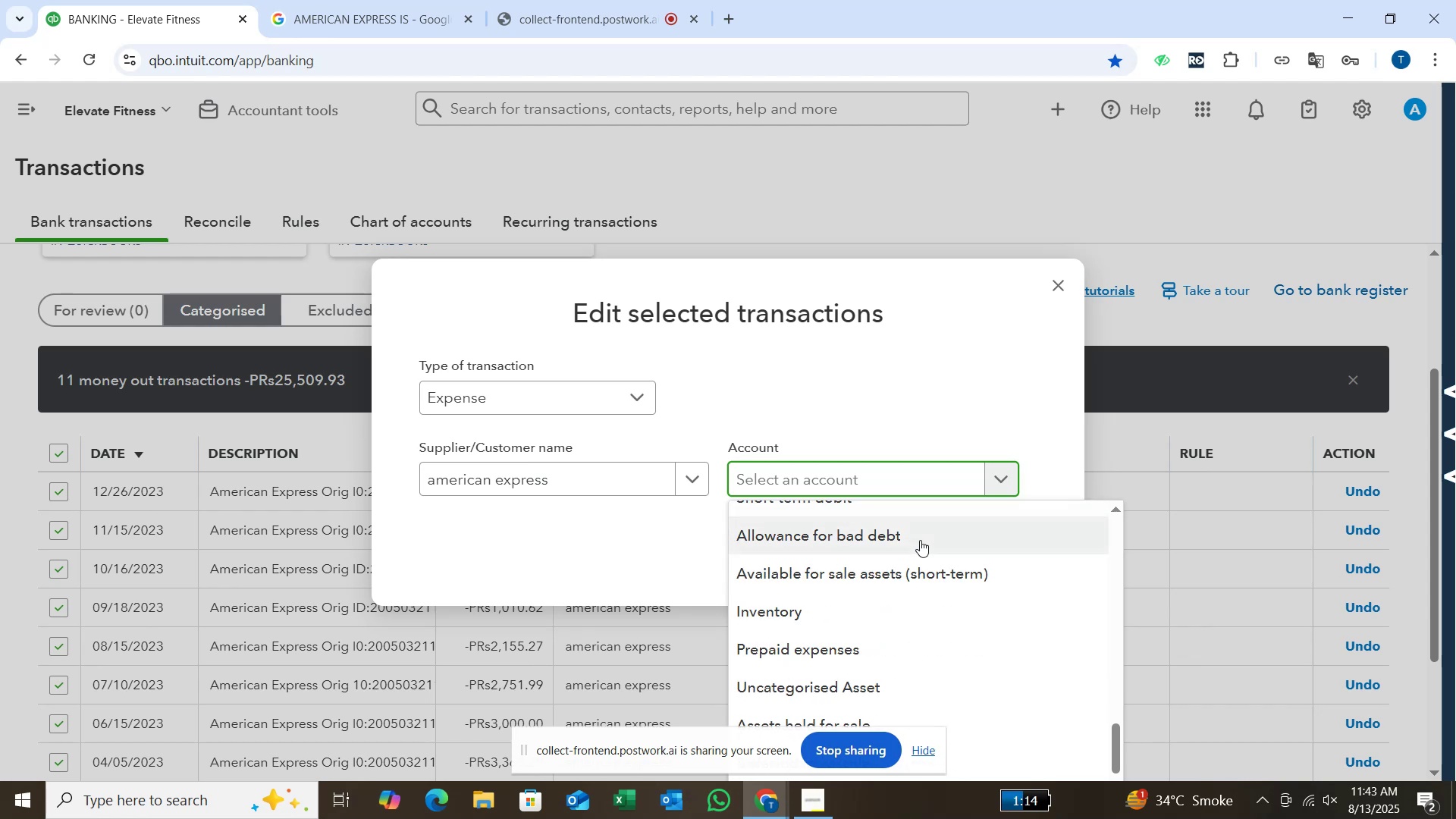 
key(ArrowDown)
 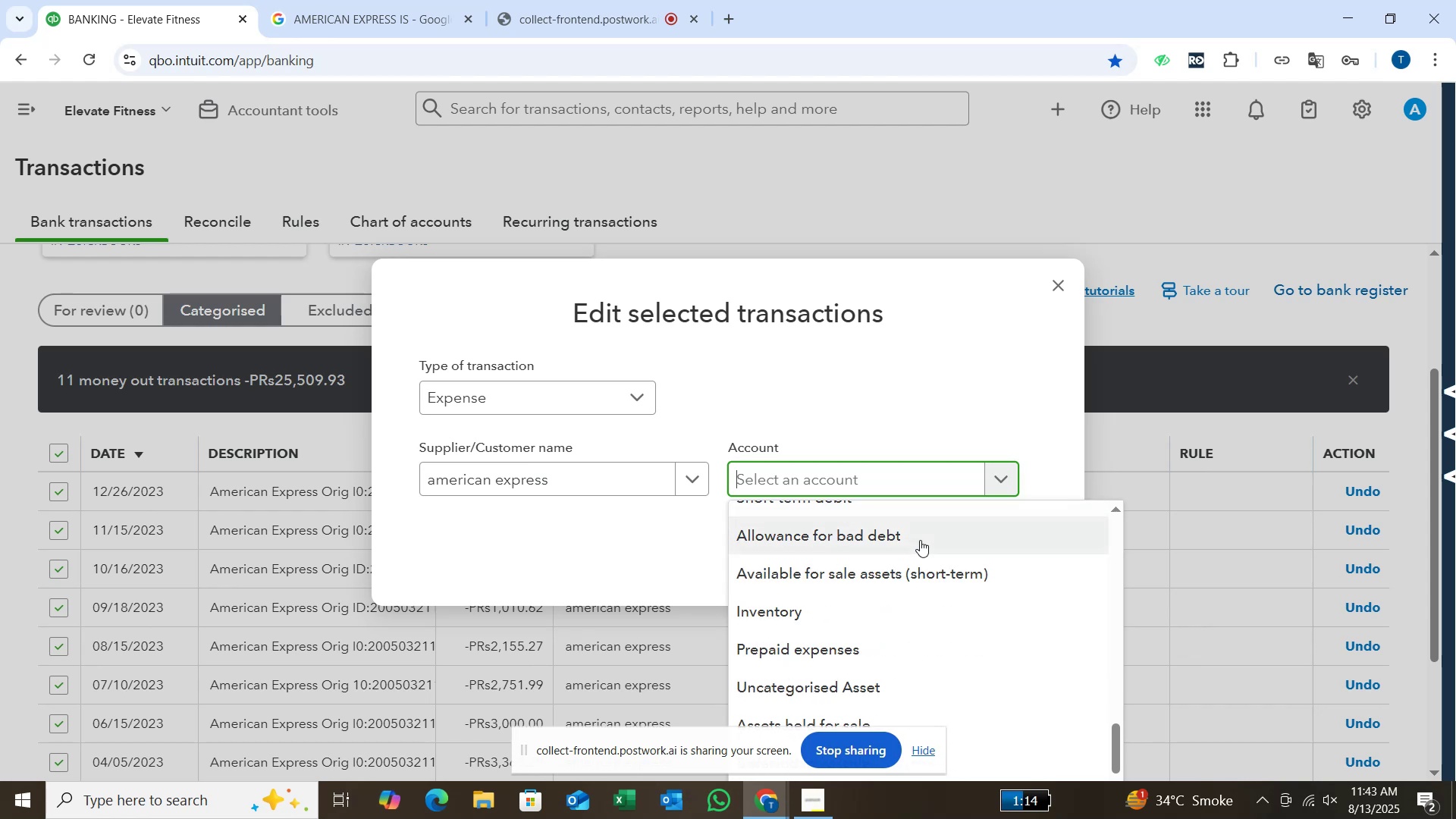 
key(ArrowDown)
 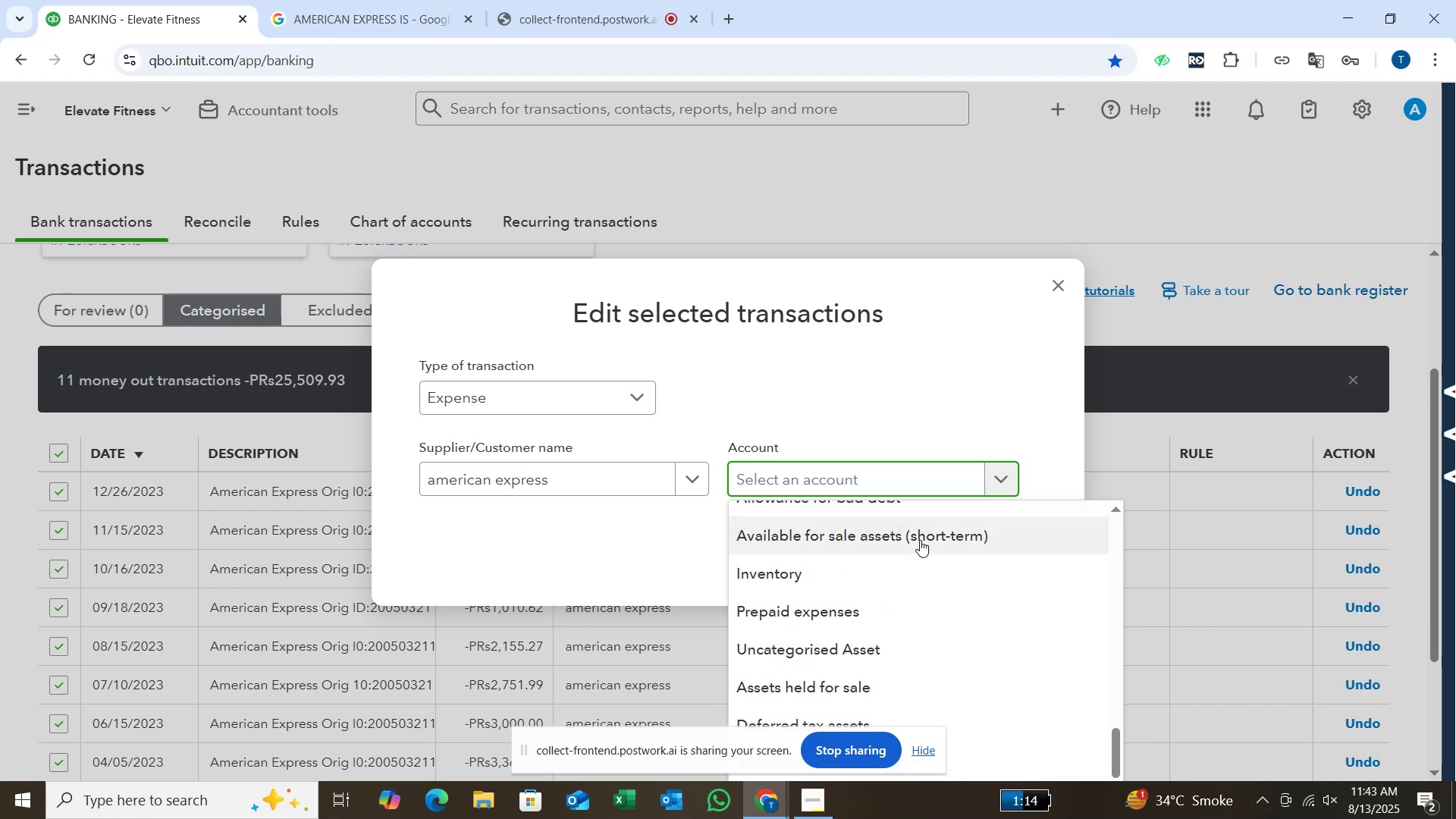 
key(ArrowDown)
 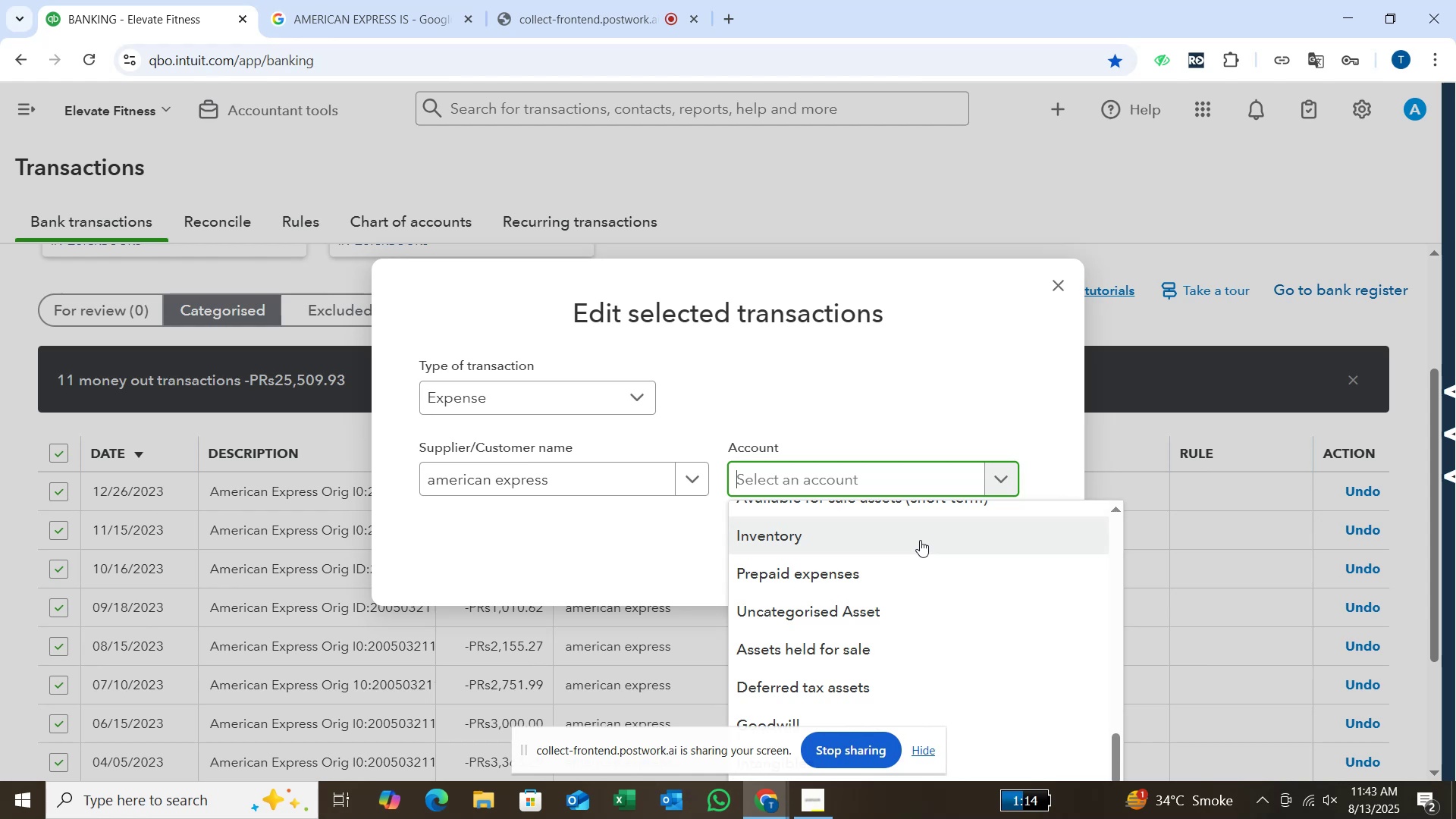 
key(ArrowDown)
 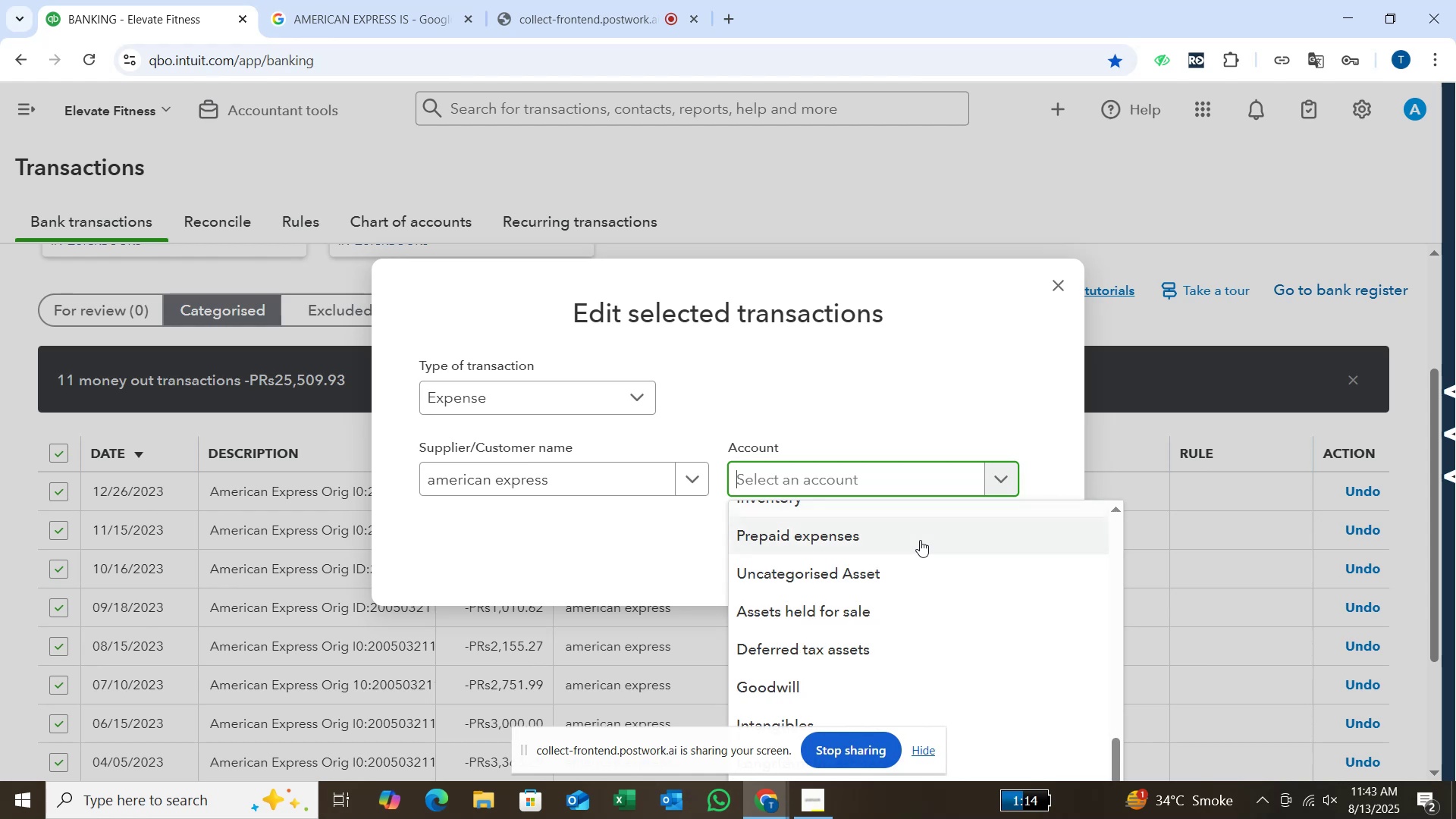 
key(ArrowDown)
 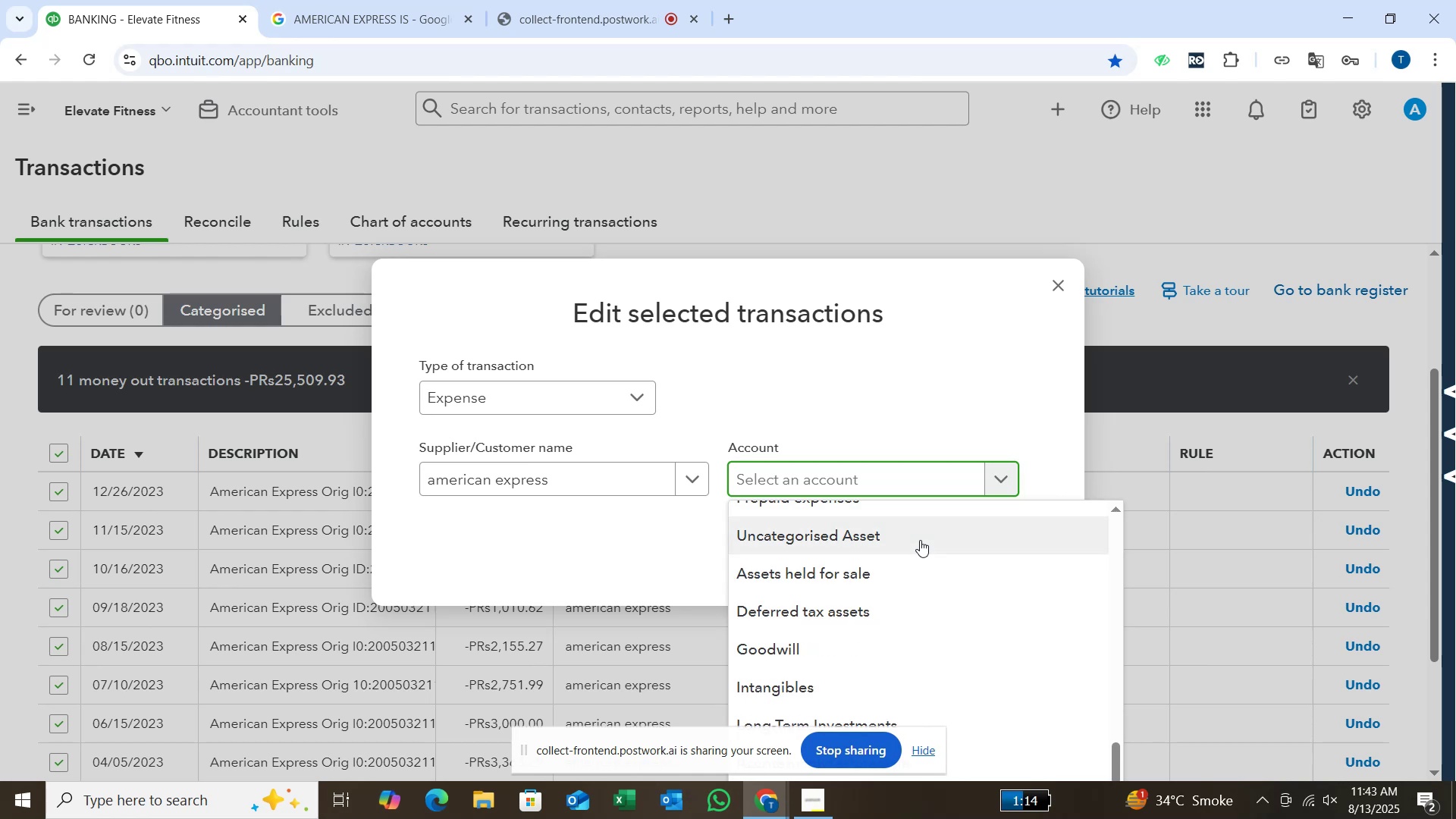 
key(ArrowDown)
 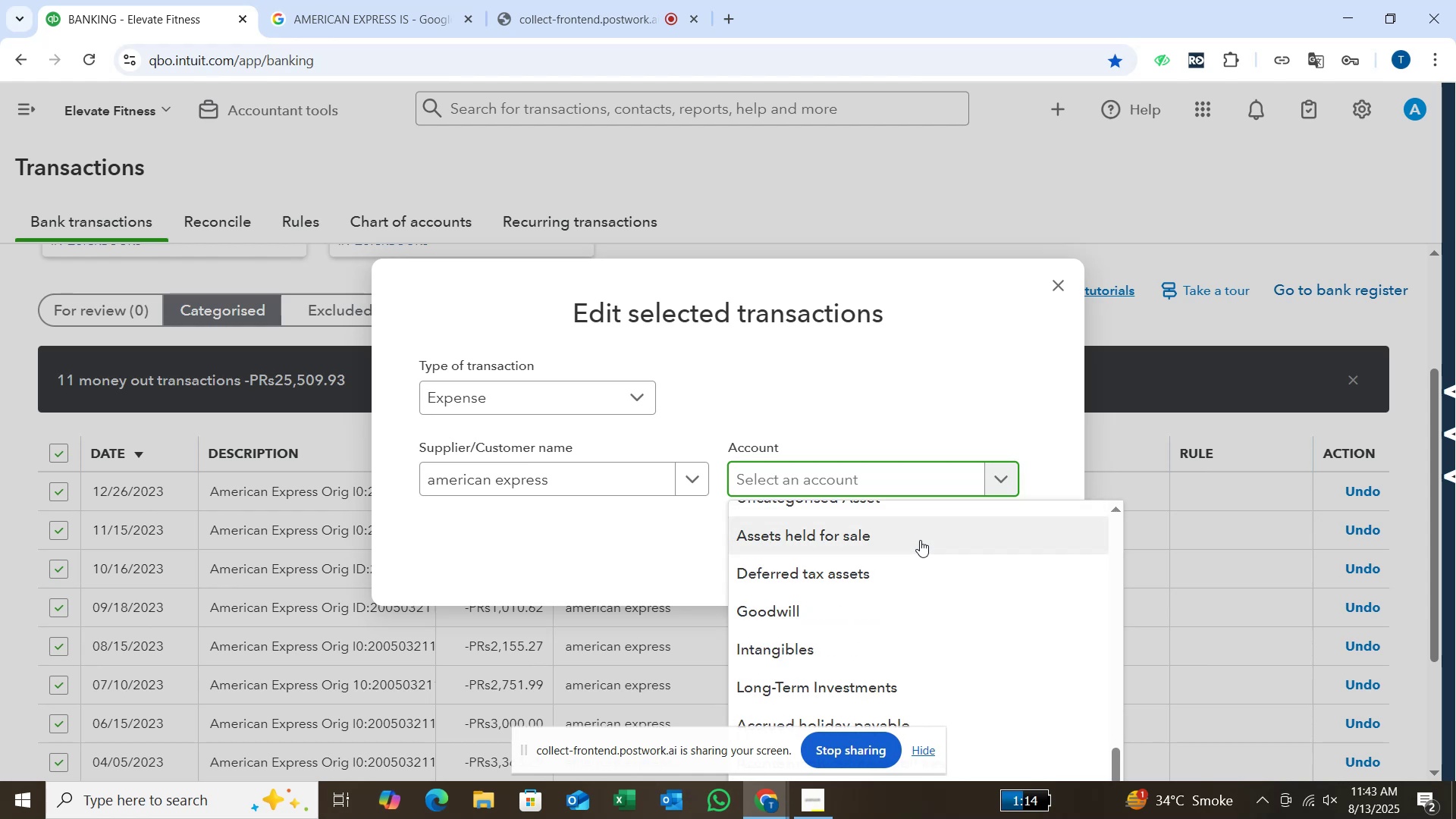 
key(ArrowDown)
 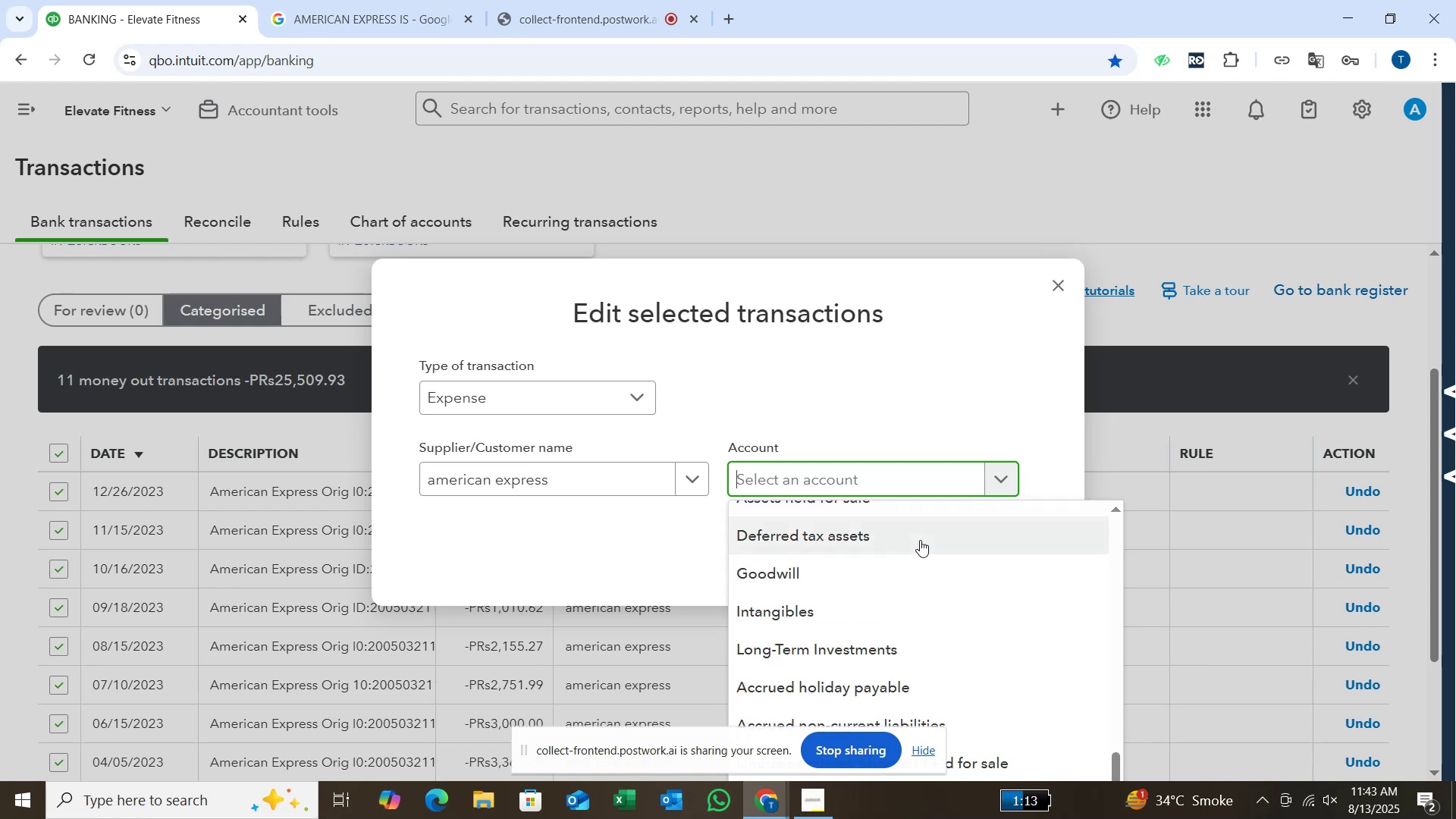 
key(ArrowDown)
 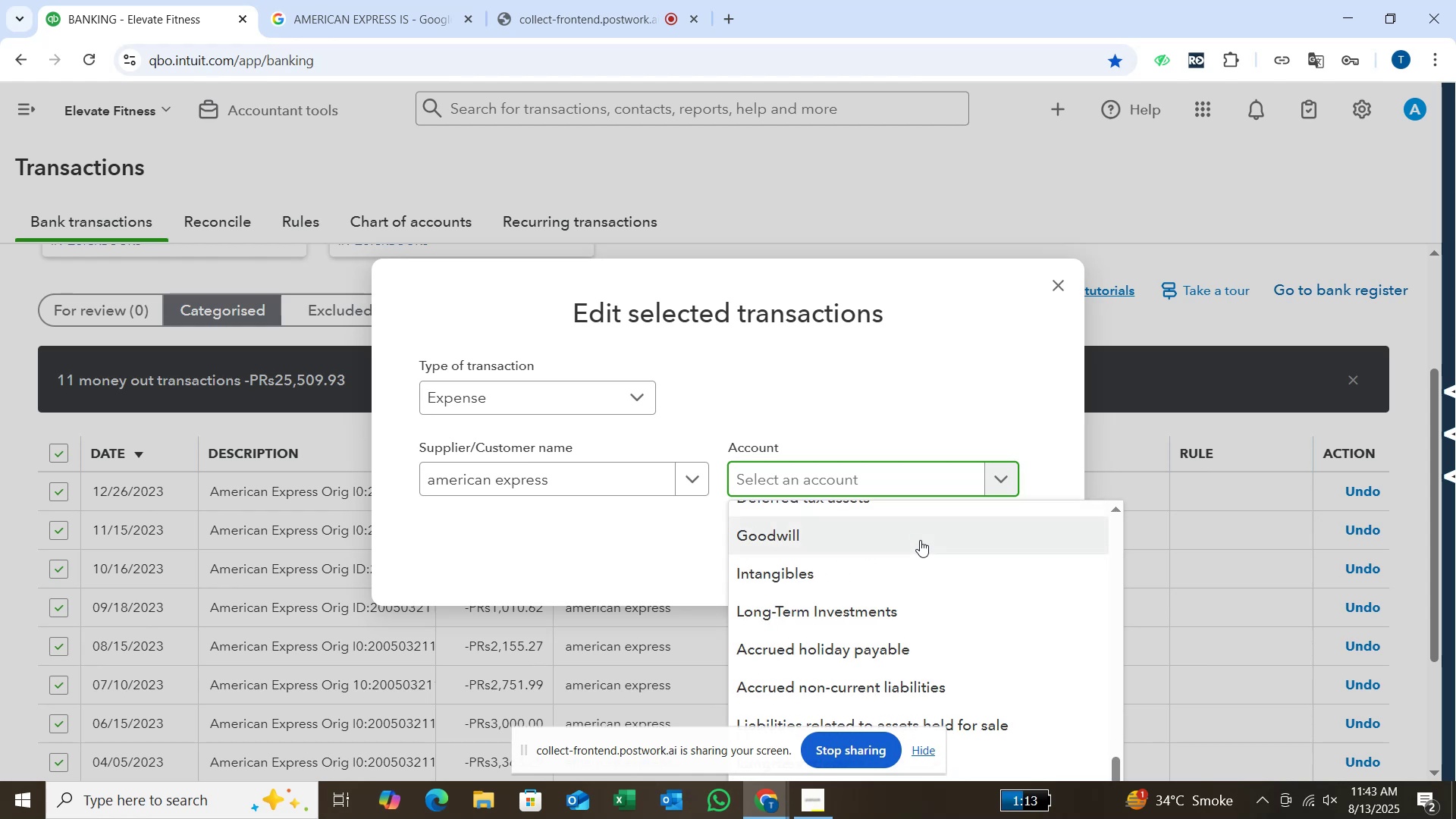 
key(ArrowDown)
 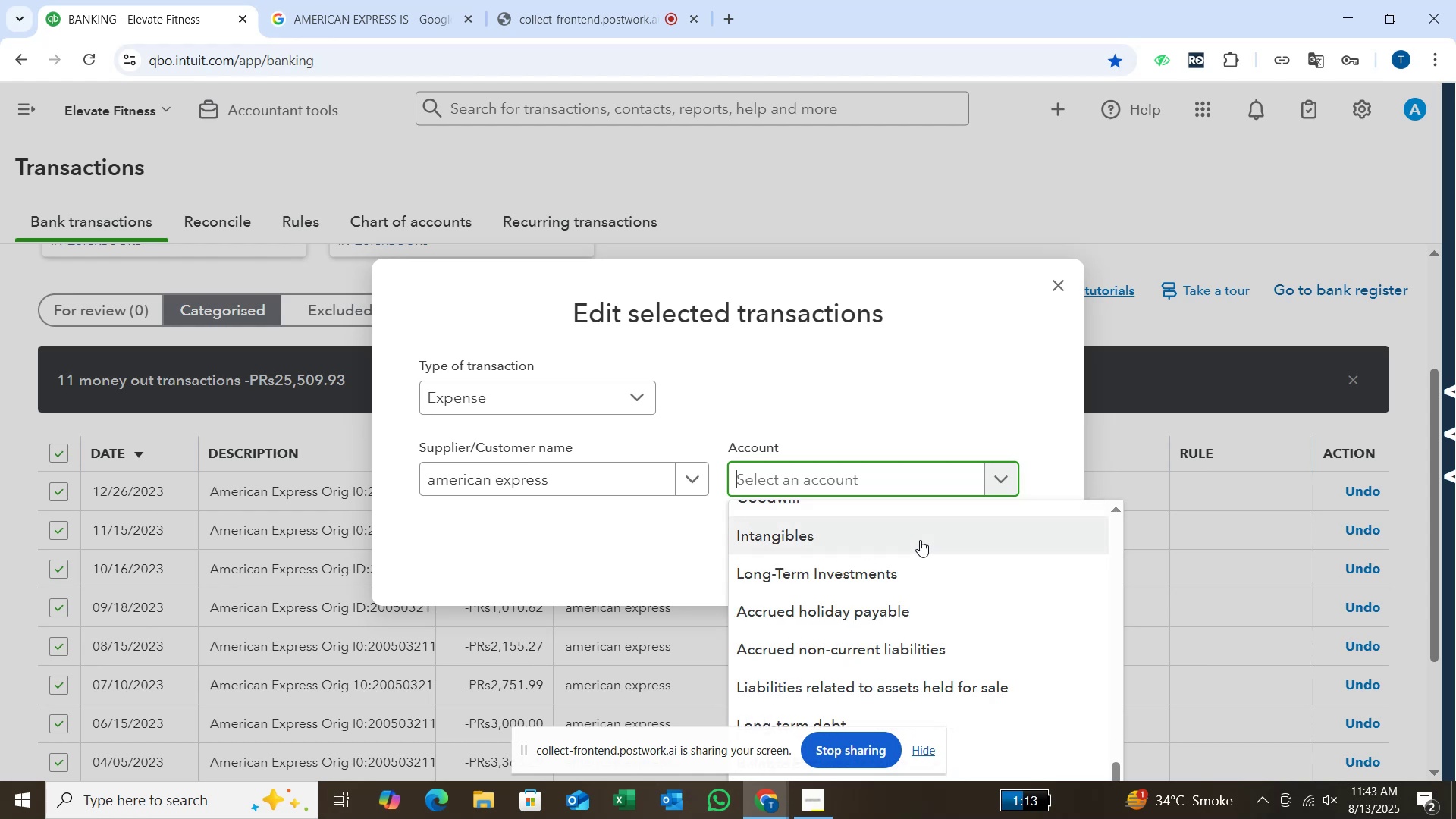 
key(ArrowDown)
 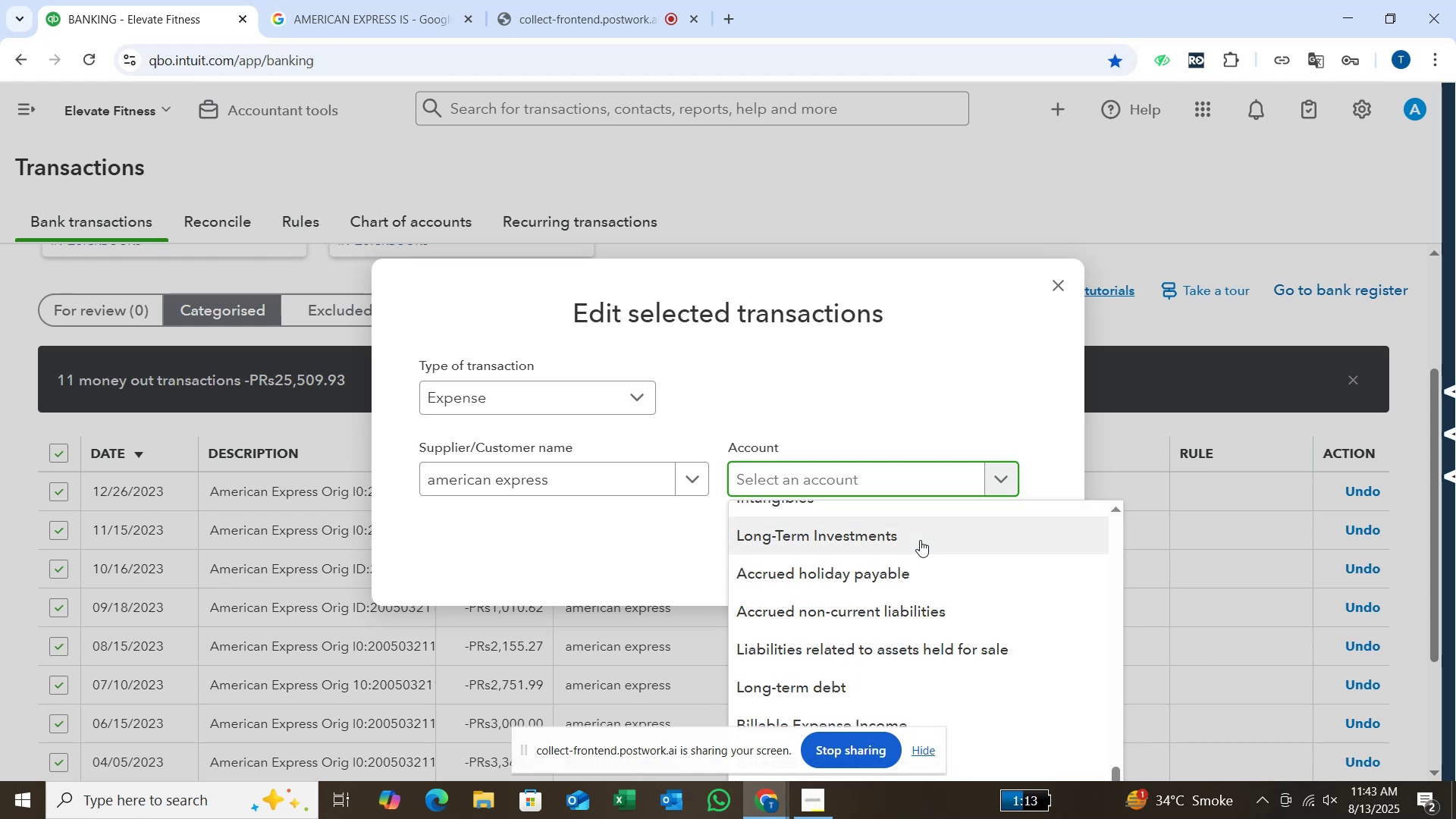 
key(ArrowDown)
 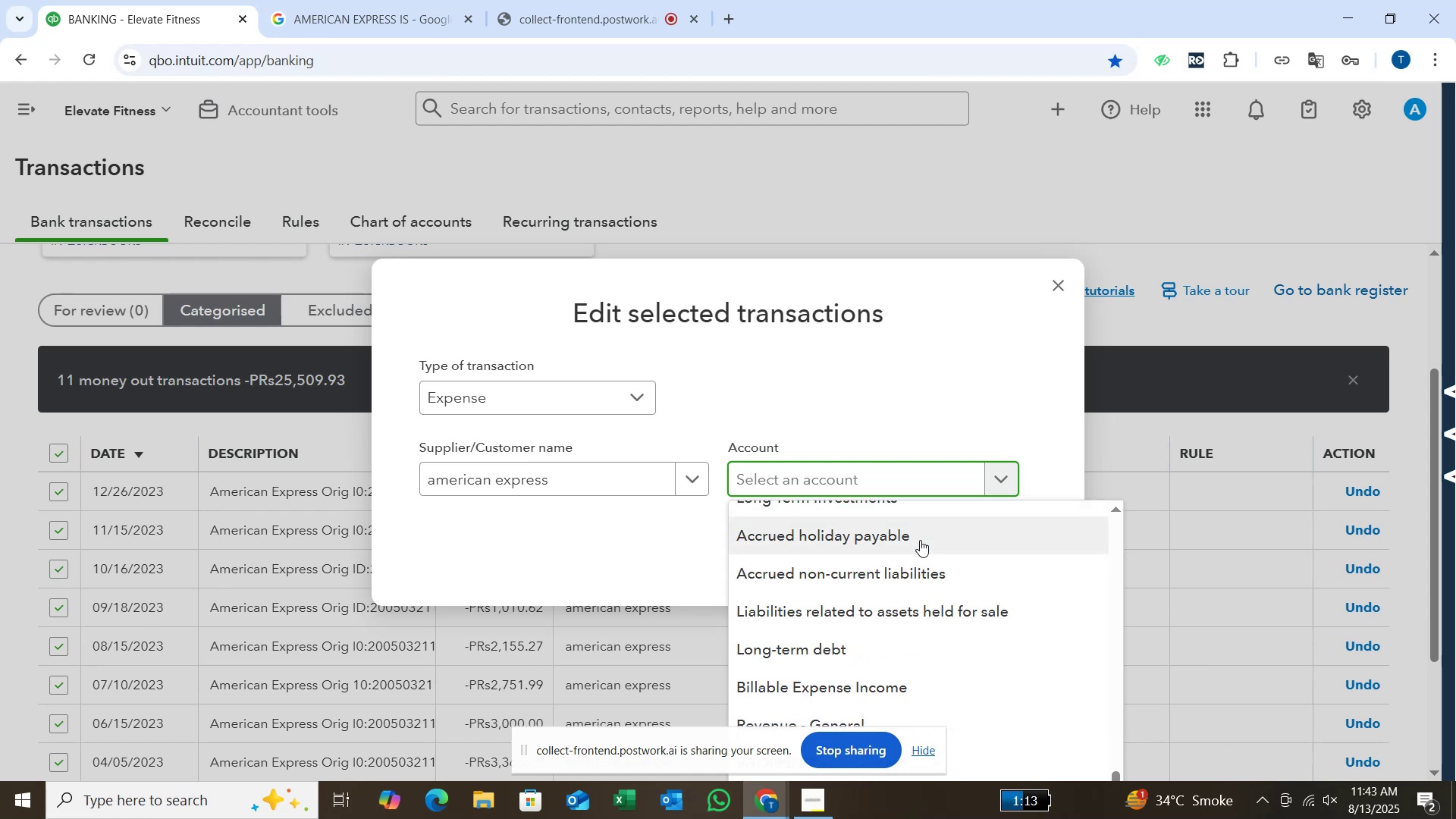 
key(ArrowDown)
 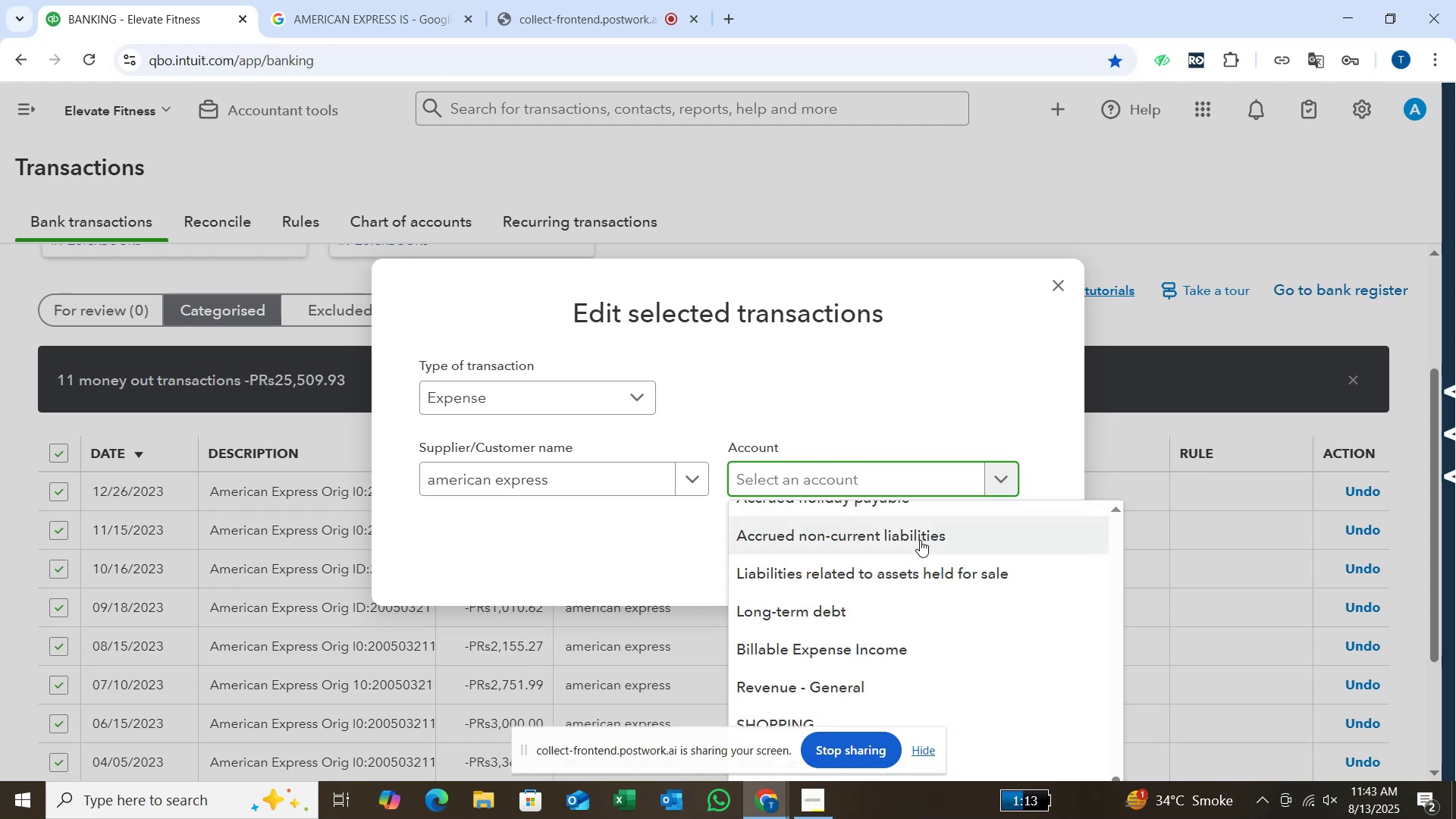 
key(ArrowDown)
 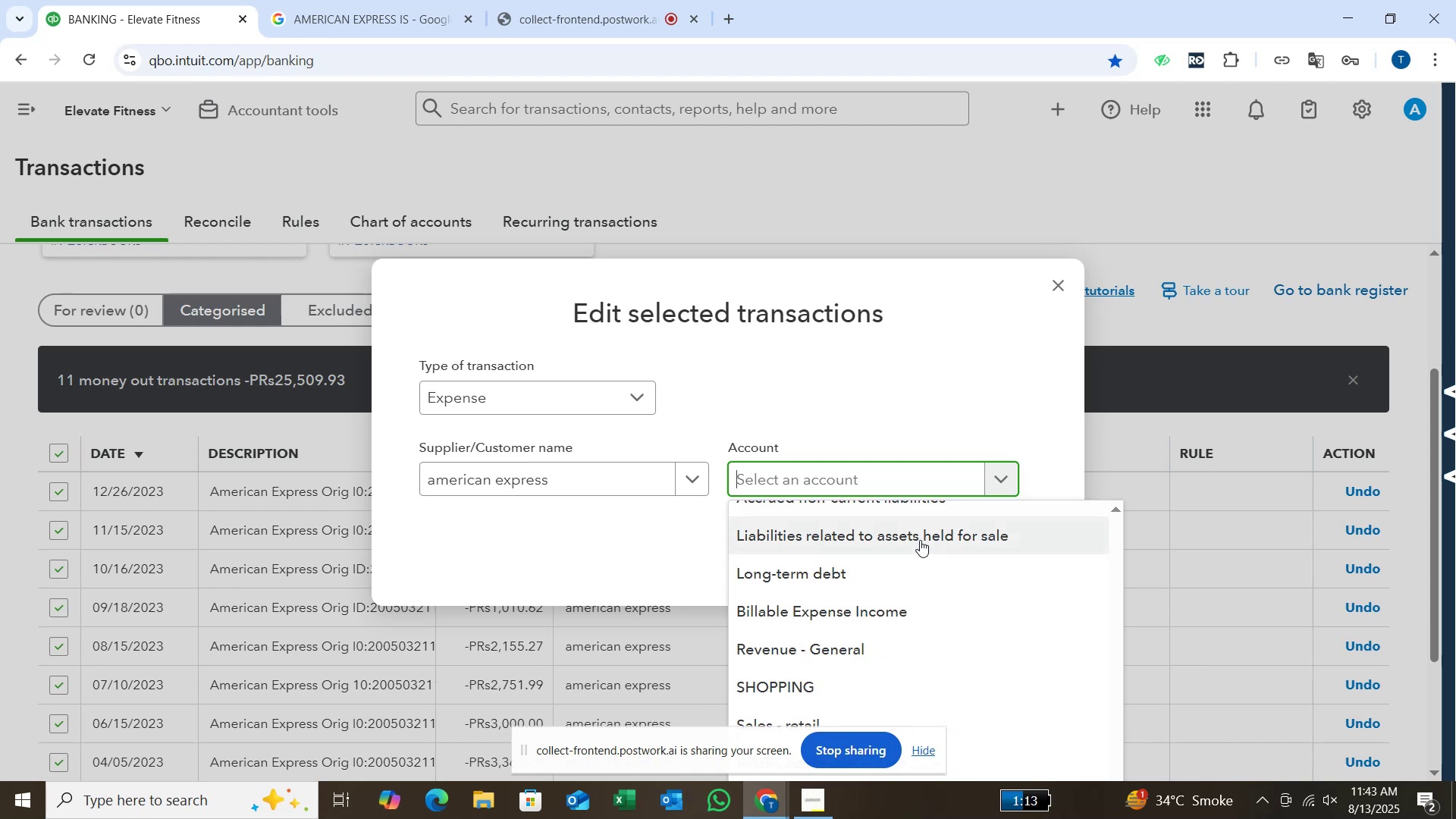 
key(ArrowDown)
 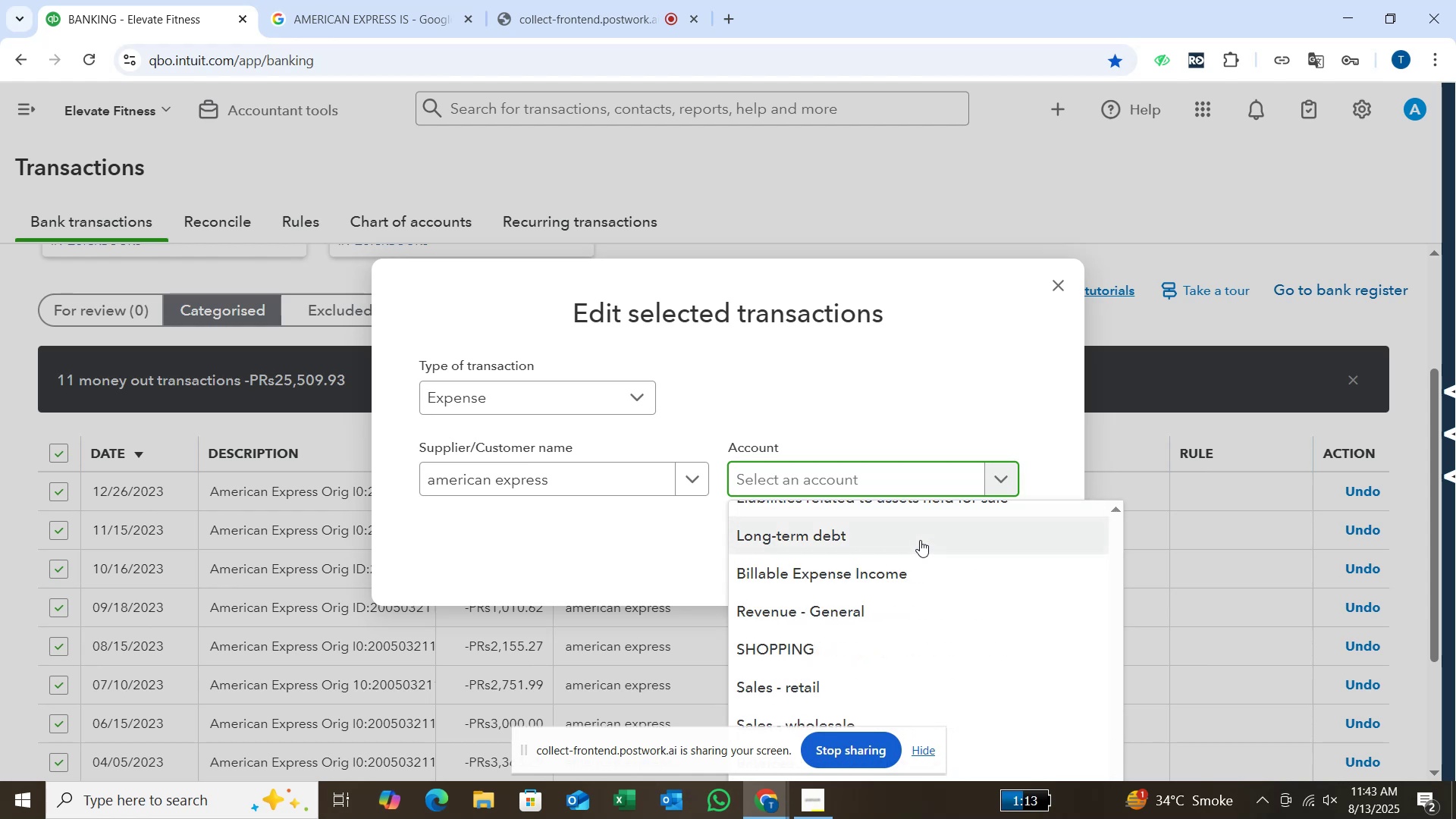 
key(ArrowDown)
 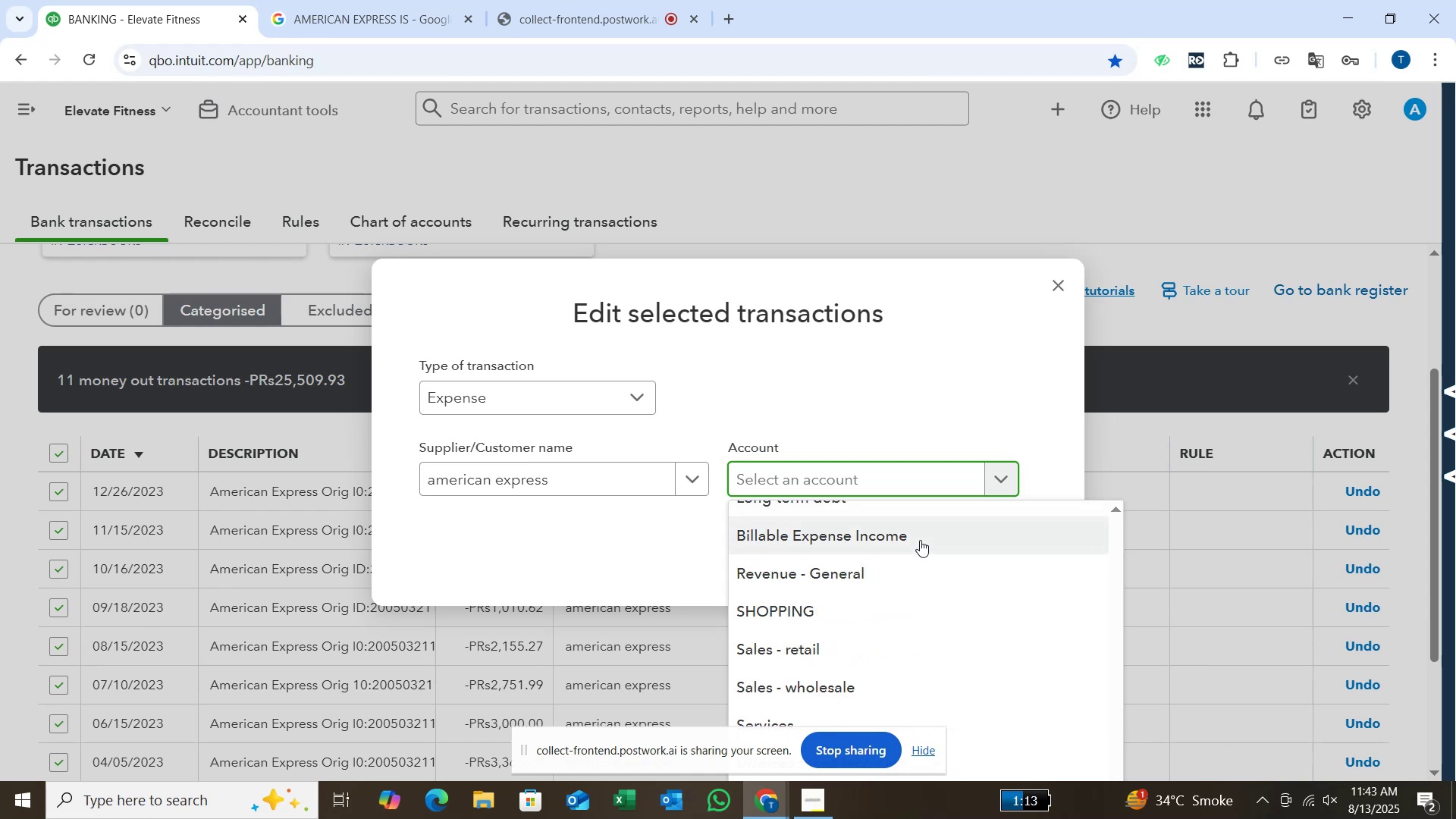 
key(ArrowDown)
 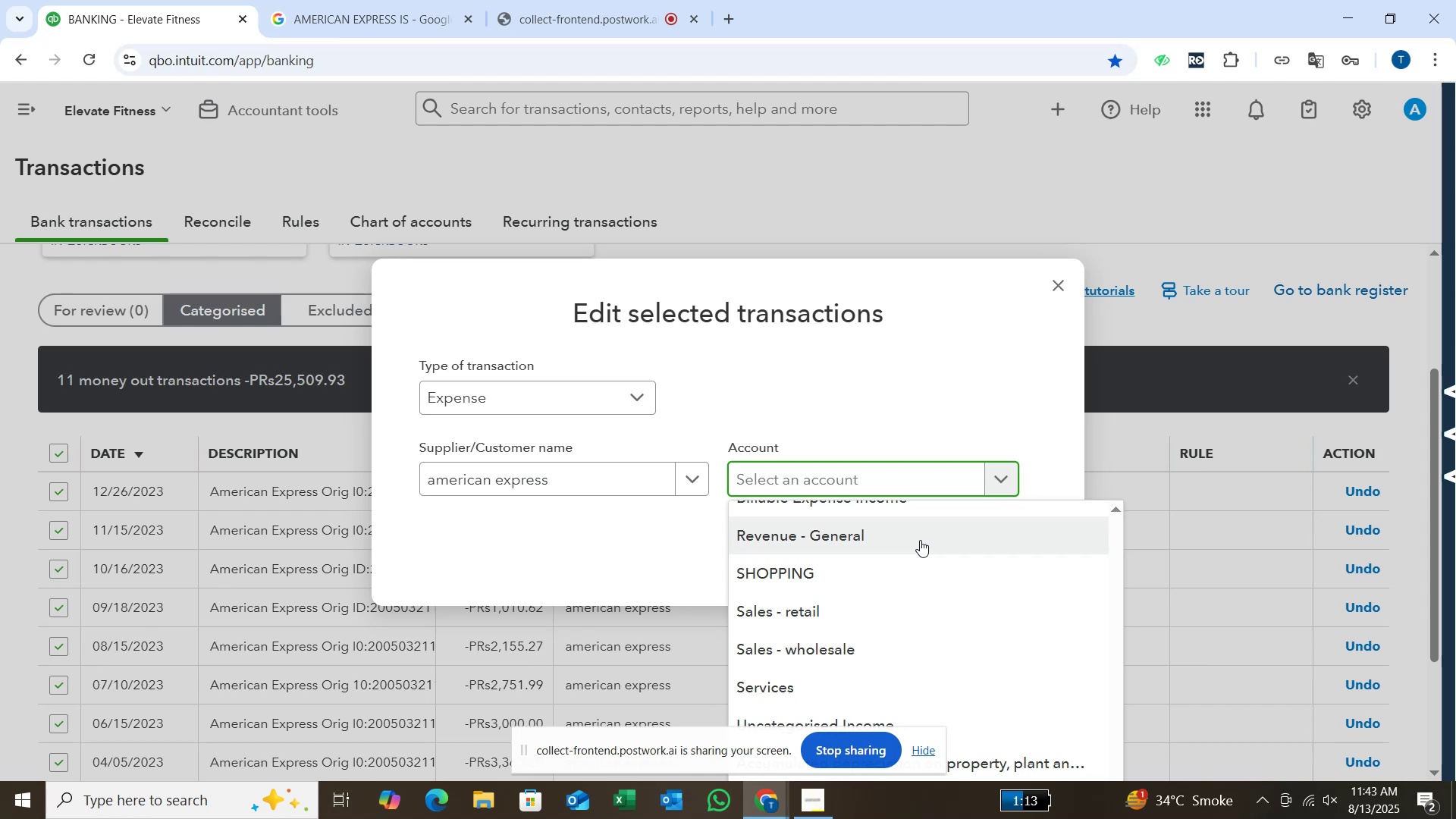 
wait(5.76)
 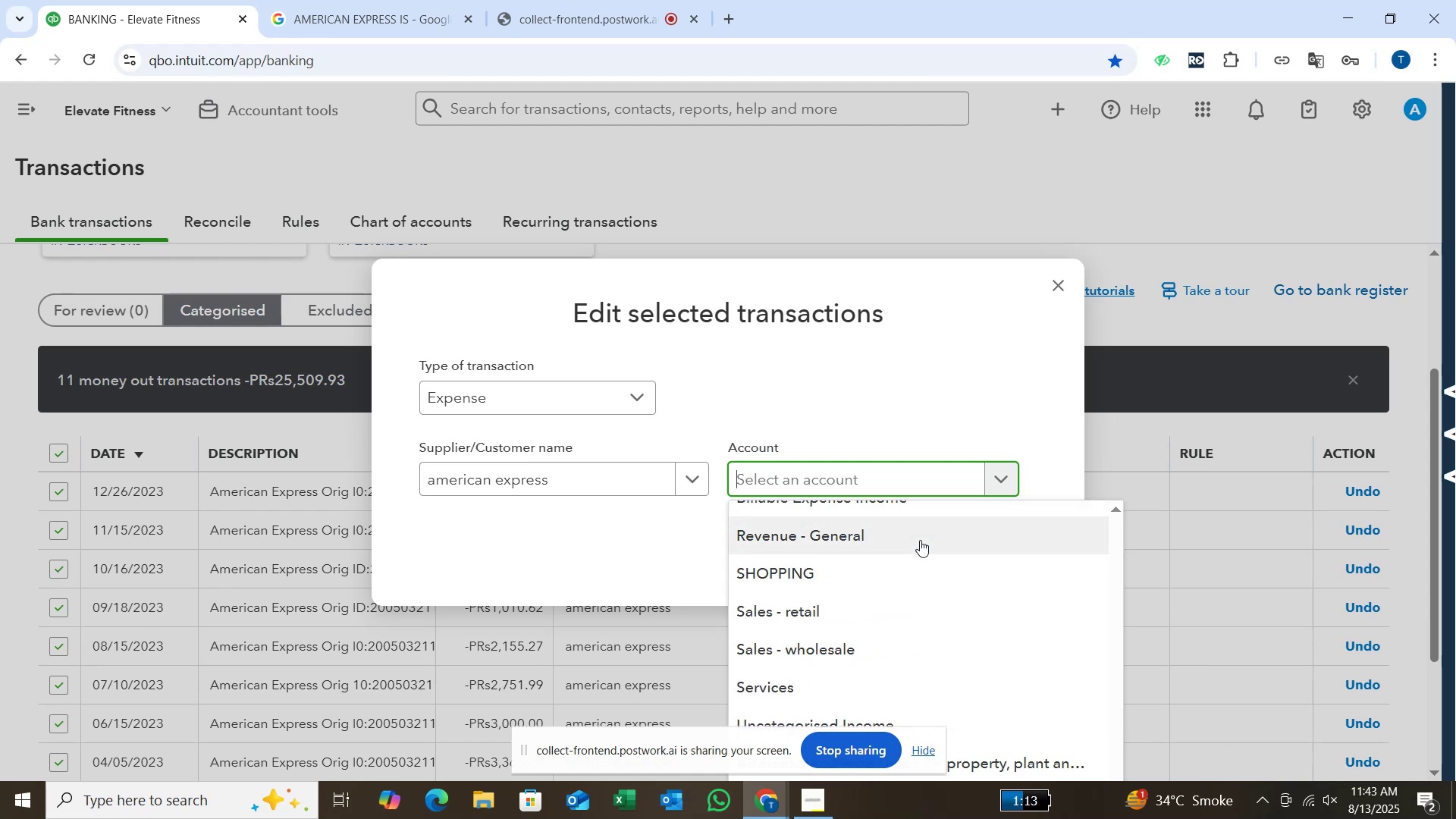 
key(ArrowDown)
 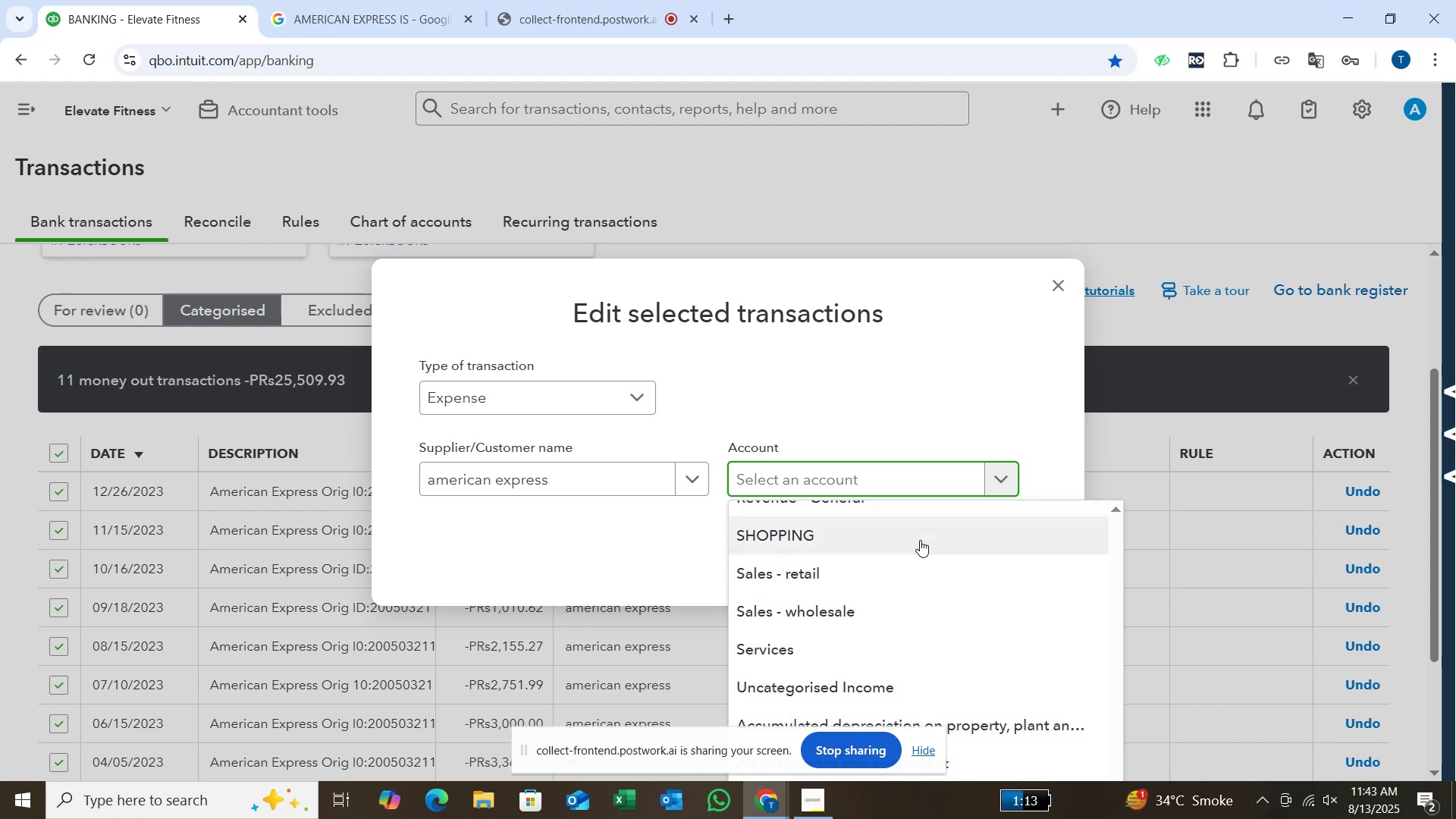 
key(ArrowDown)
 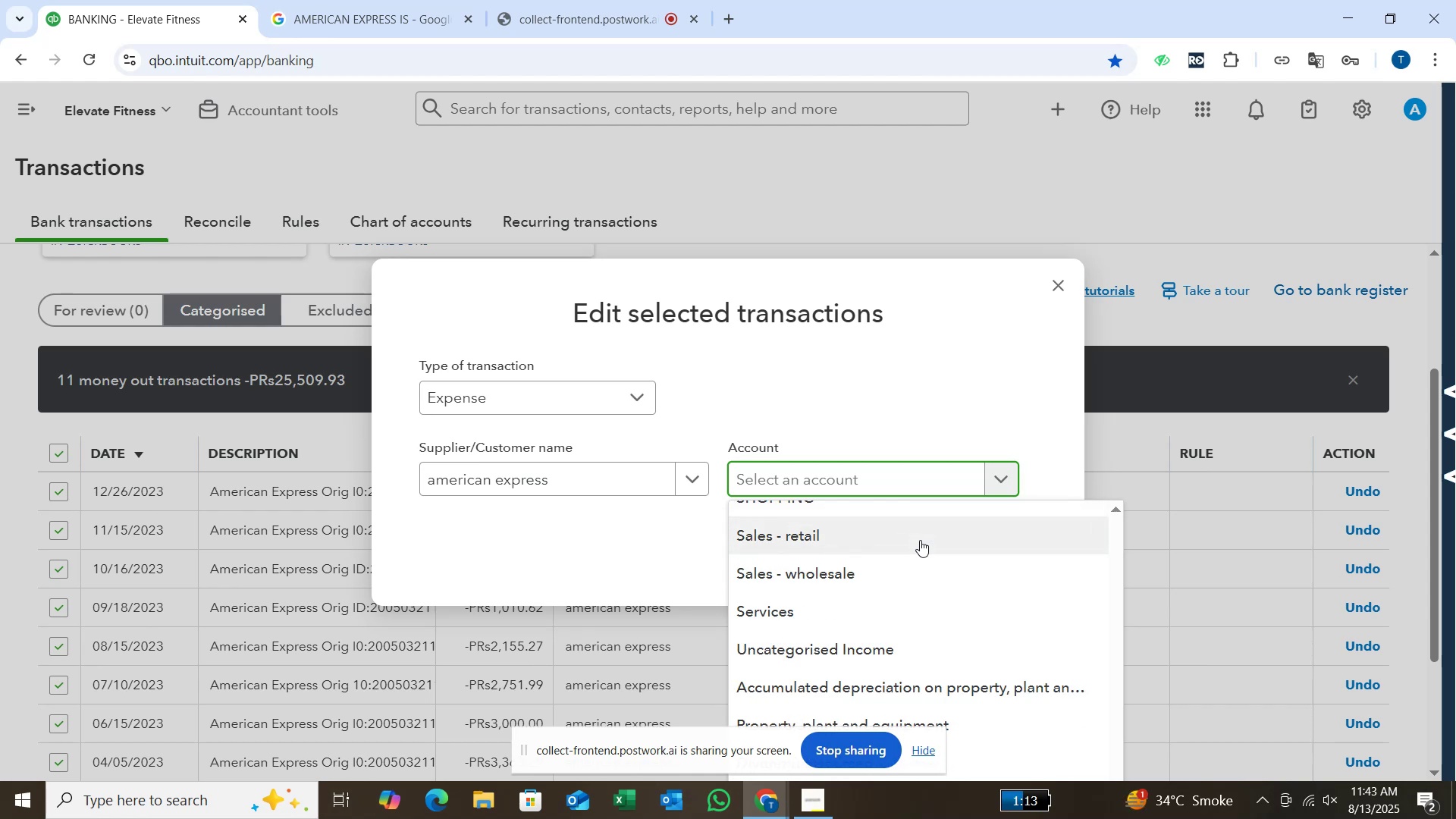 
key(ArrowDown)
 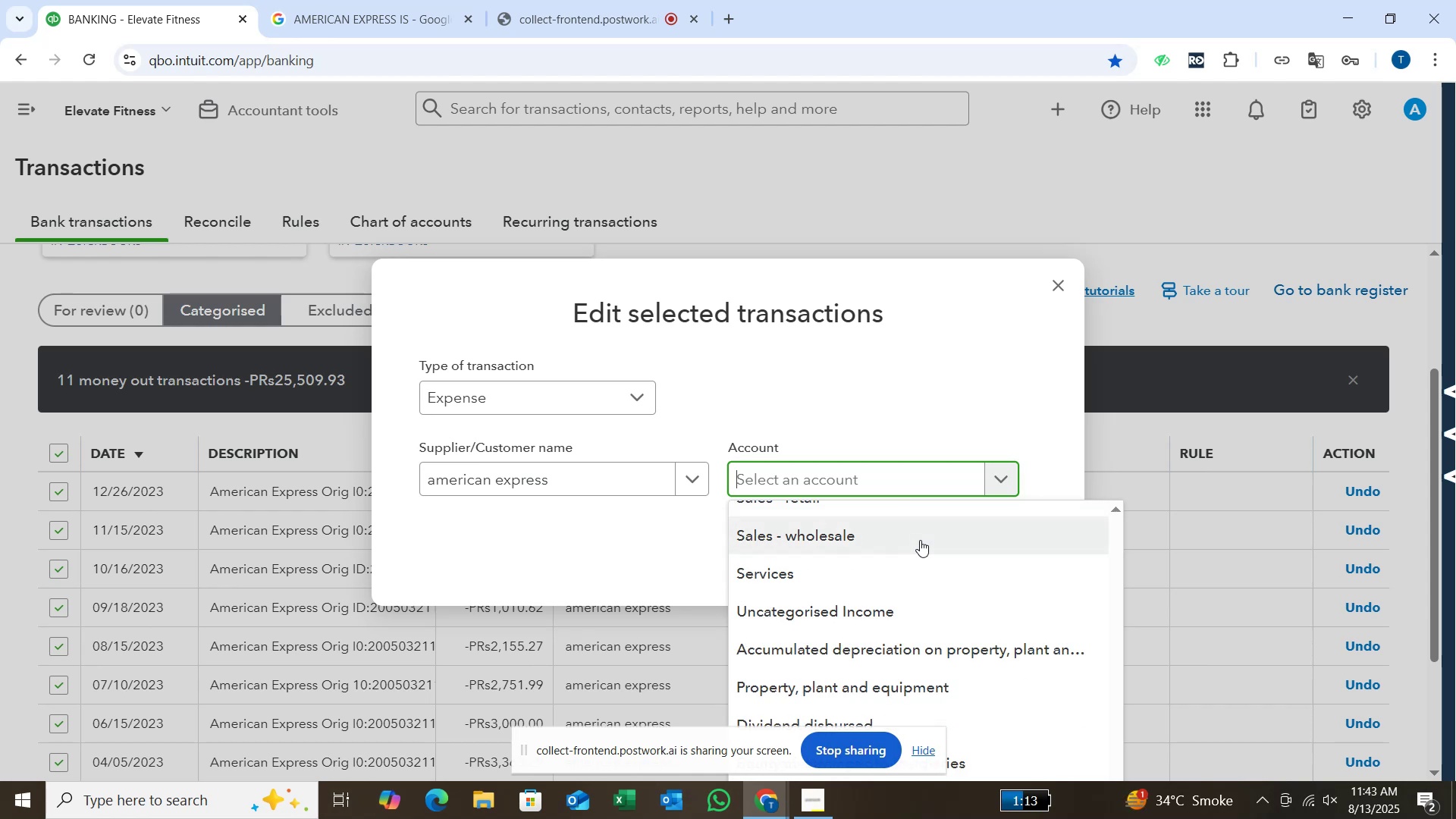 
key(ArrowDown)
 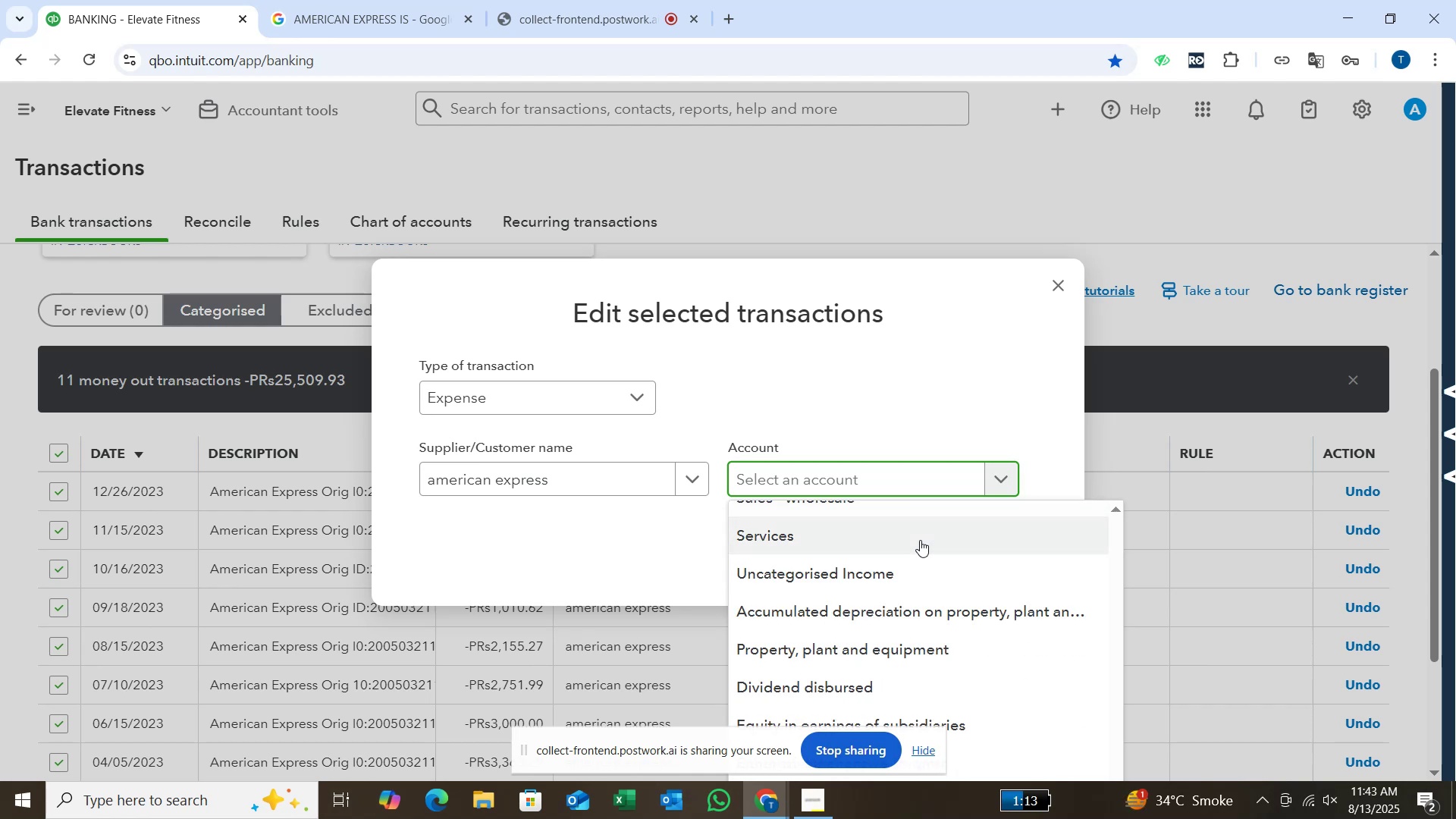 
key(ArrowDown)
 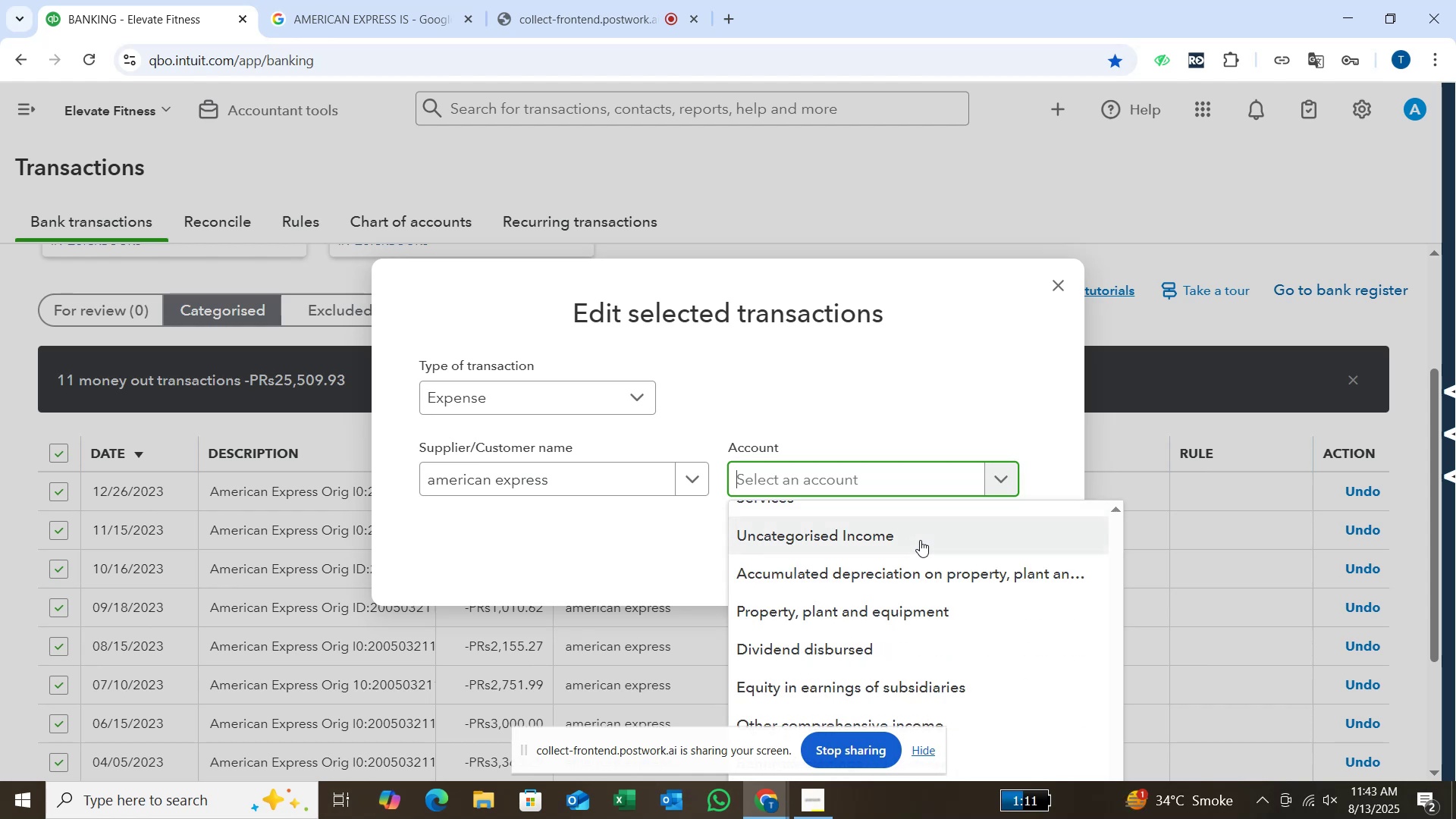 
key(ArrowDown)
 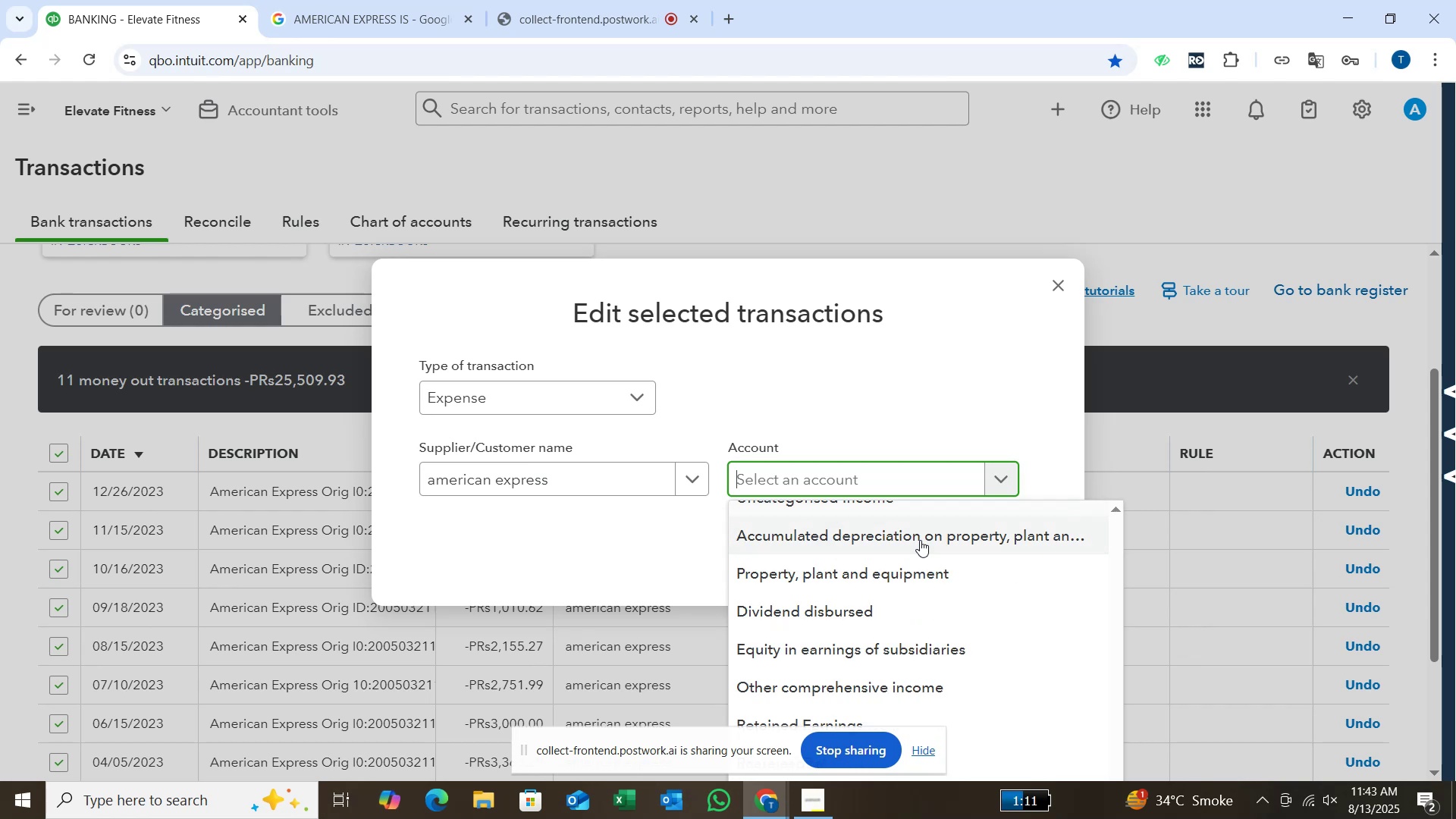 
key(ArrowDown)
 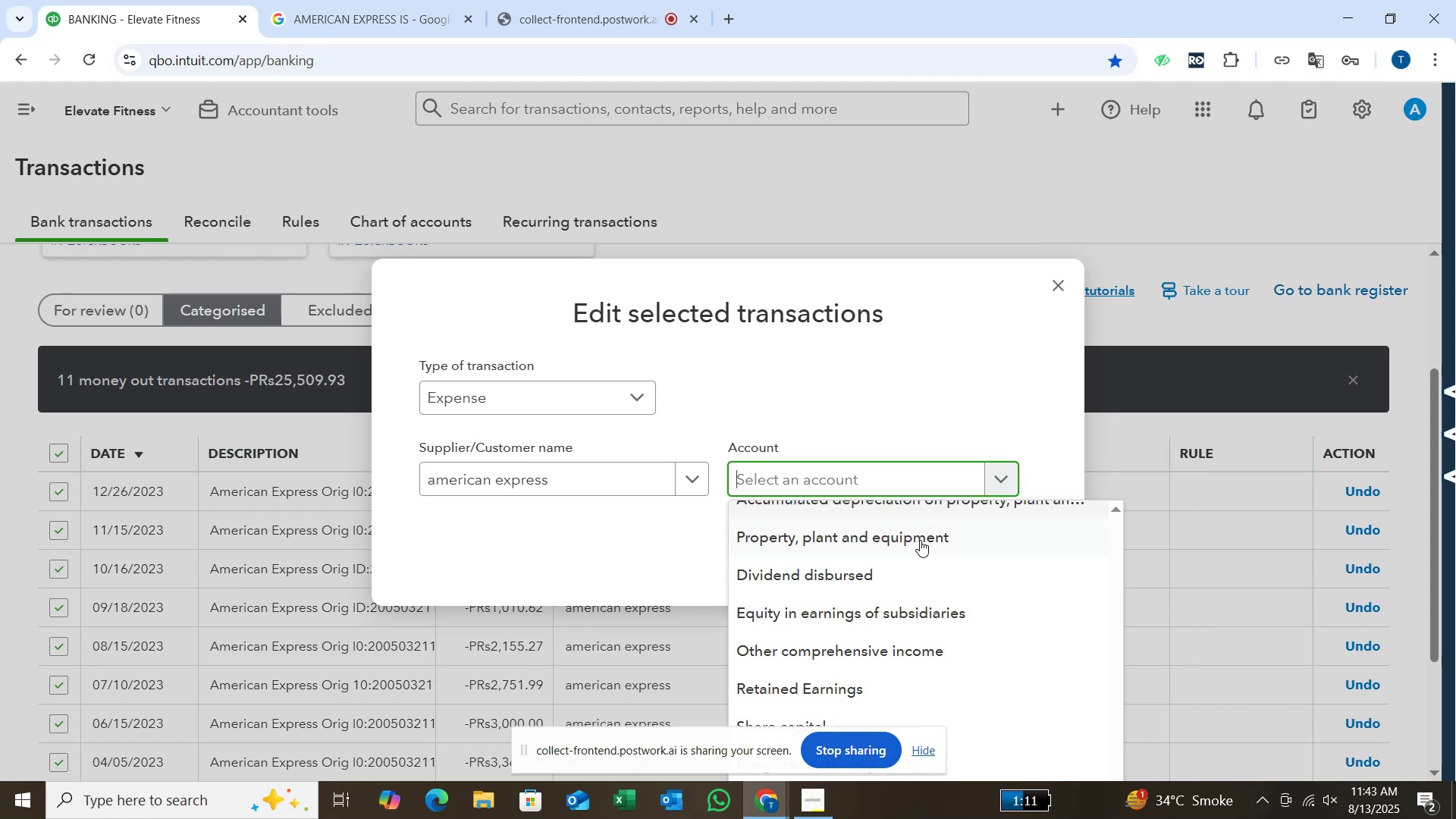 
hold_key(key=ArrowDown, duration=0.54)
 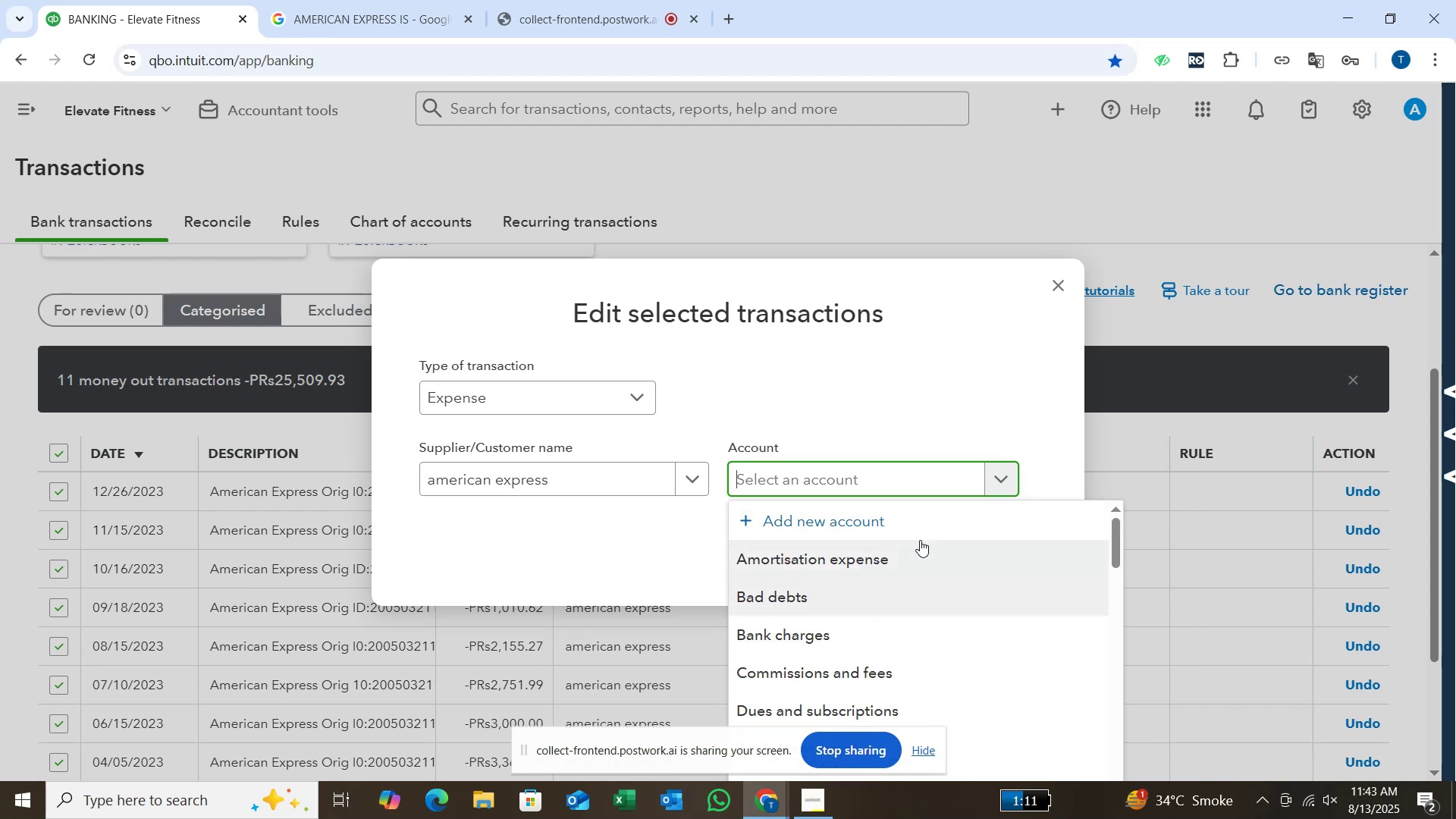 
key(ArrowDown)
 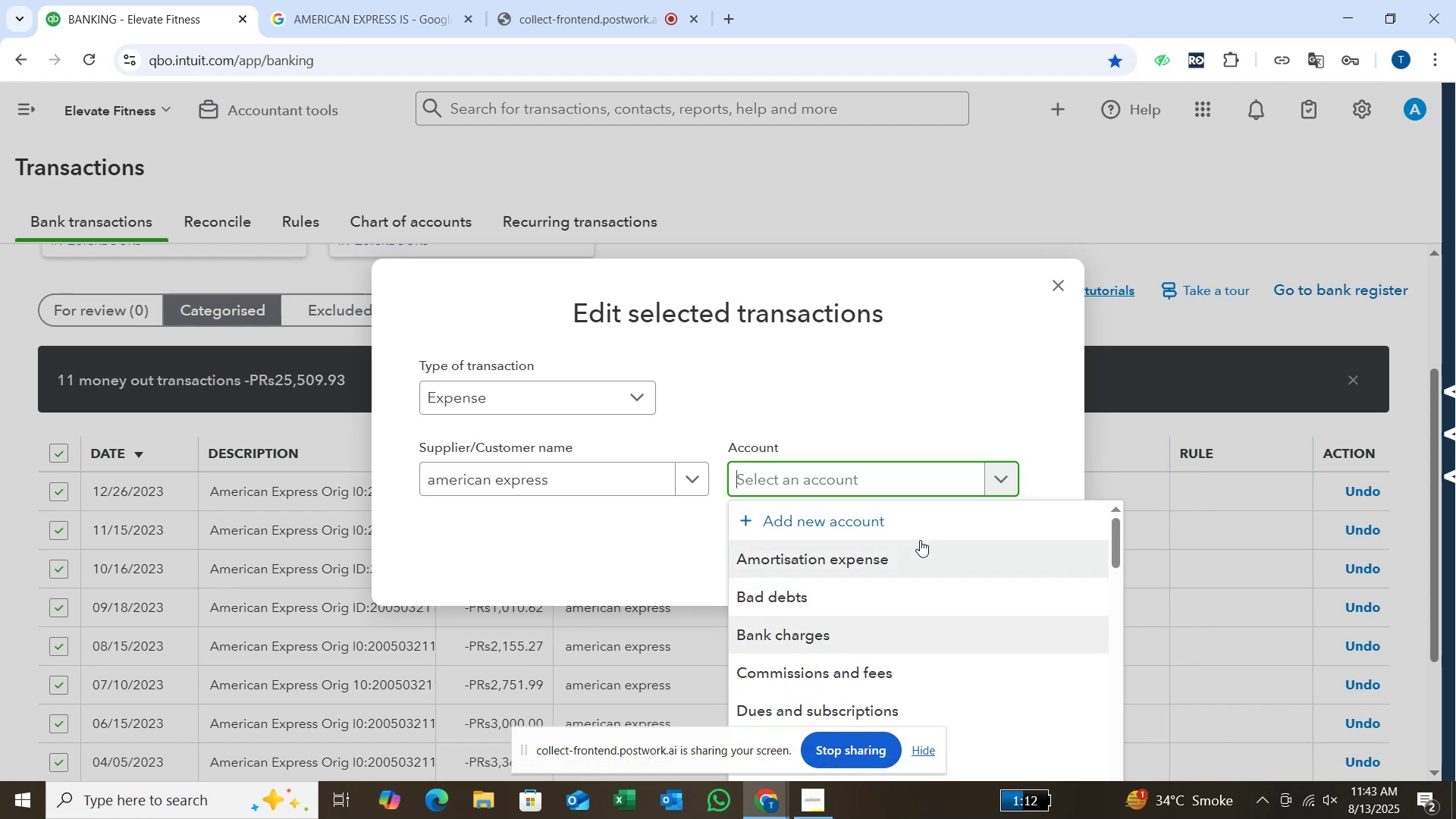 
wait(6.88)
 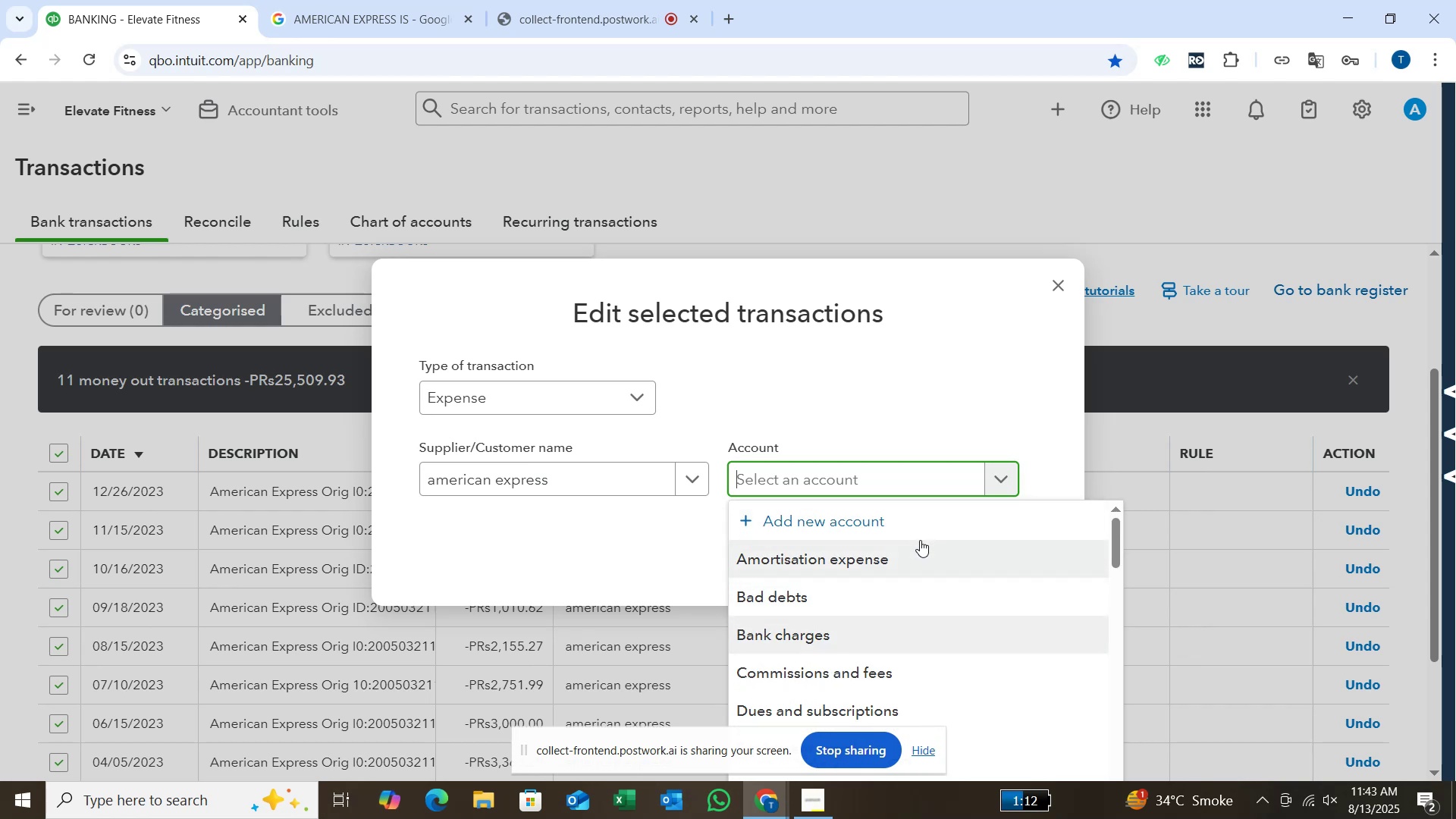 
key(ArrowDown)
 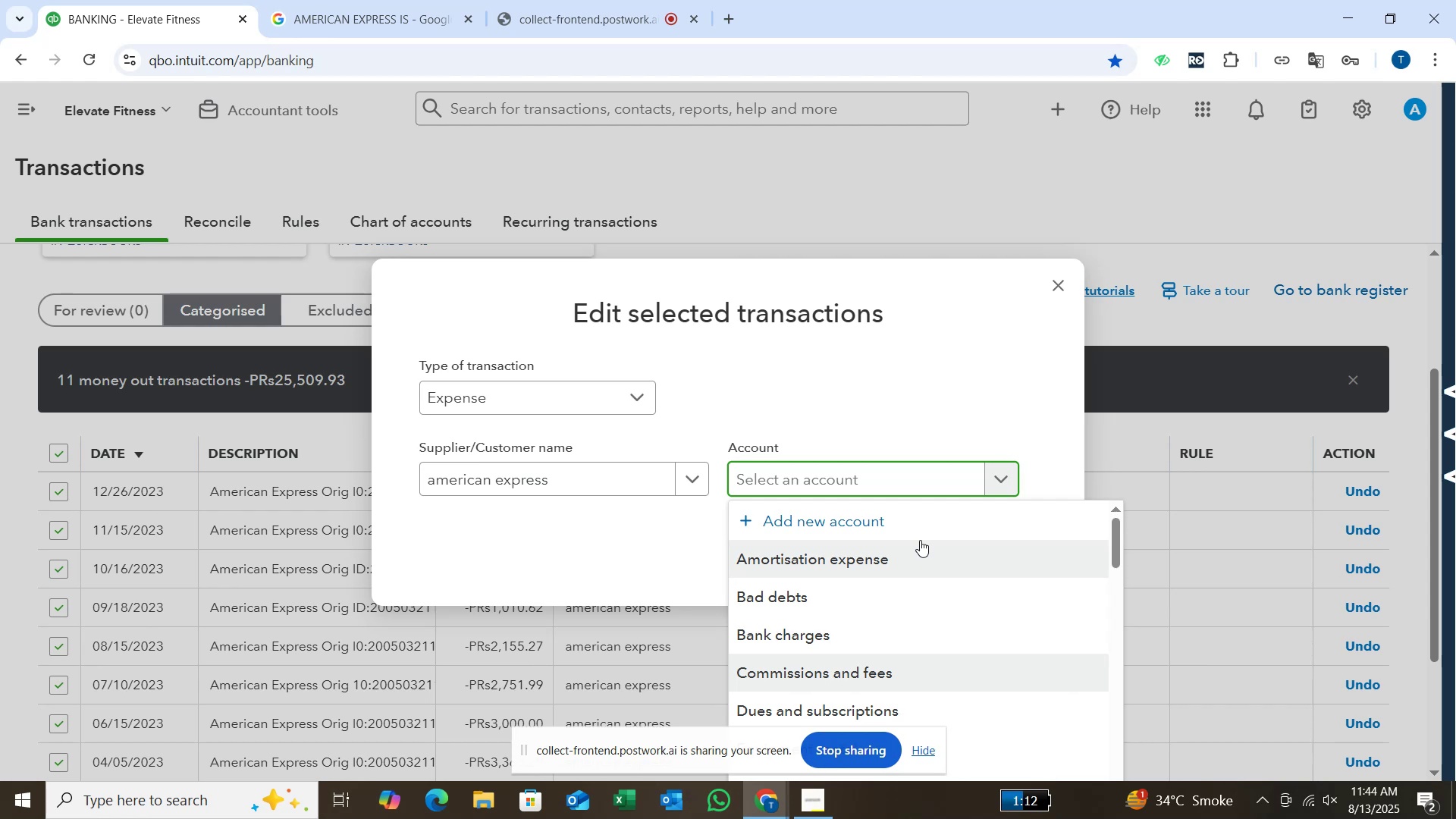 
wait(12.14)
 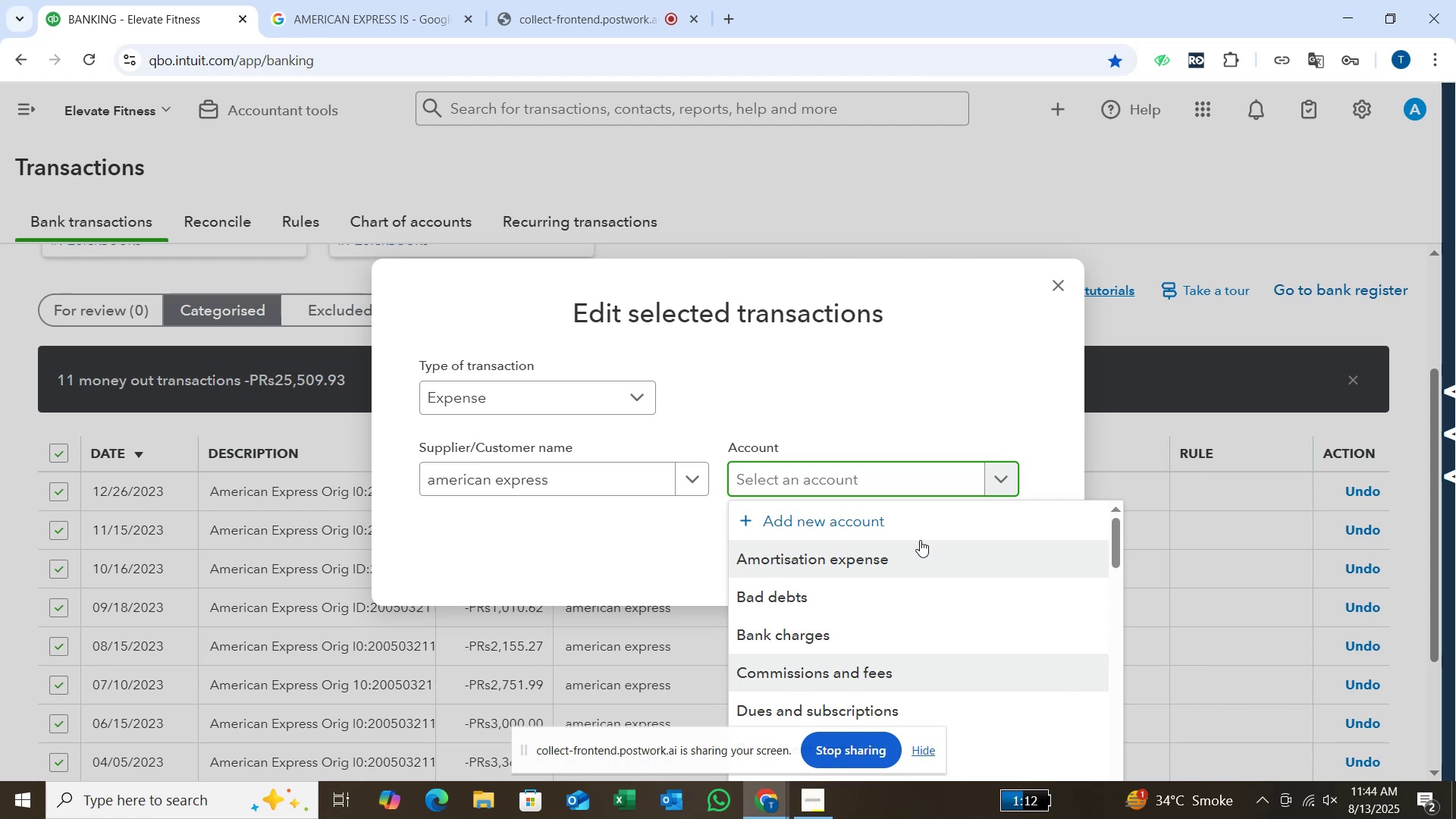 
left_click([338, 13])
 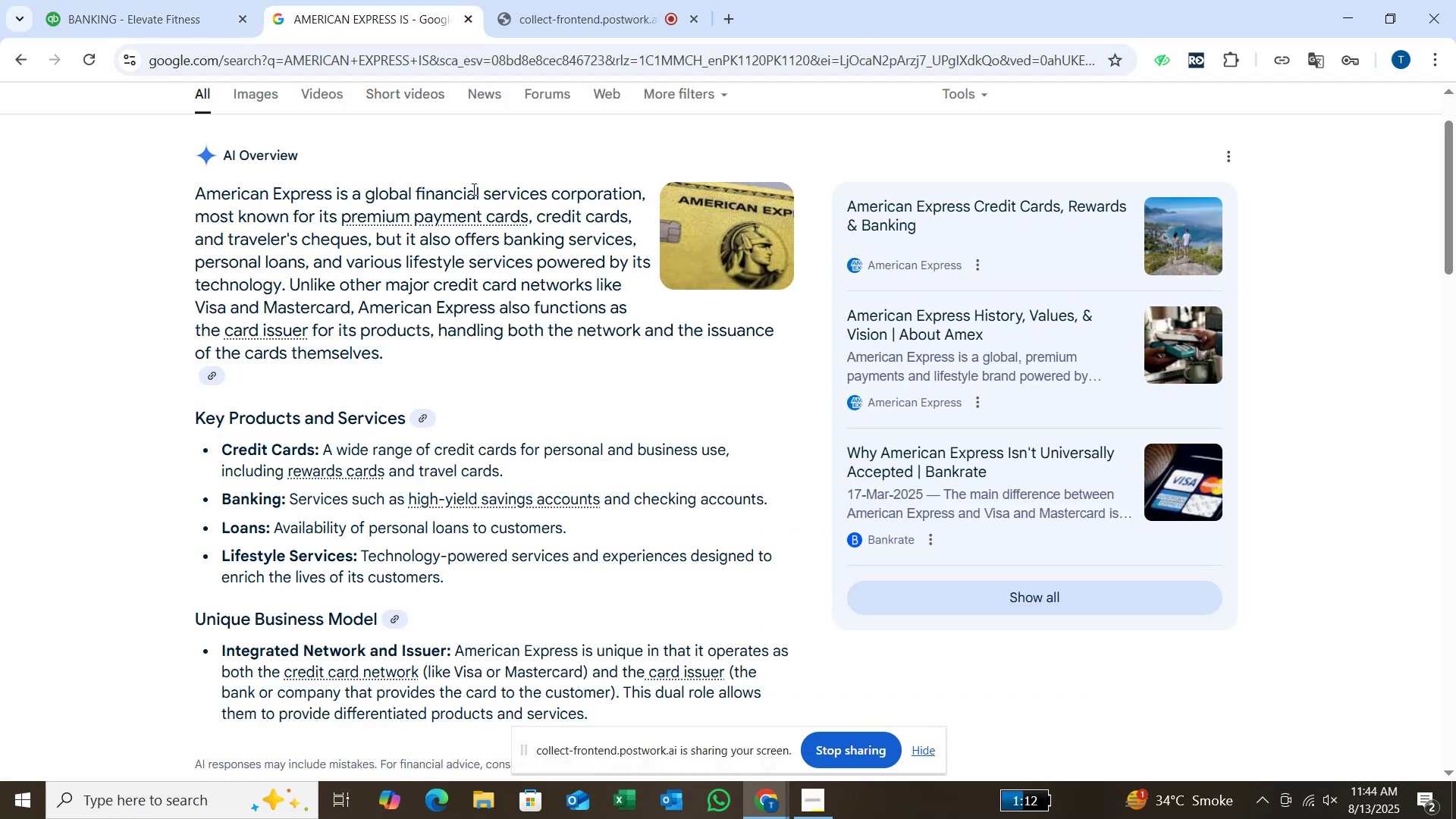 
scroll: coordinate [475, 198], scroll_direction: down, amount: 1.0
 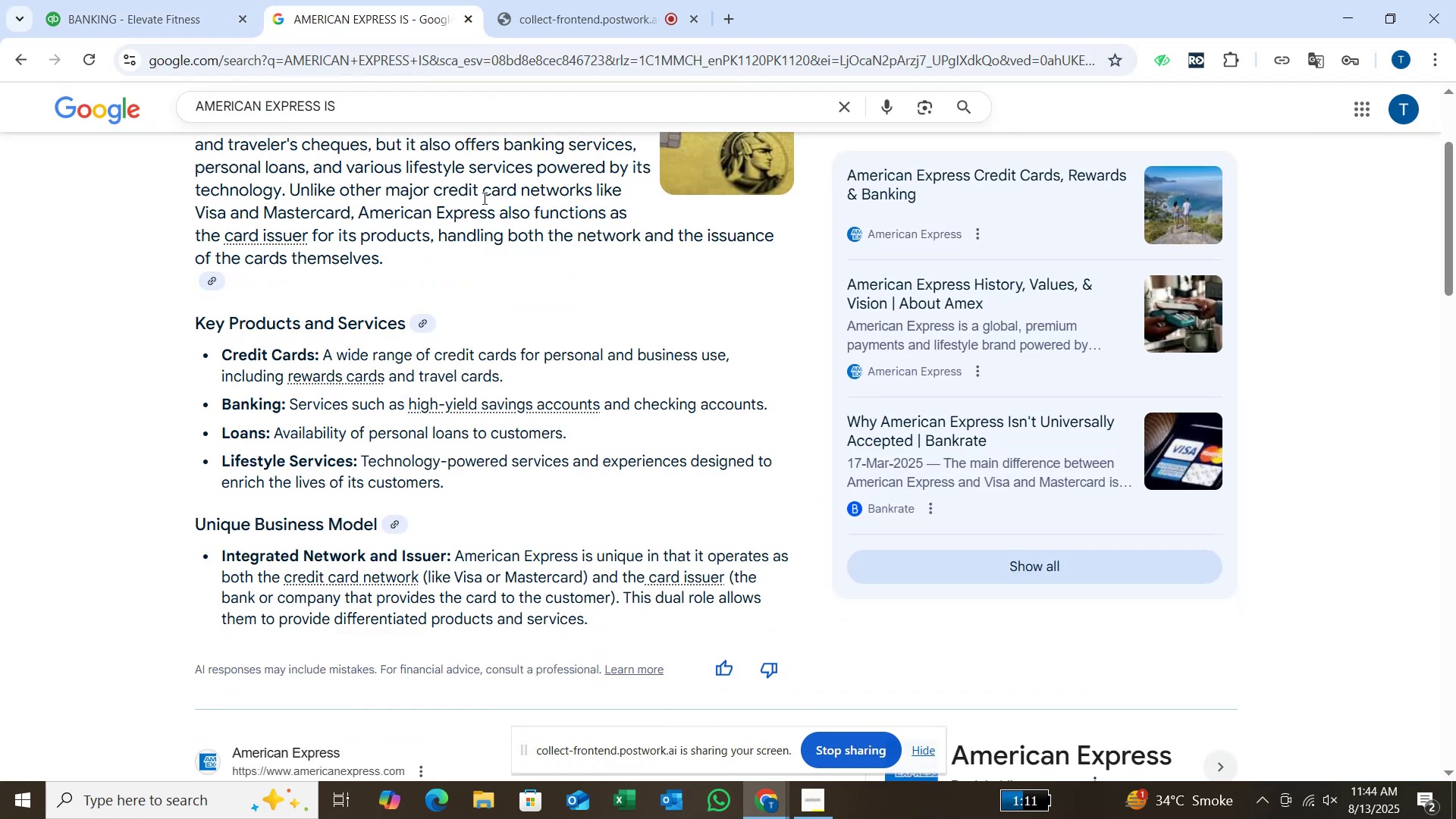 
scroll: coordinate [484, 193], scroll_direction: up, amount: 1.0
 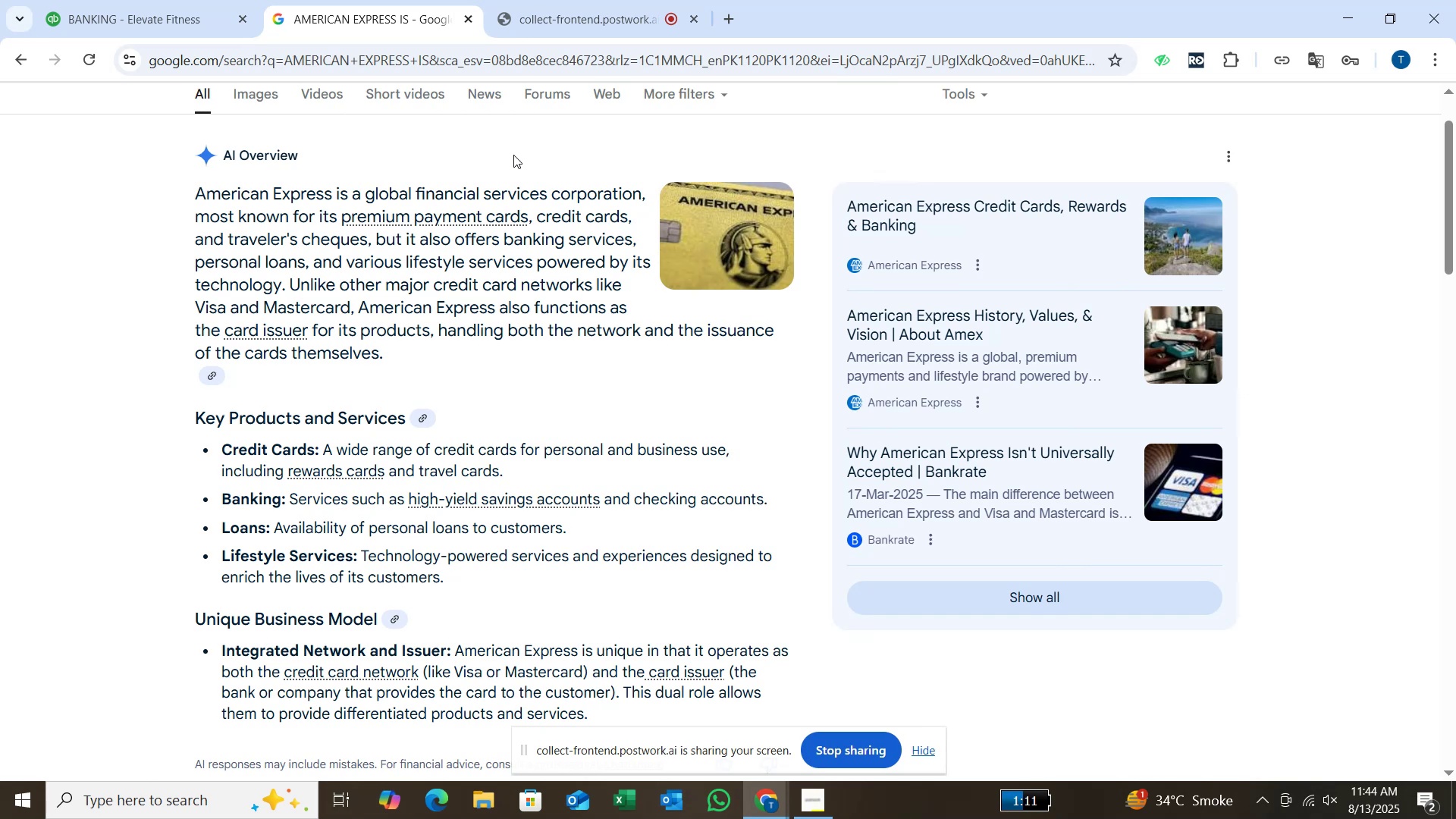 
wait(11.79)
 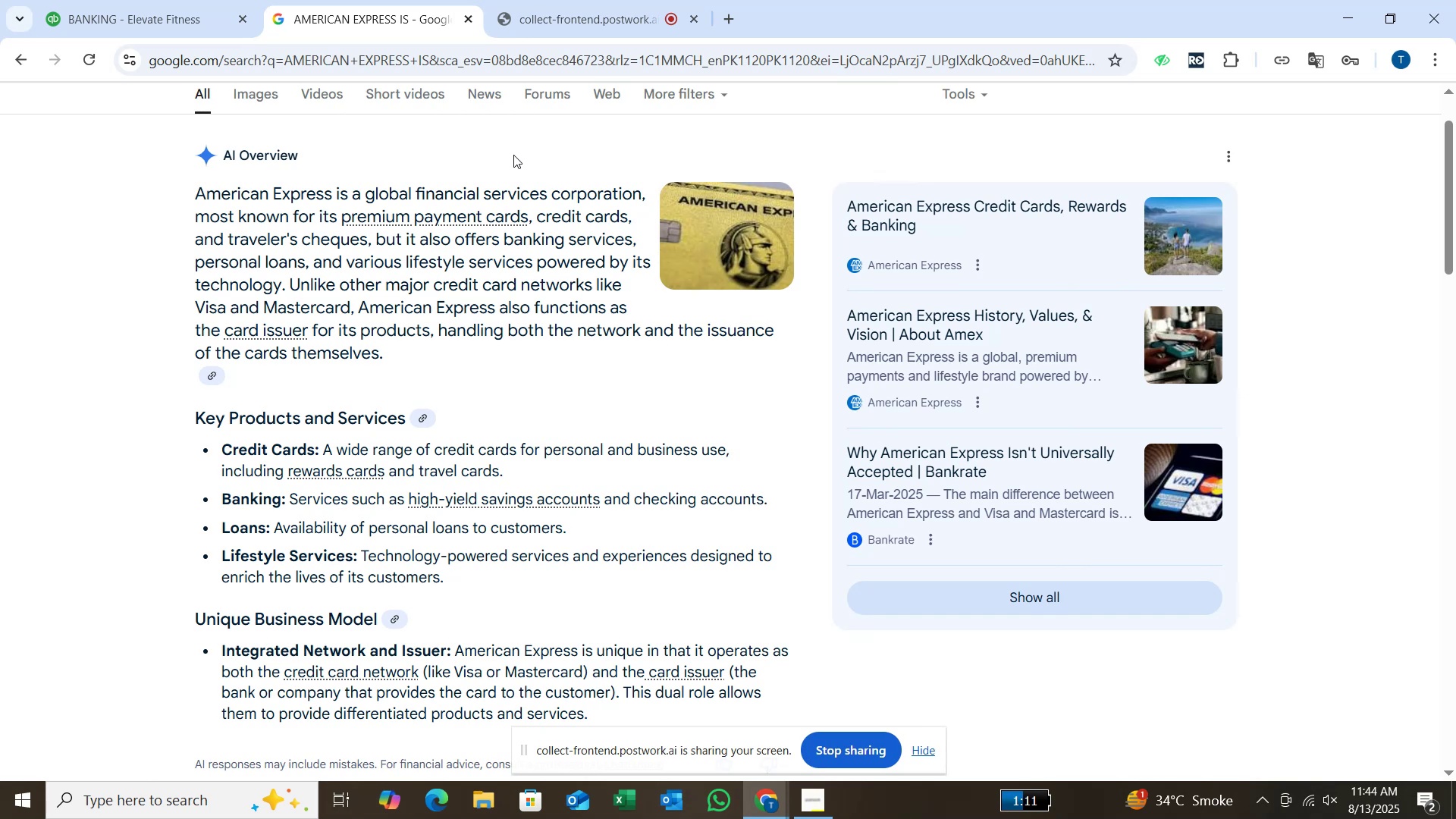 
left_click([218, 24])
 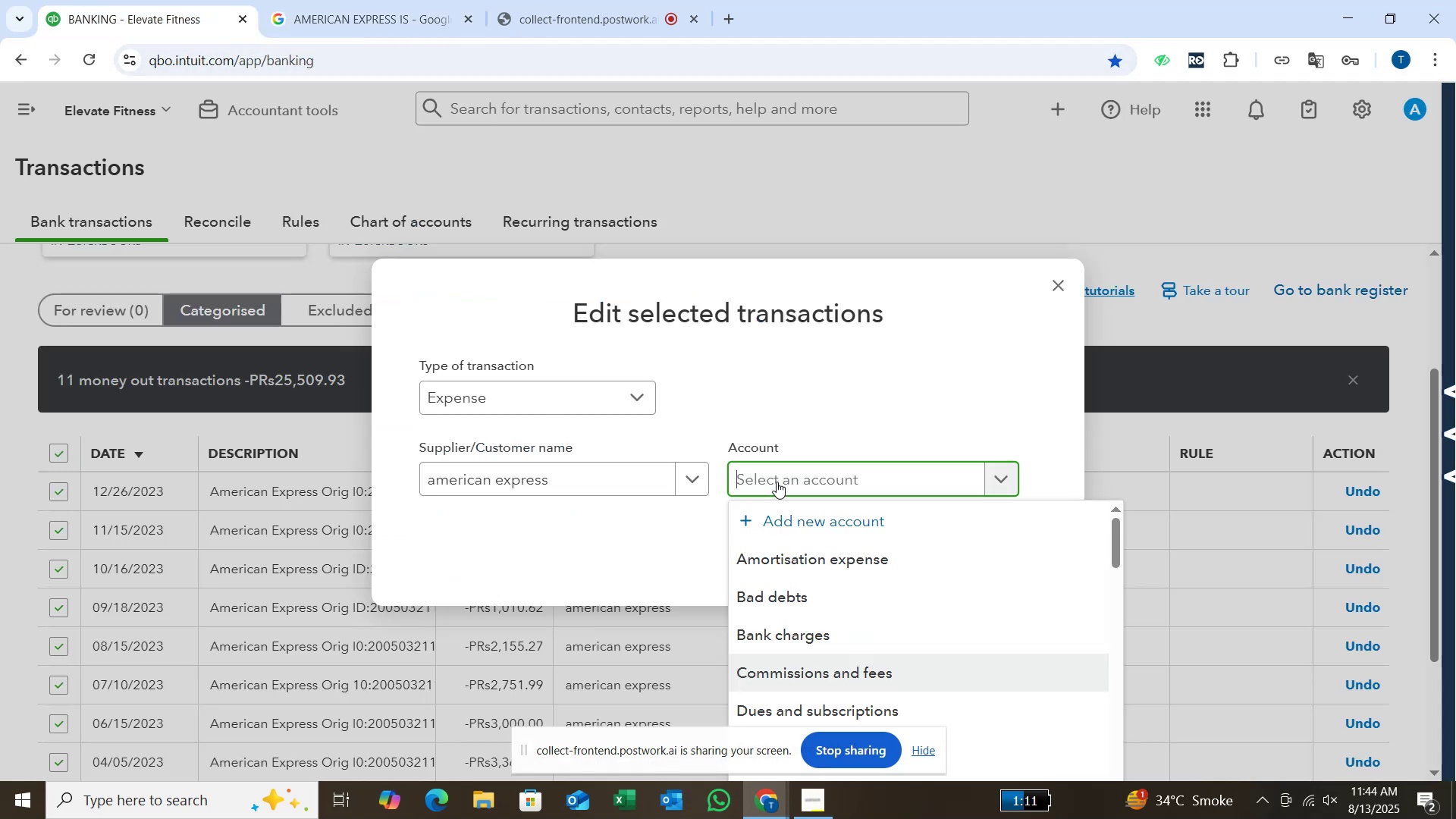 
type(FINANCIAL SERVICES)
 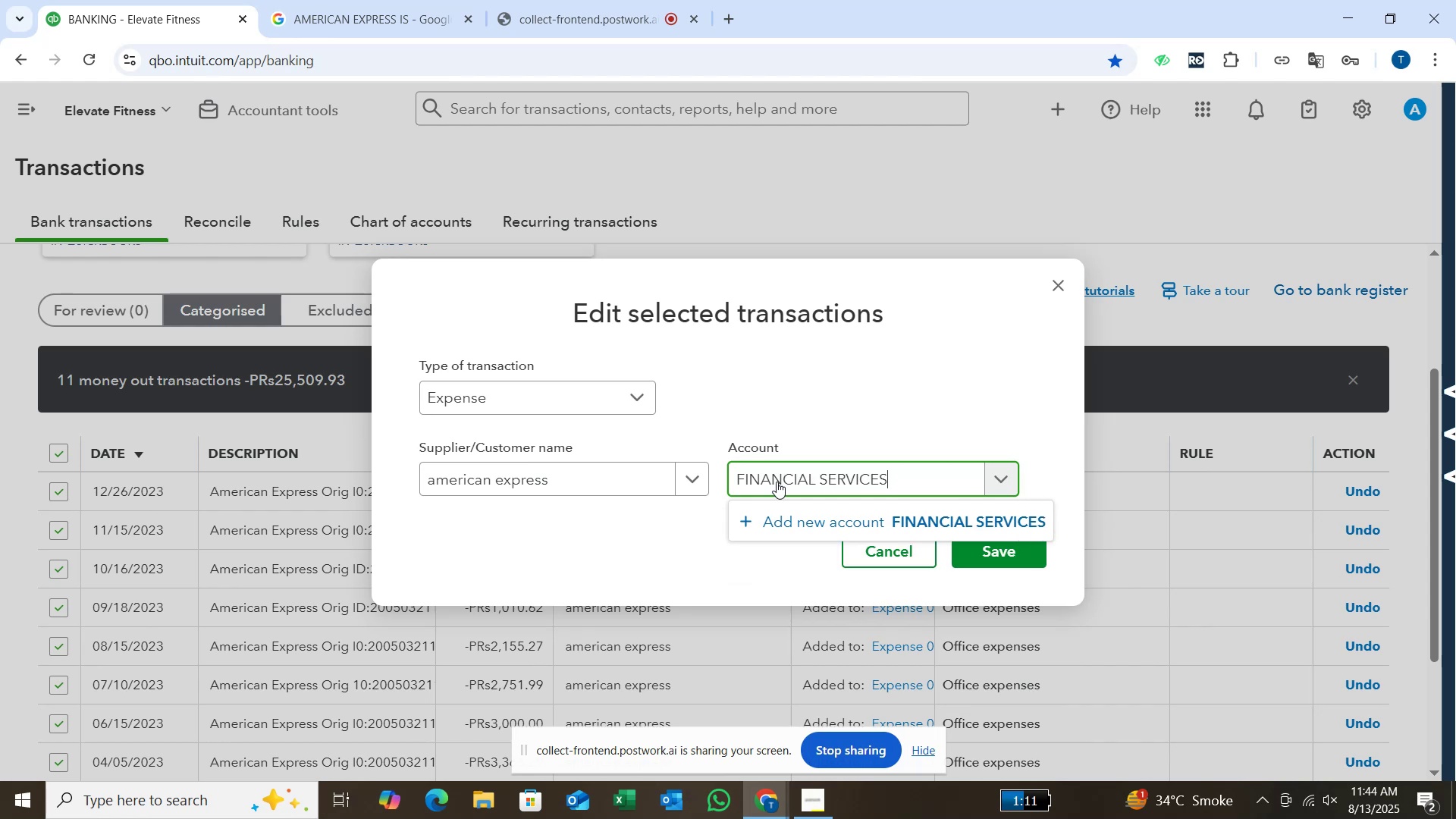 
key(Enter)
 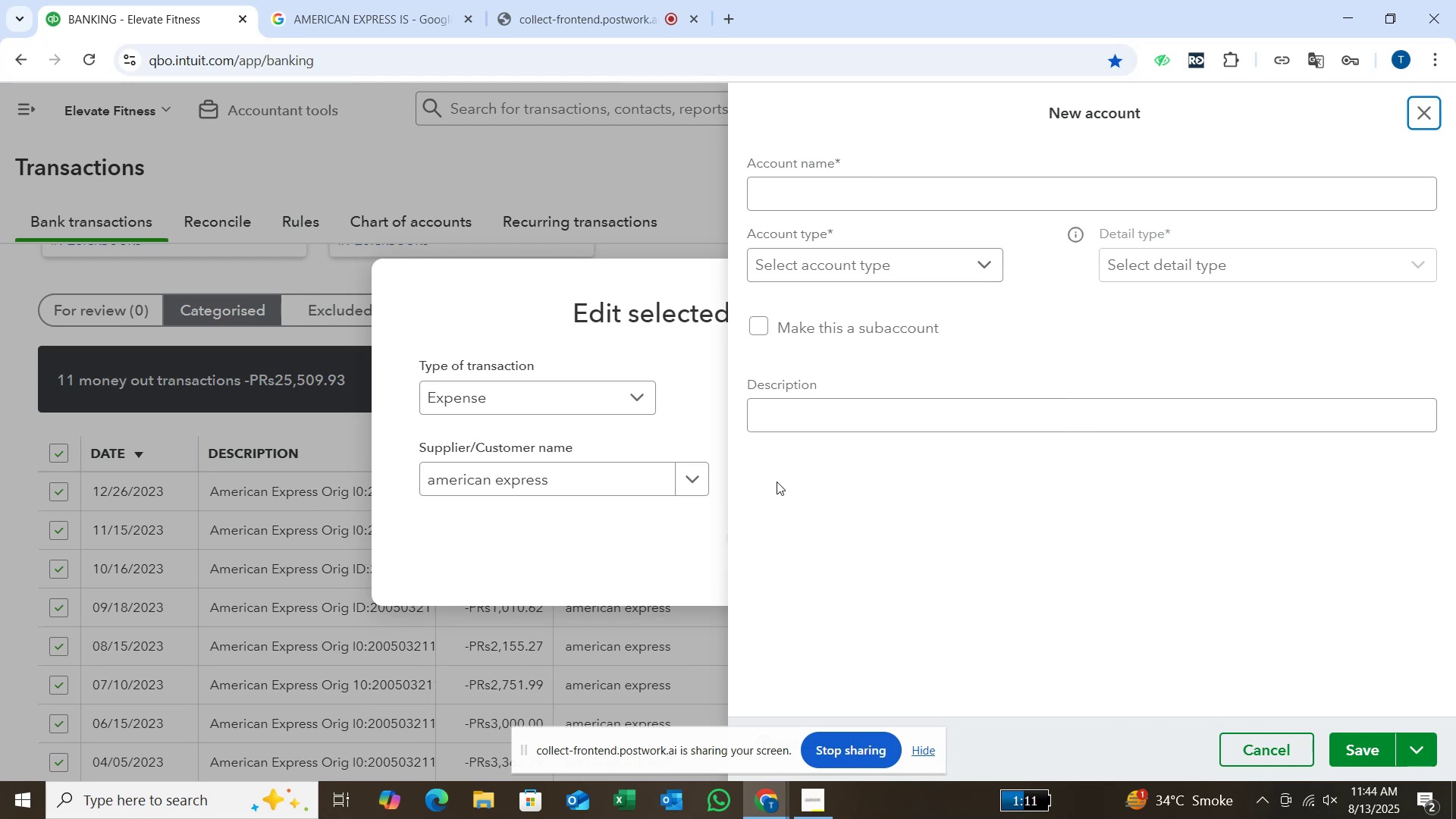 
wait(5.82)
 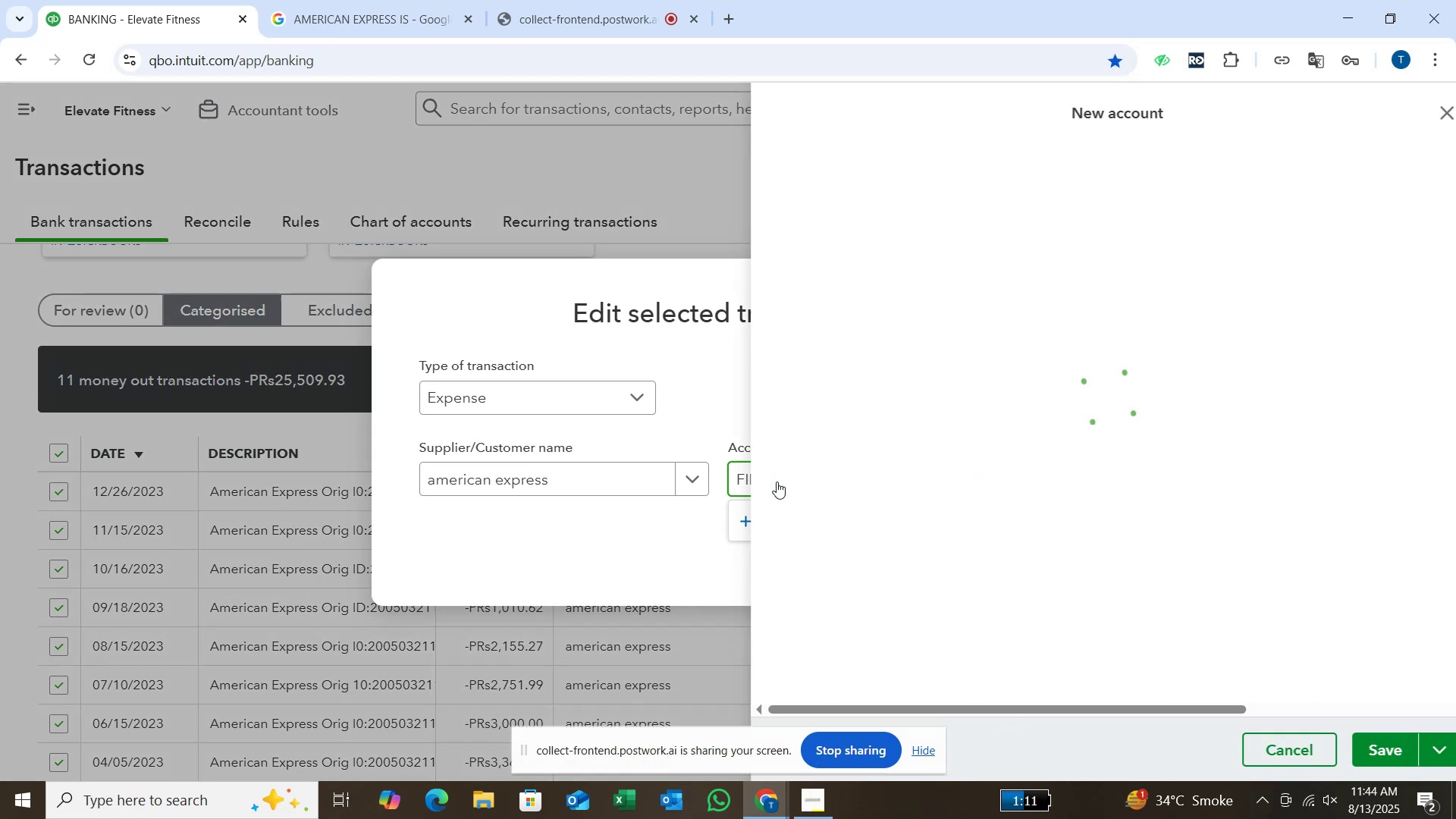 
key(F)
 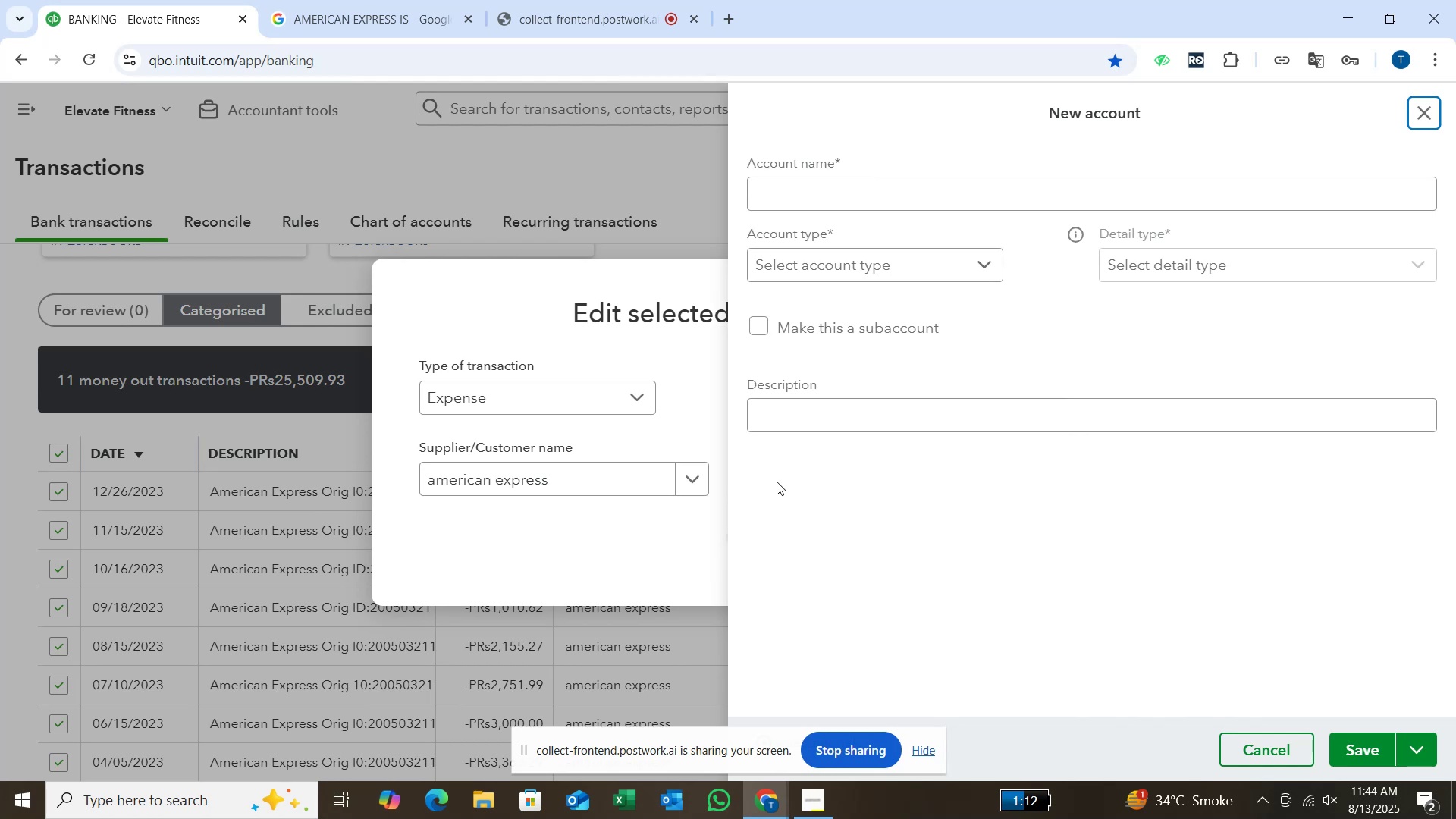 
scroll: coordinate [777, 482], scroll_direction: up, amount: 1.0
 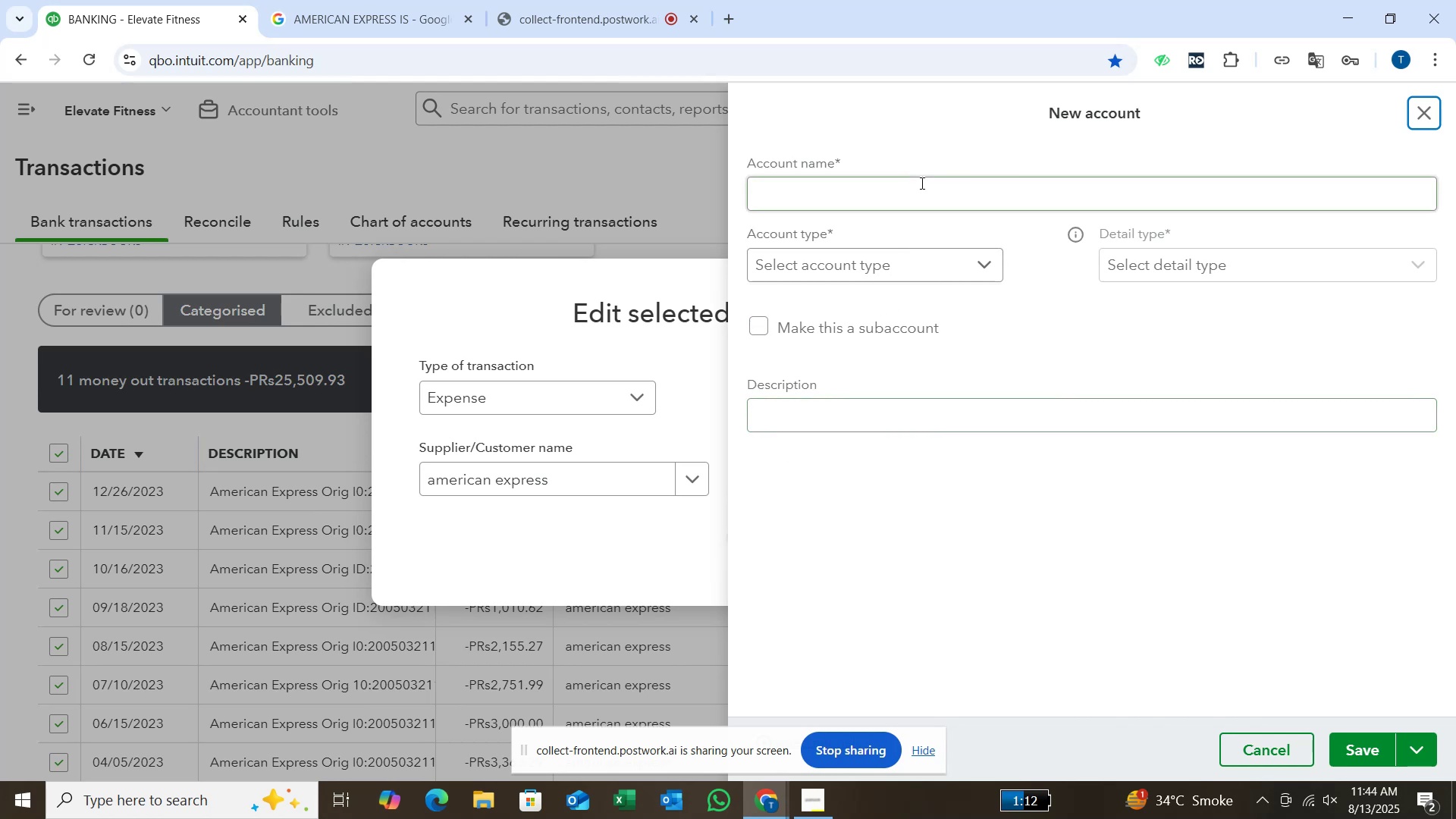 
left_click([921, 183])
 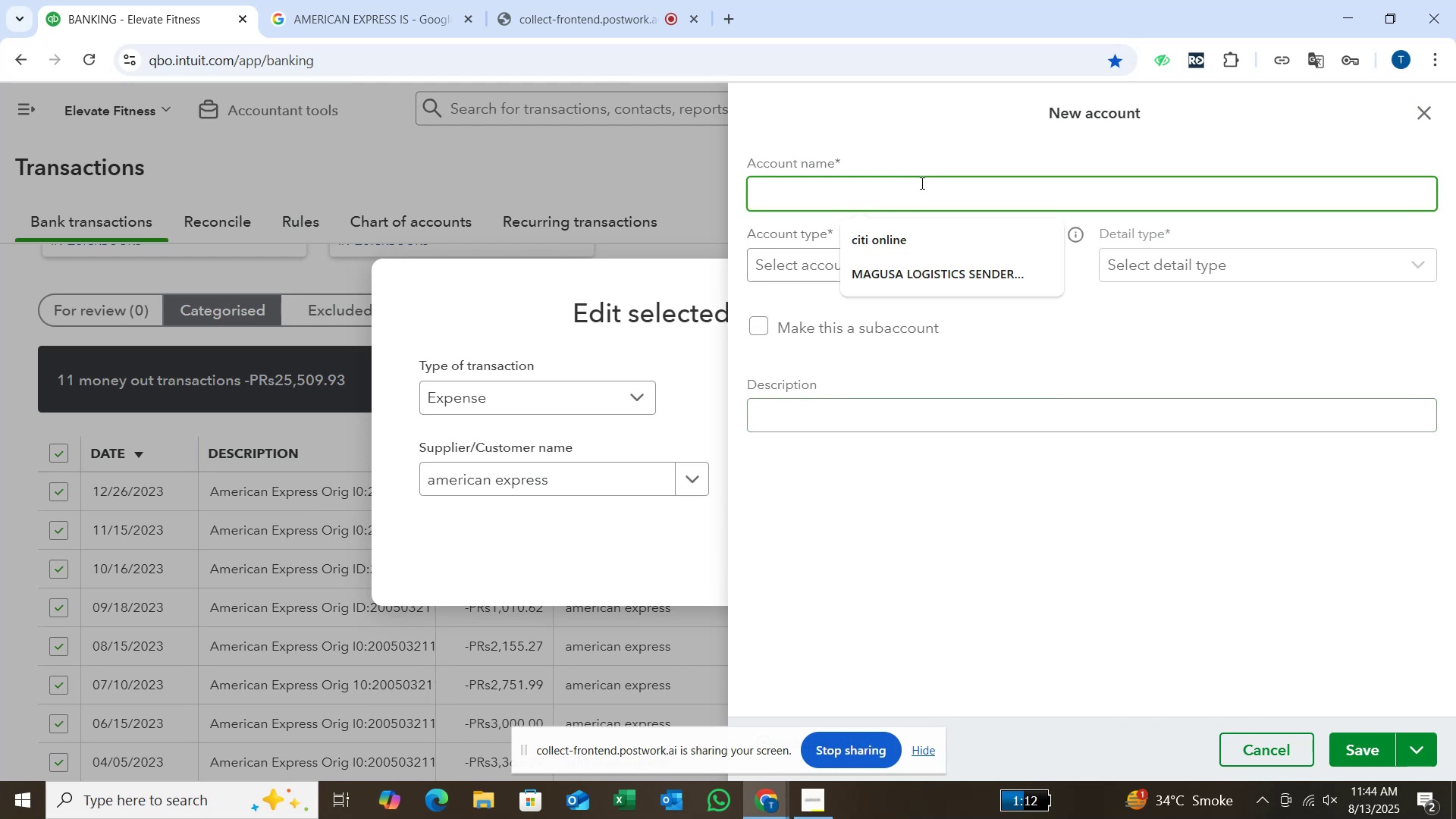 
type(FINANCIAL SERVICES)
 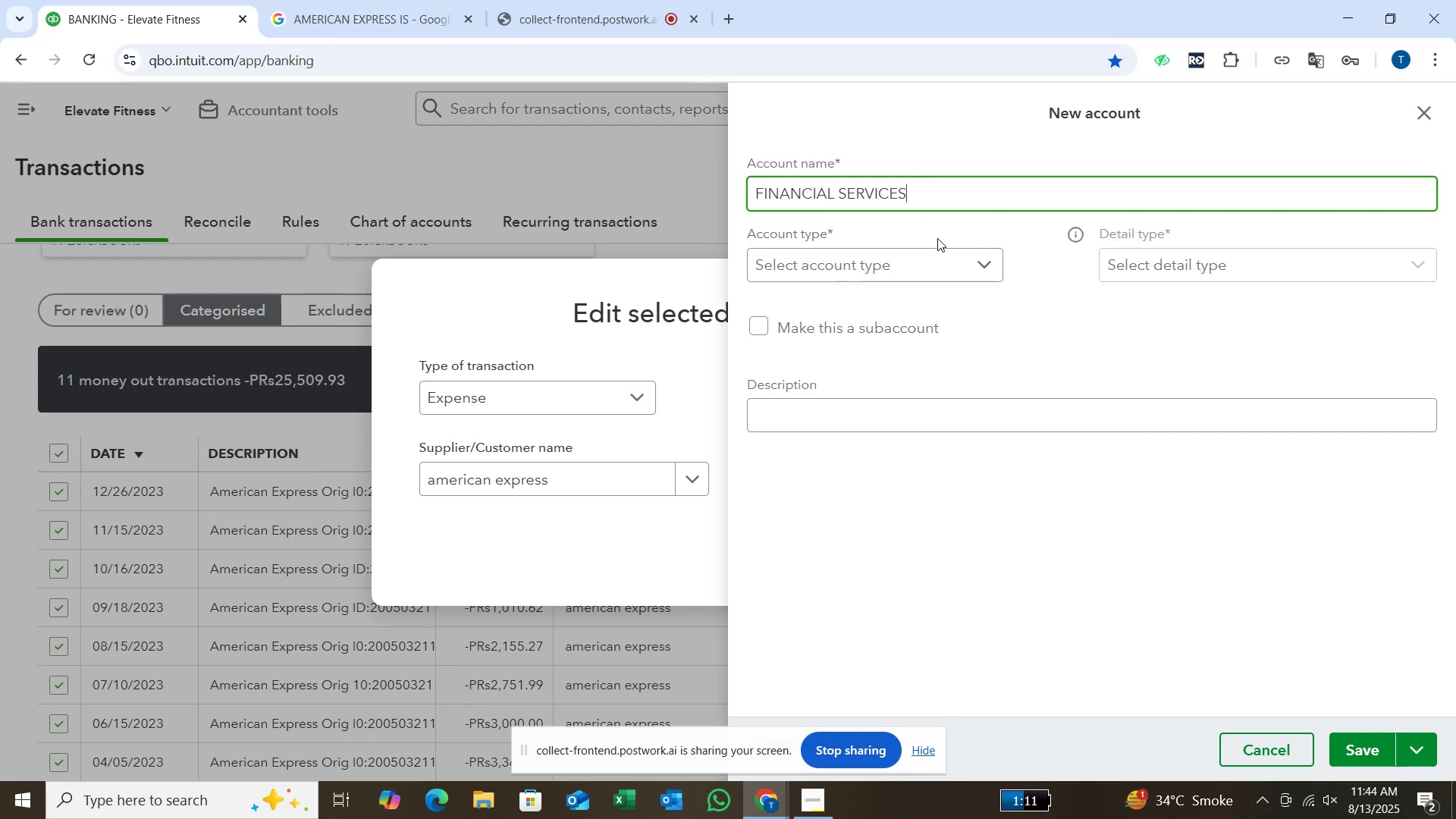 
left_click([985, 268])
 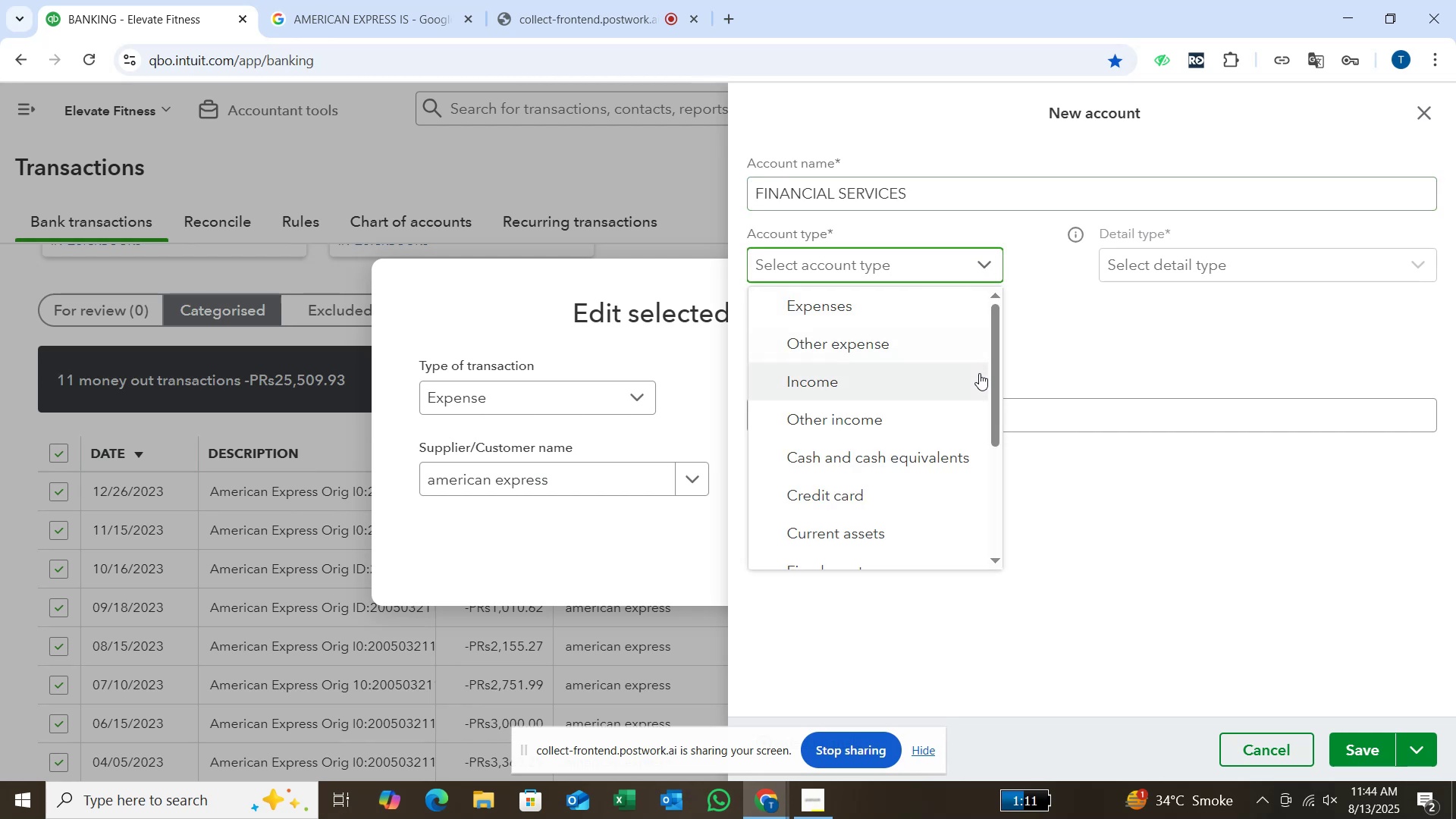 
left_click_drag(start_coordinate=[993, 374], to_coordinate=[990, 320])
 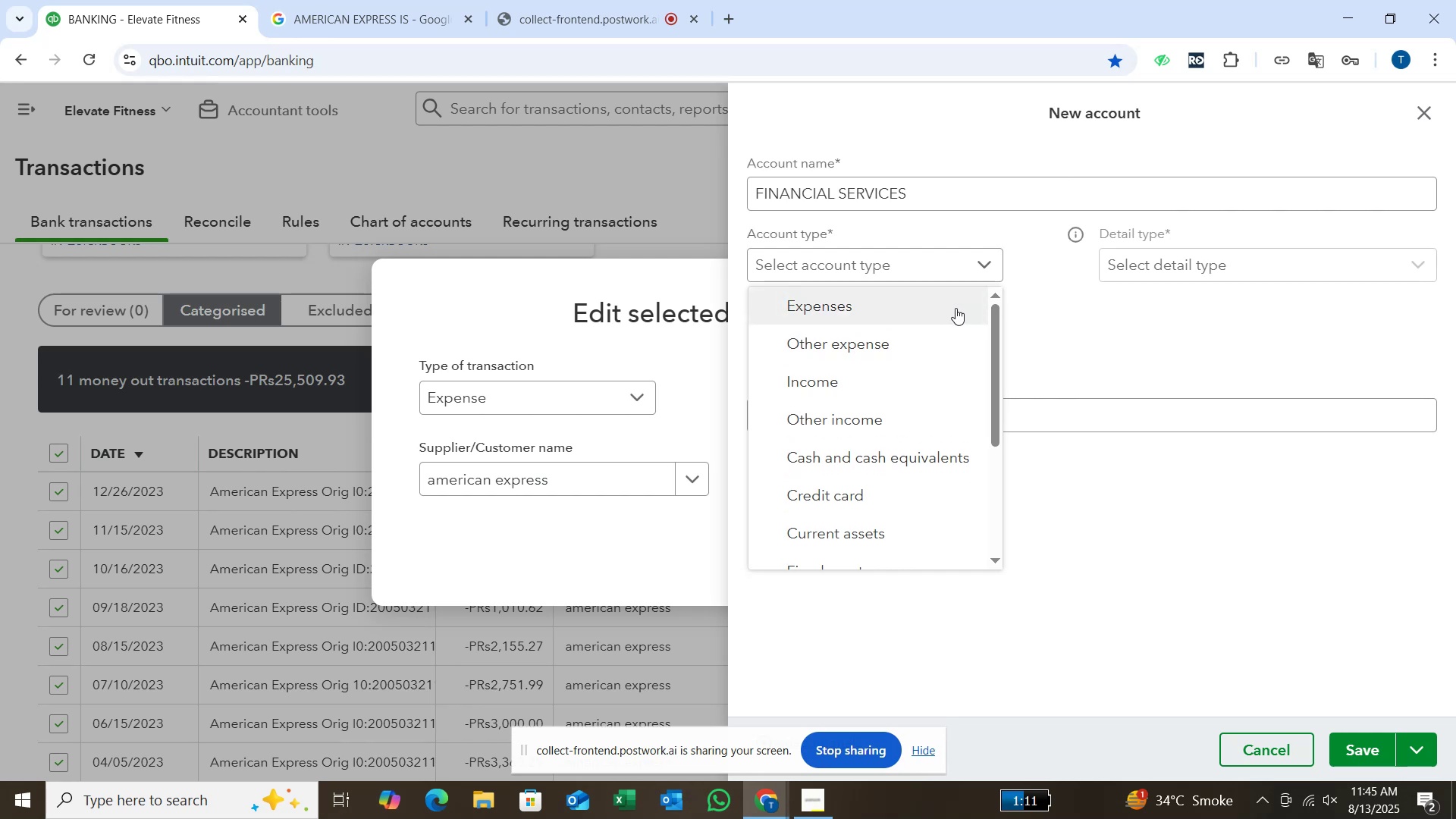 
left_click([956, 308])
 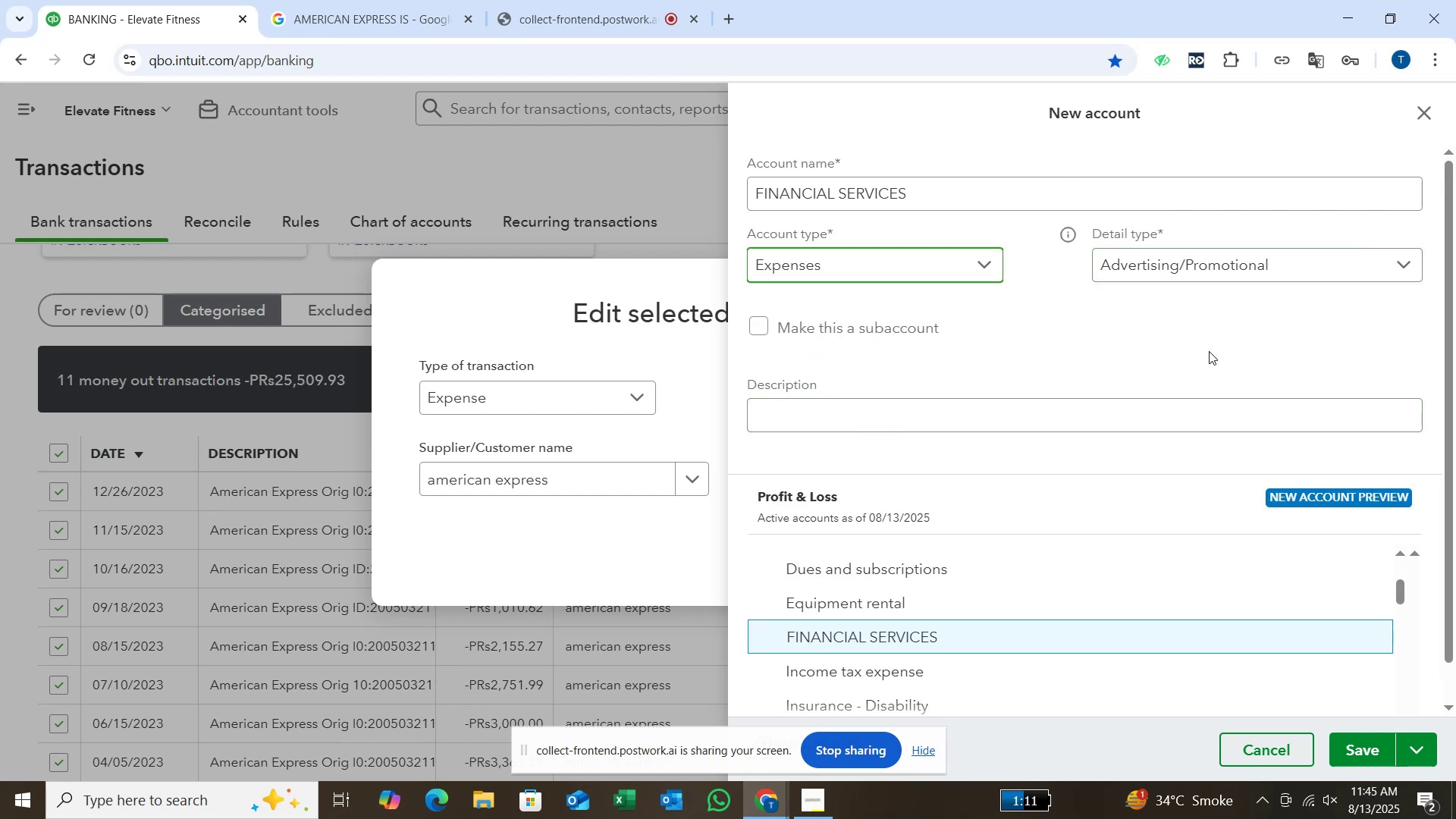 
key(Enter)
 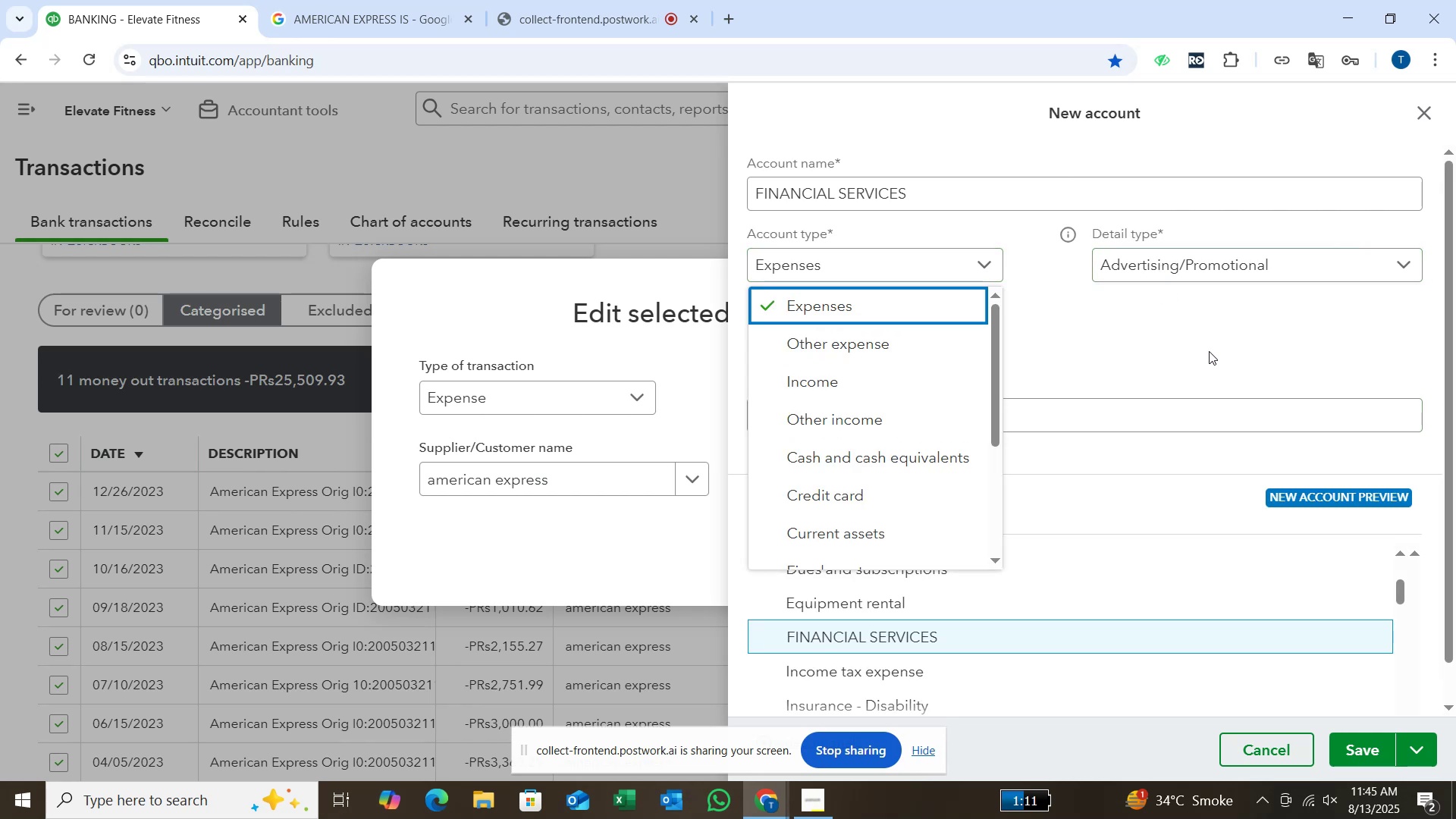 
left_click([1209, 351])
 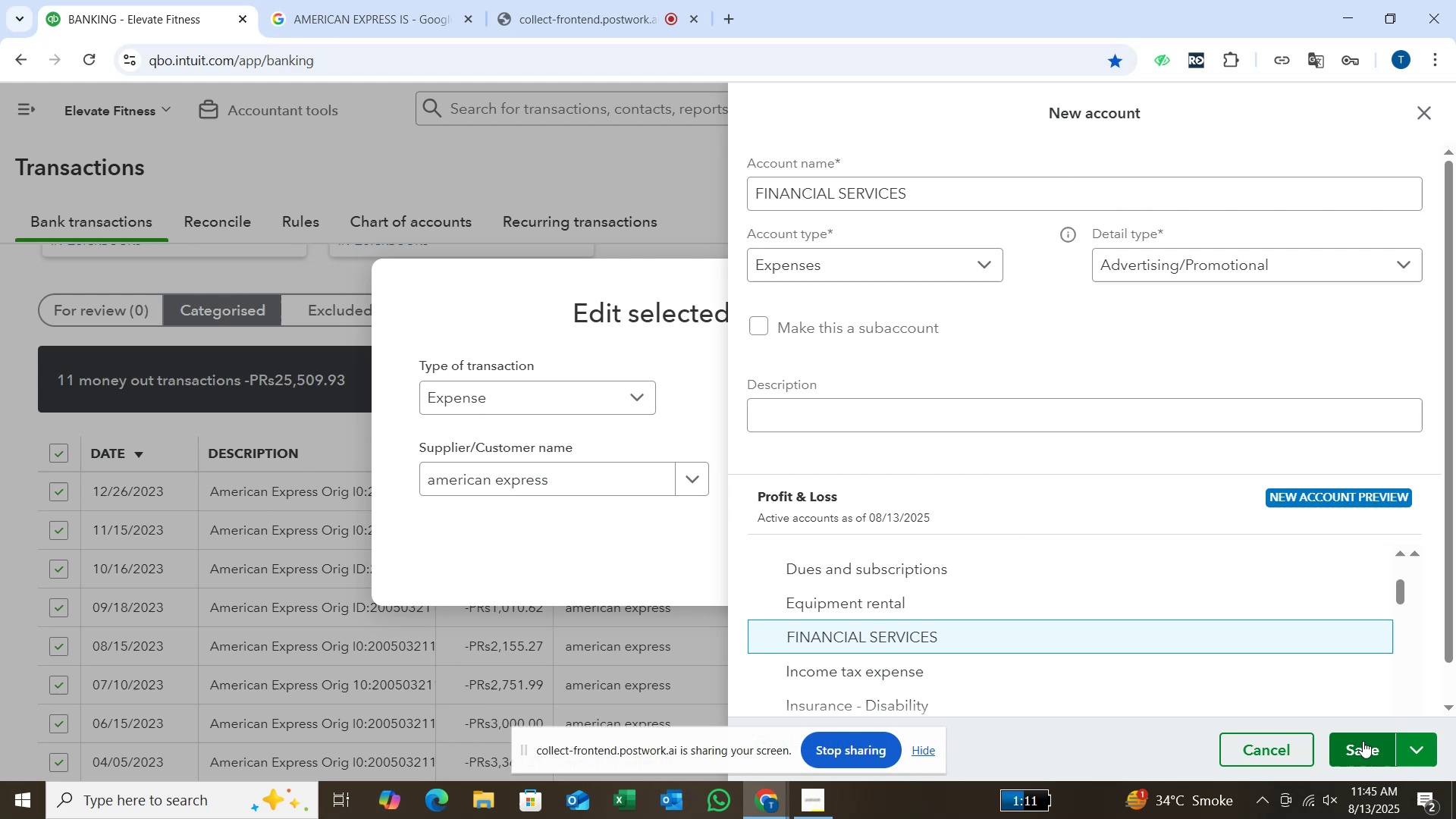 
left_click([1363, 744])
 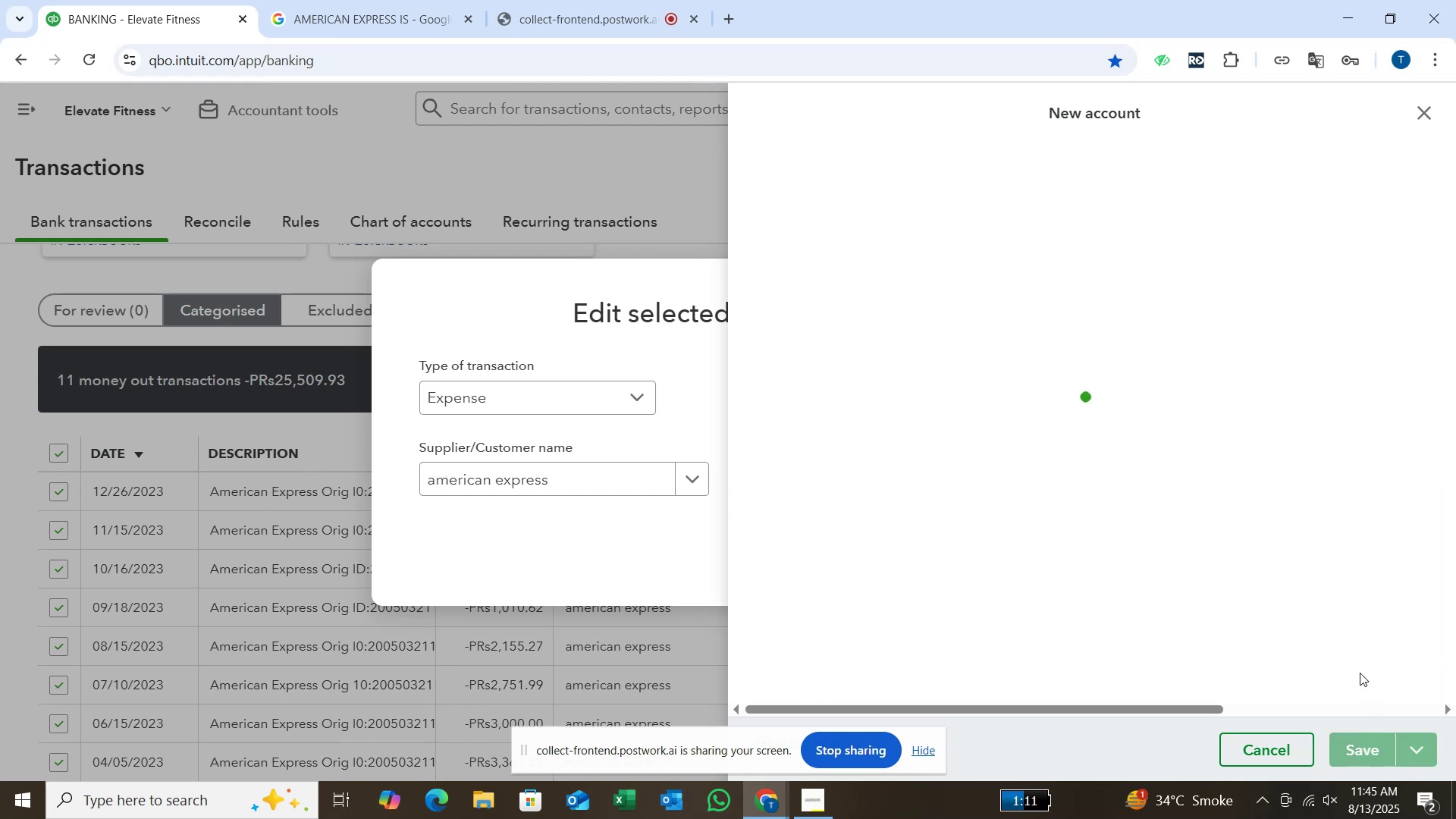 
mouse_move([1163, 489])
 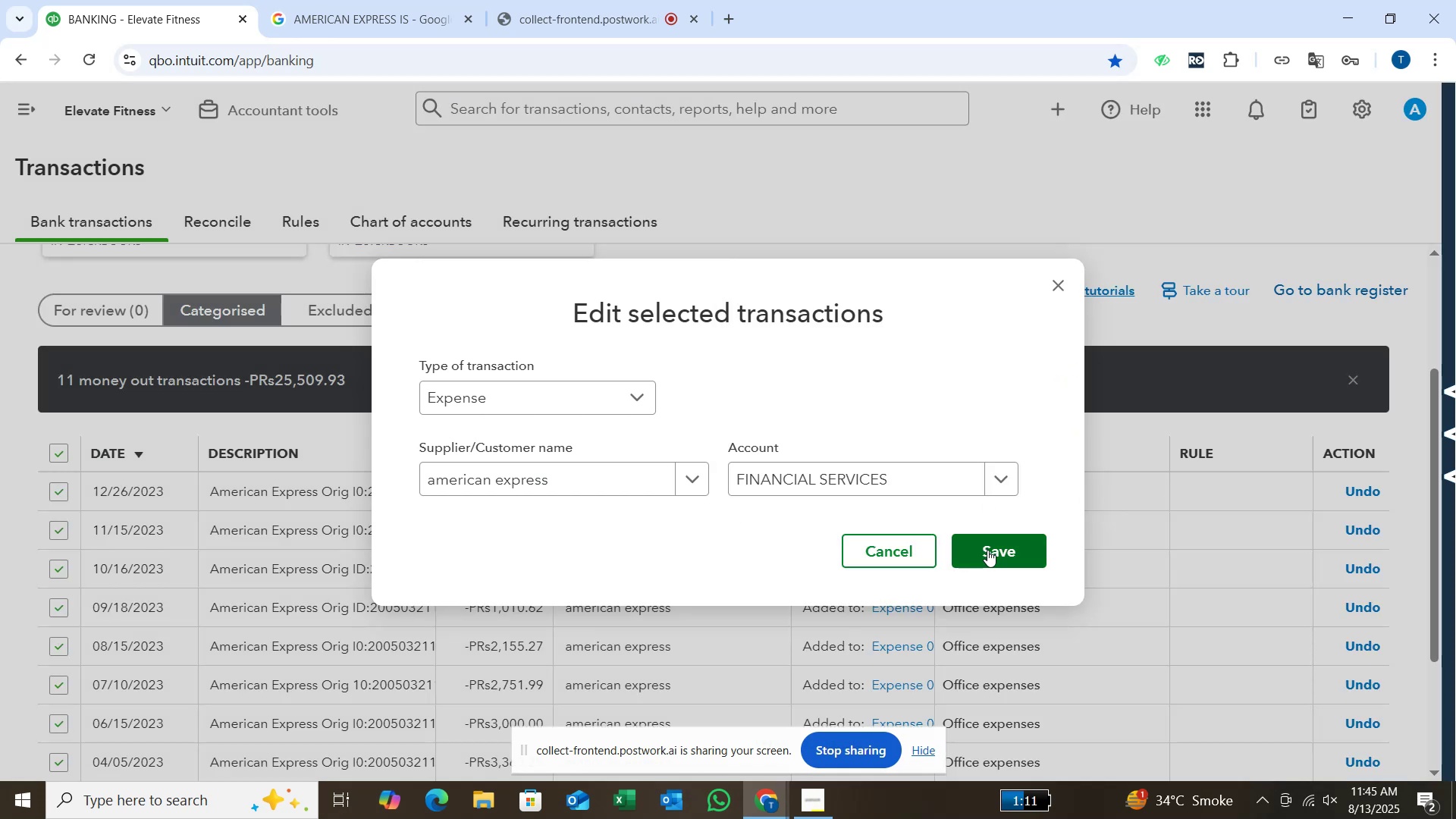 
left_click([987, 550])
 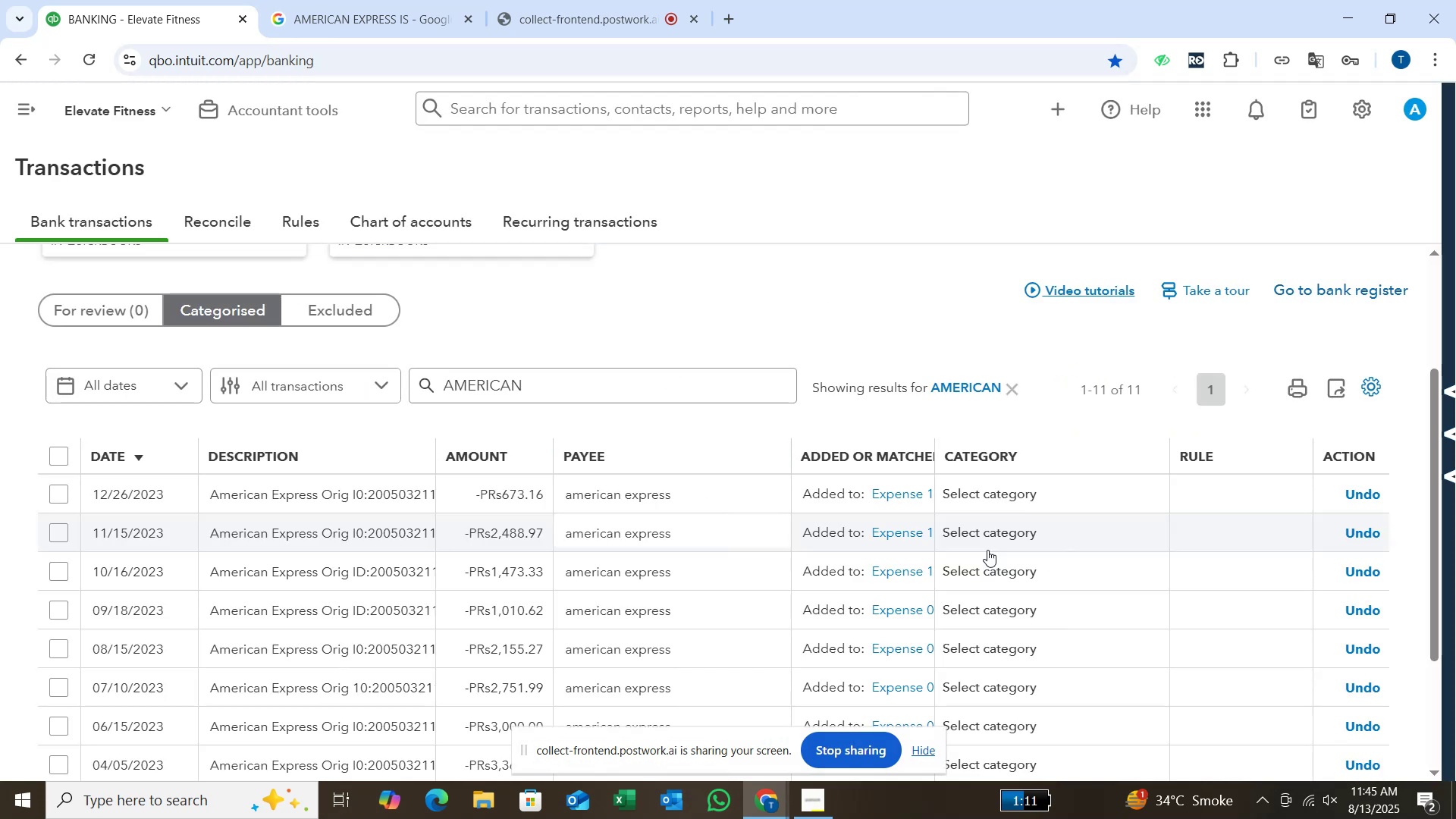 
scroll: coordinate [993, 542], scroll_direction: down, amount: 2.0
 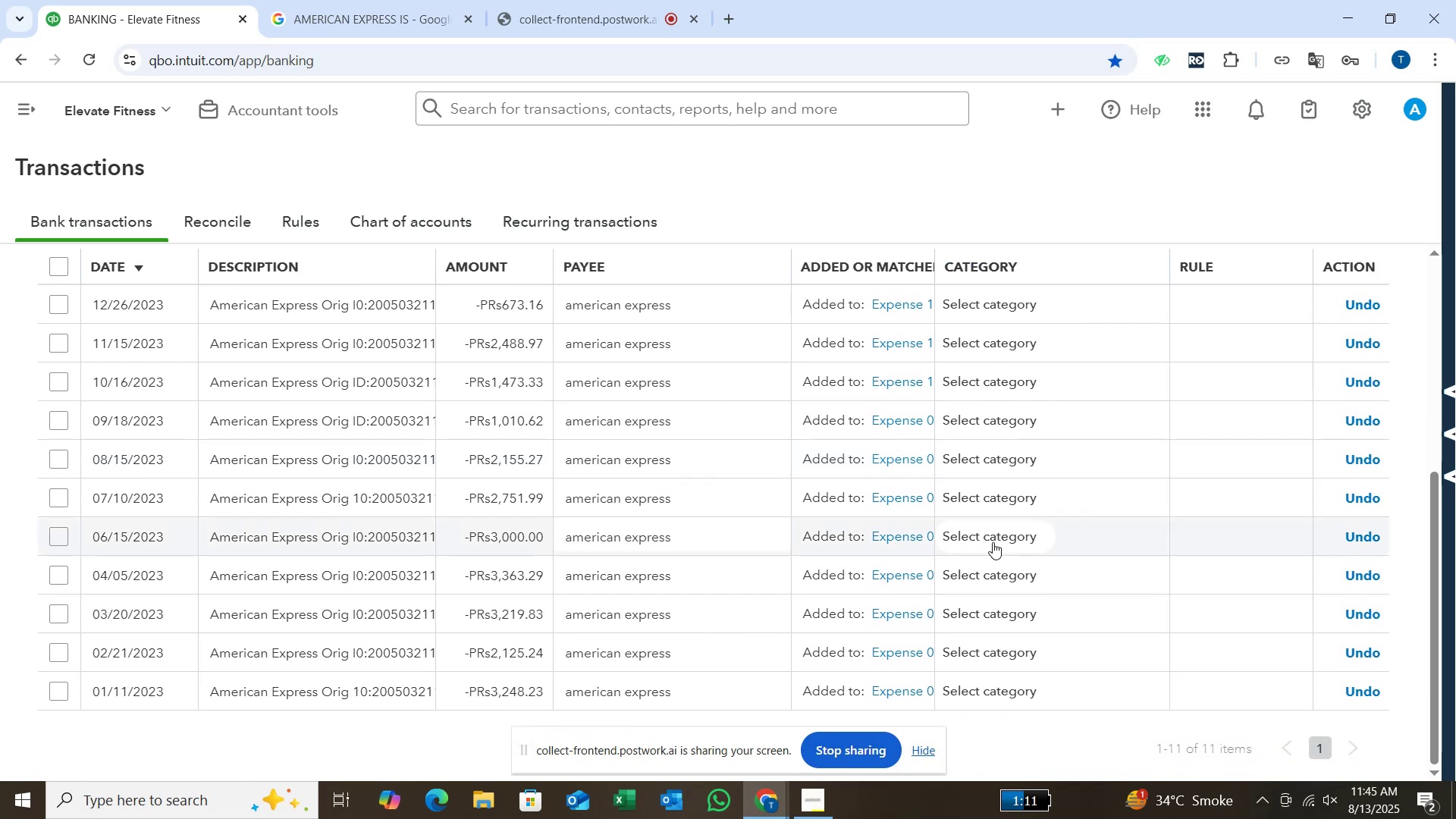 
scroll: coordinate [993, 542], scroll_direction: up, amount: 2.0
 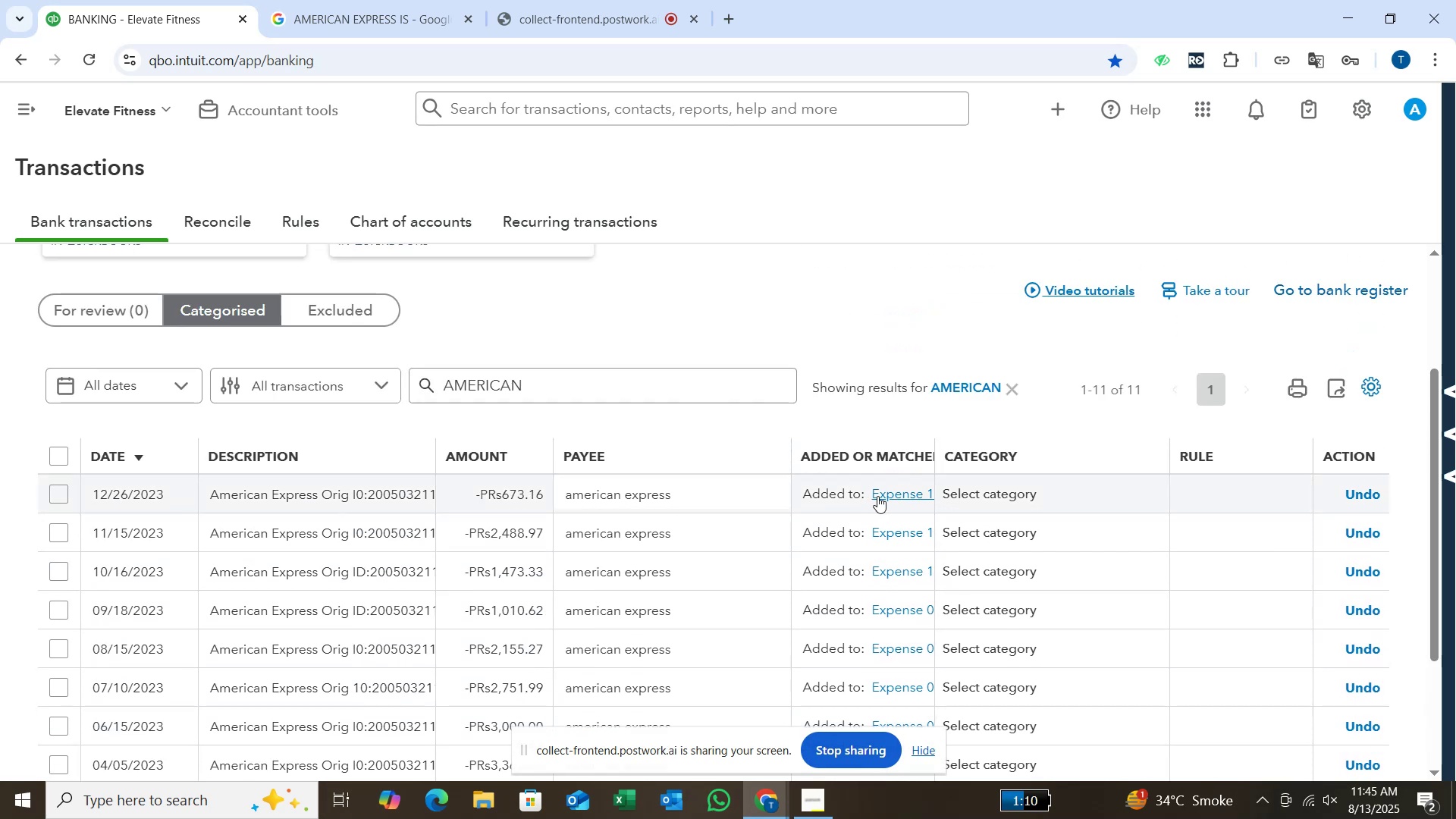 
left_click([896, 495])
 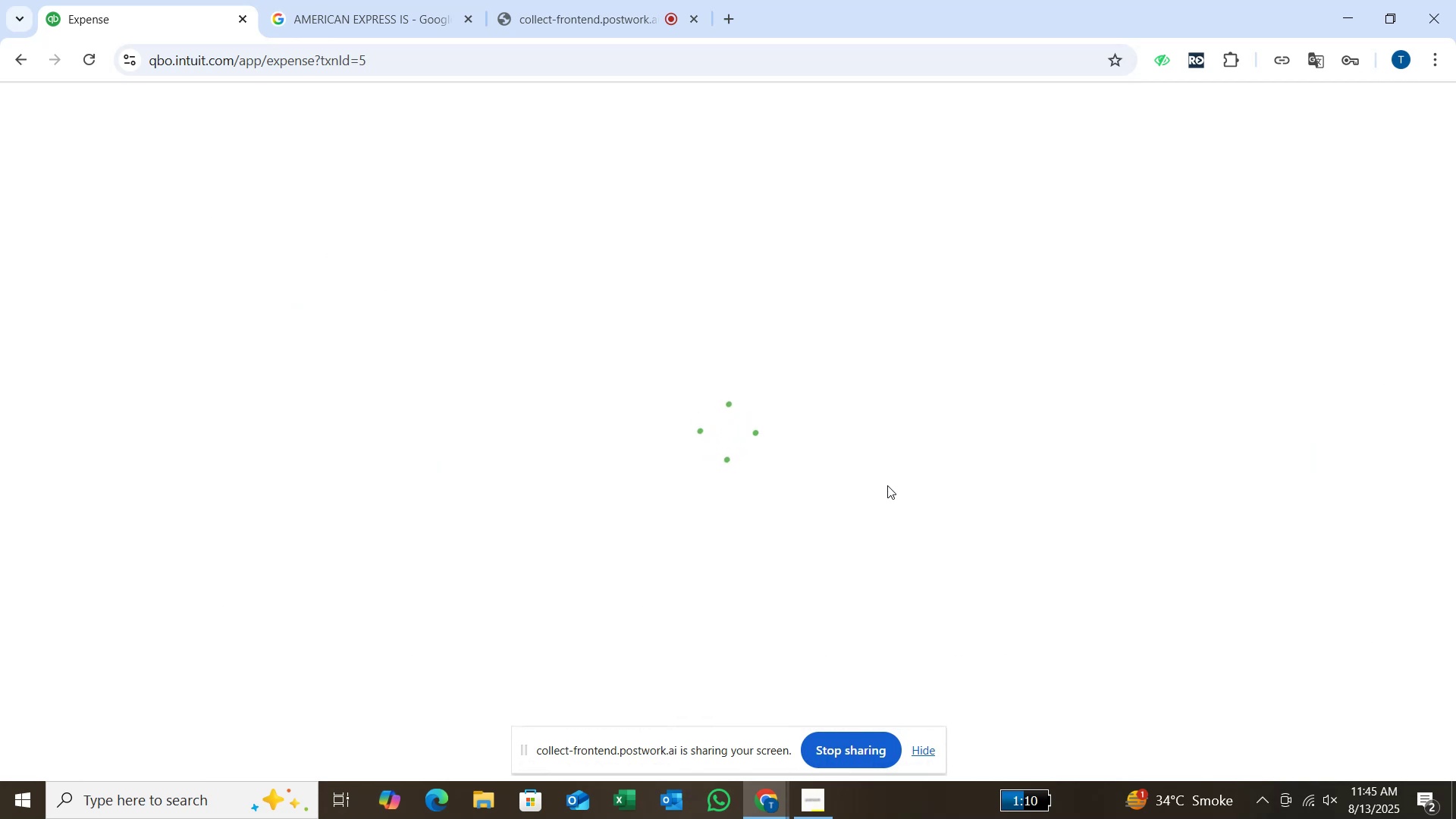 
wait(5.63)
 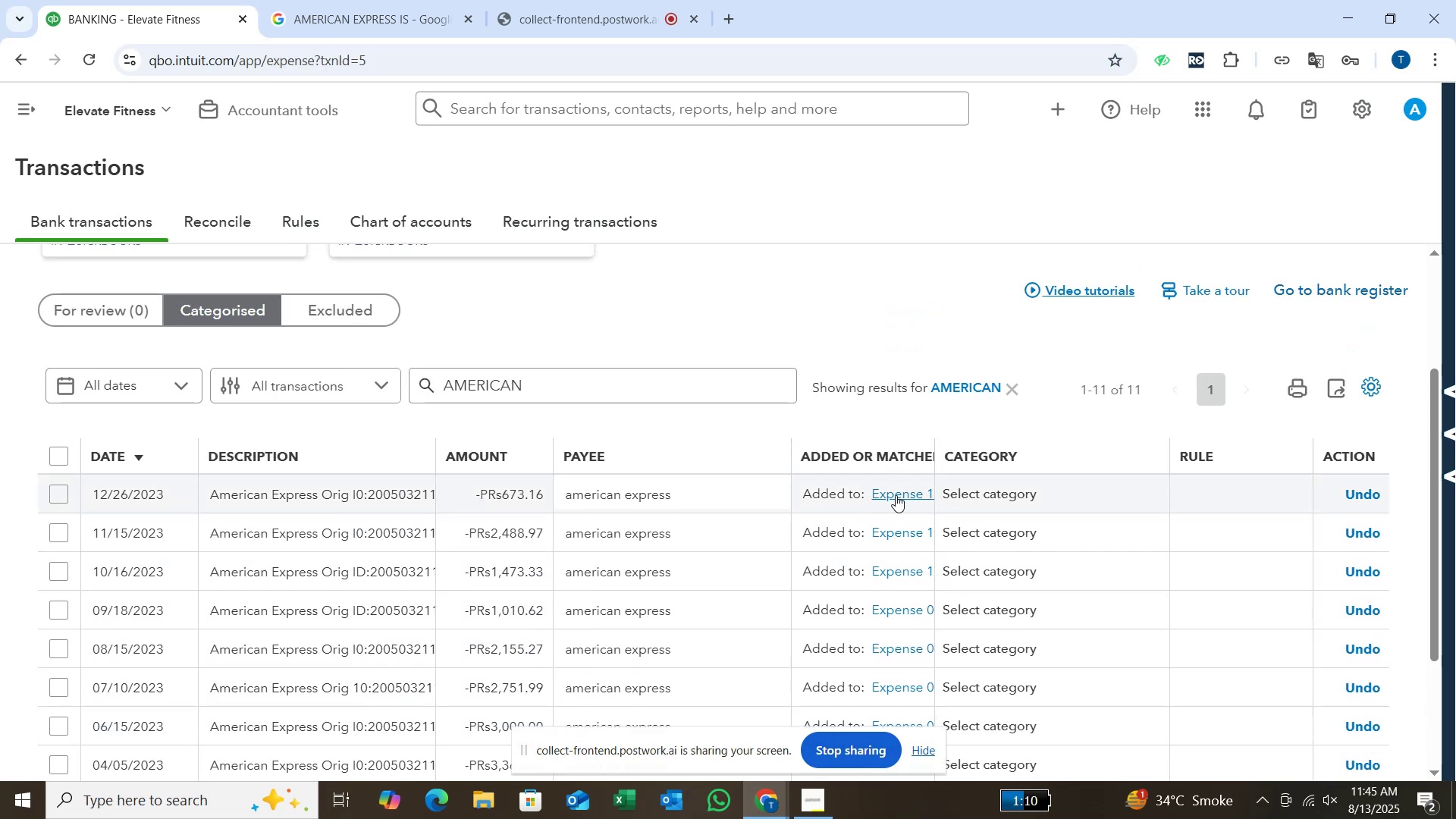 
scroll: coordinate [887, 485], scroll_direction: up, amount: 2.0
 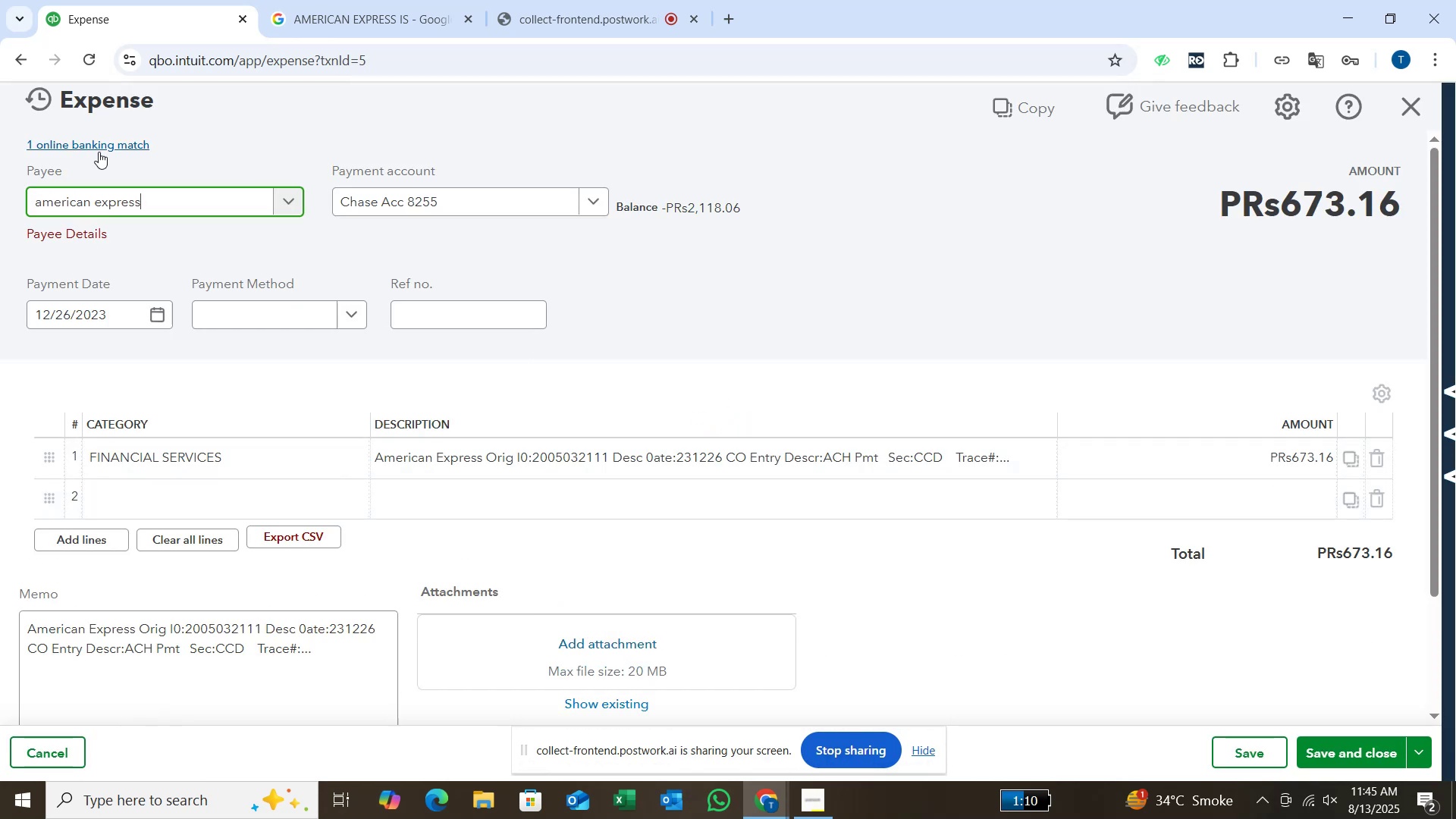 
left_click([24, 57])
 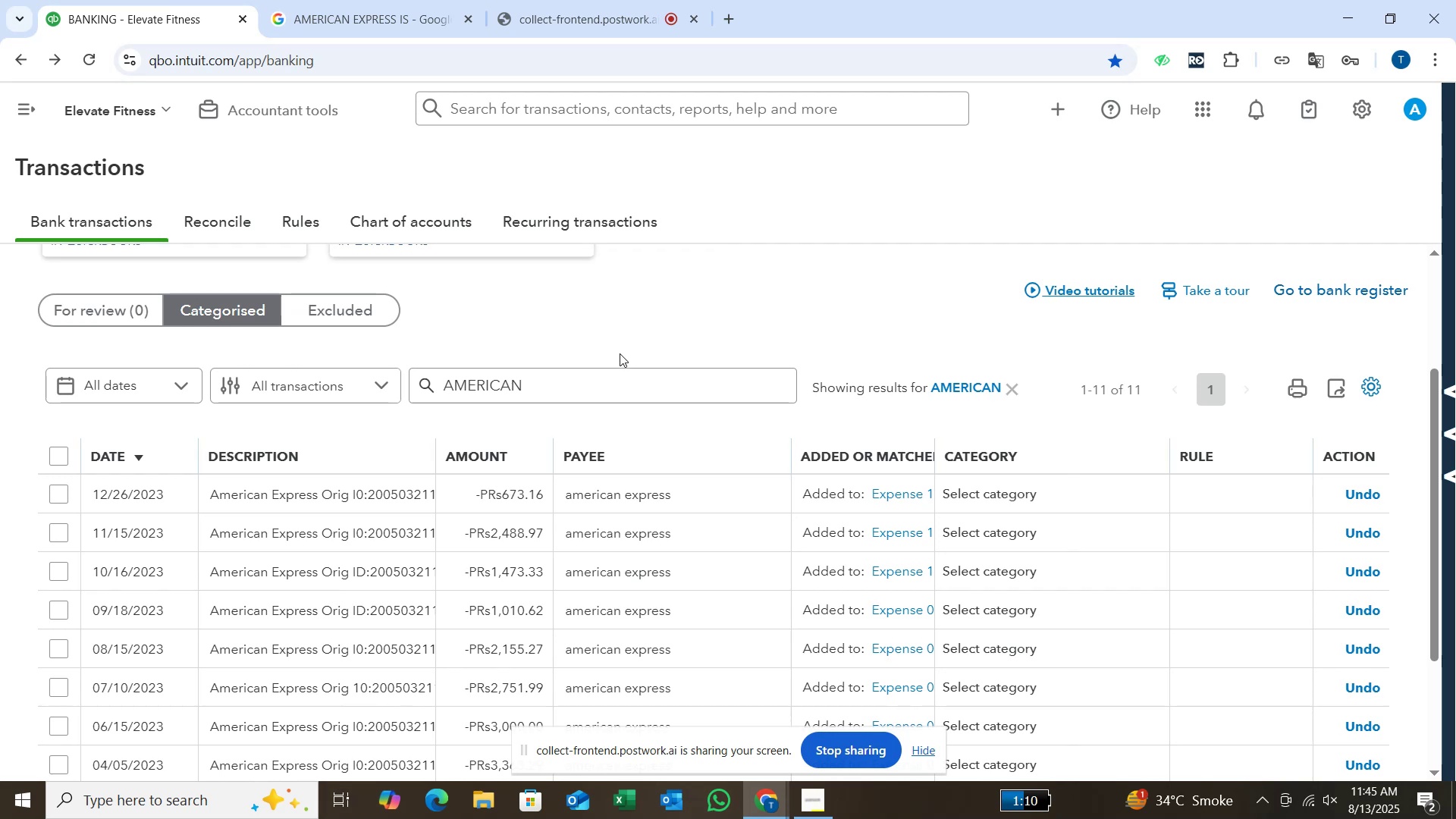 
scroll: coordinate [861, 366], scroll_direction: down, amount: 3.0
 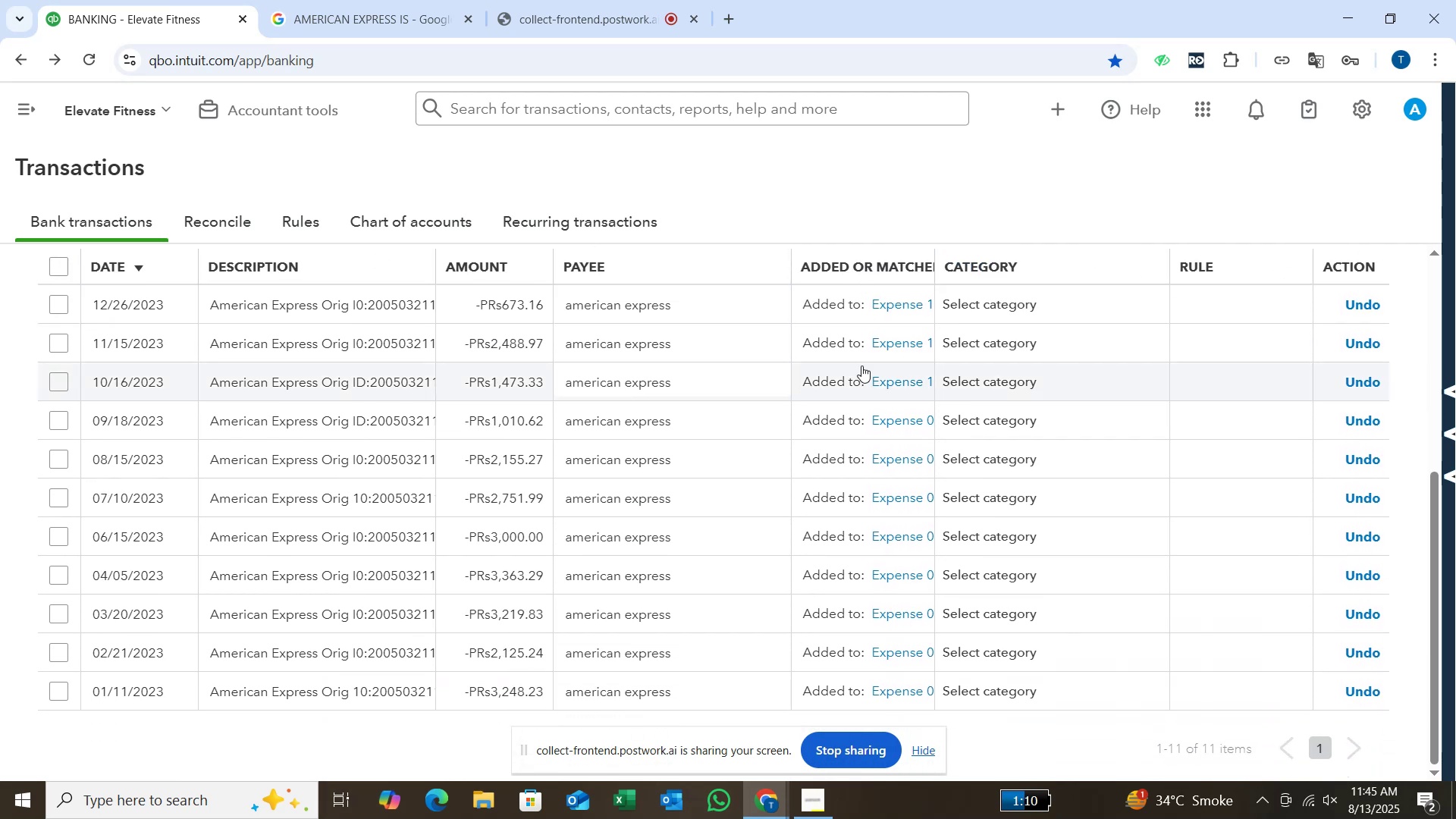 
scroll: coordinate [862, 366], scroll_direction: up, amount: 2.0
 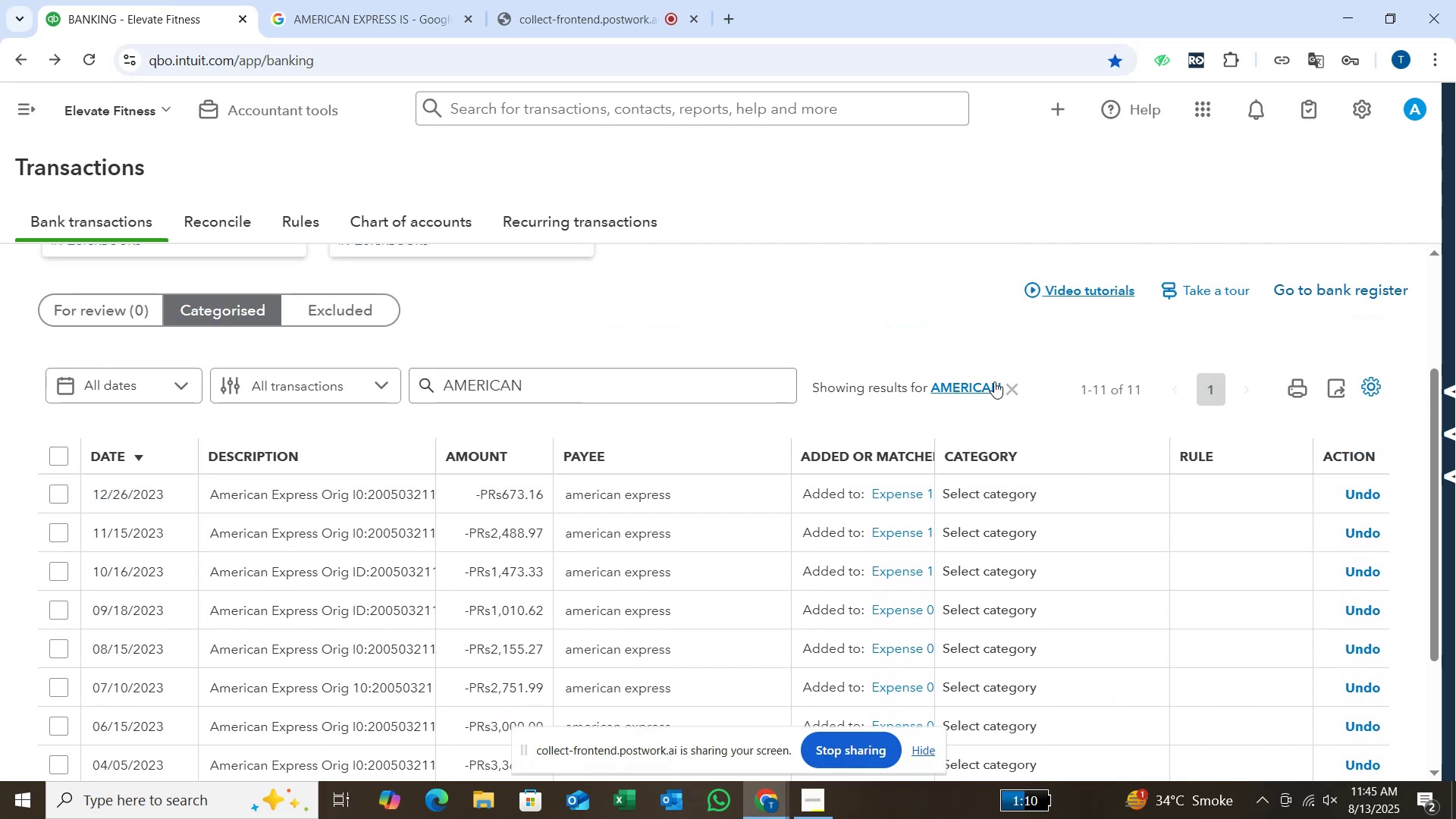 
left_click([1009, 381])
 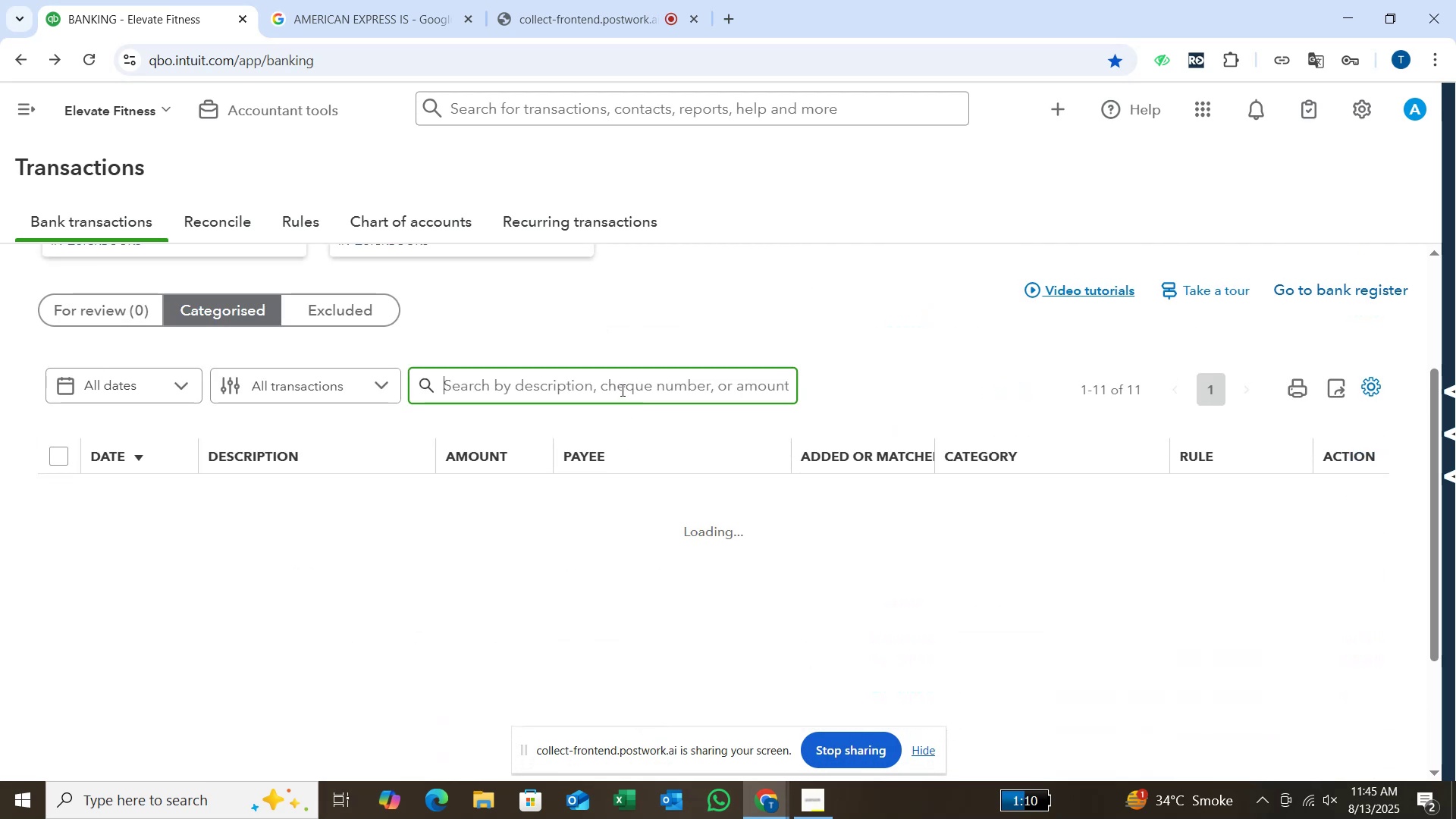 
wait(9.25)
 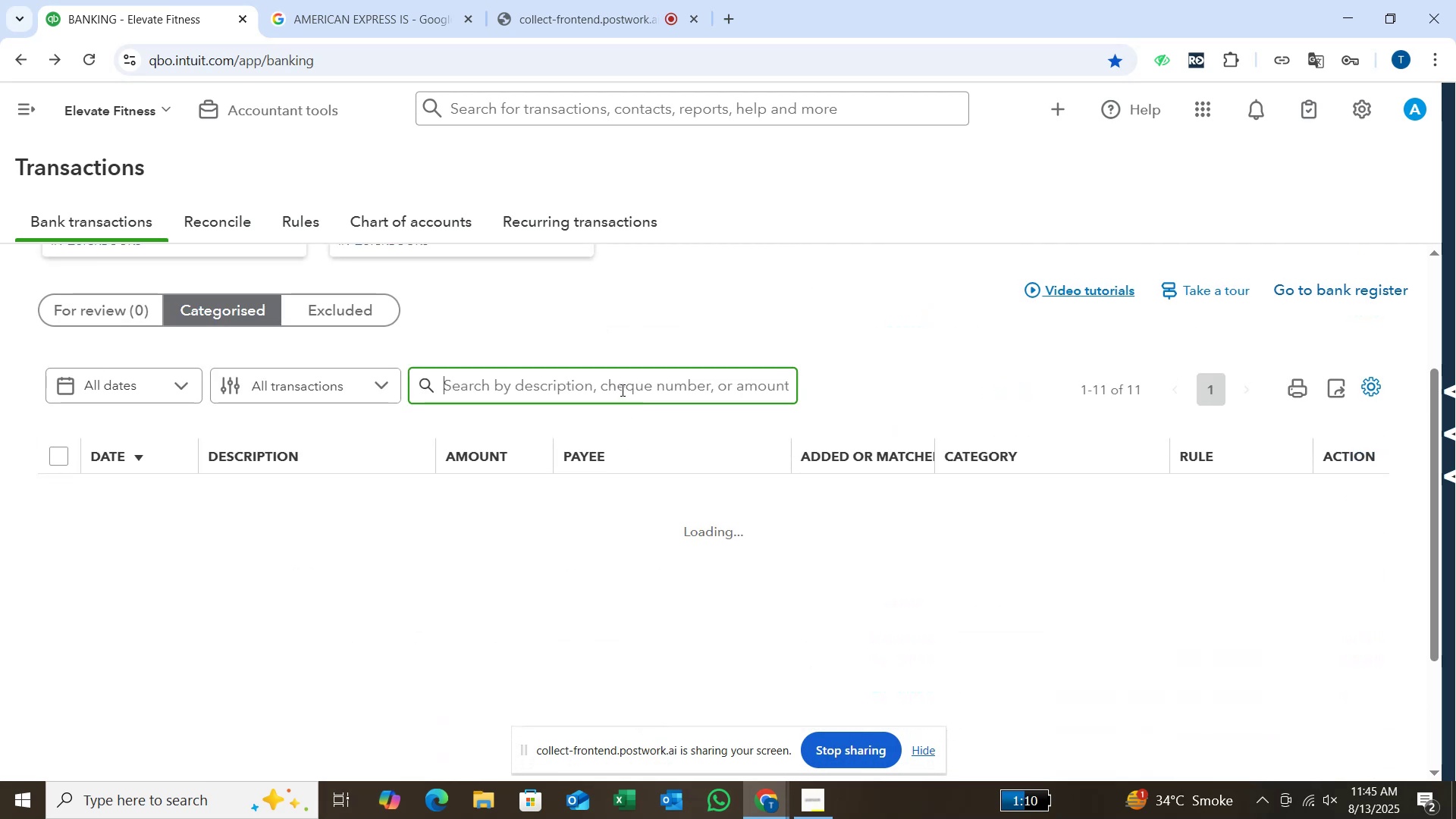 
type(PLAYBOOK TECHNOL)
 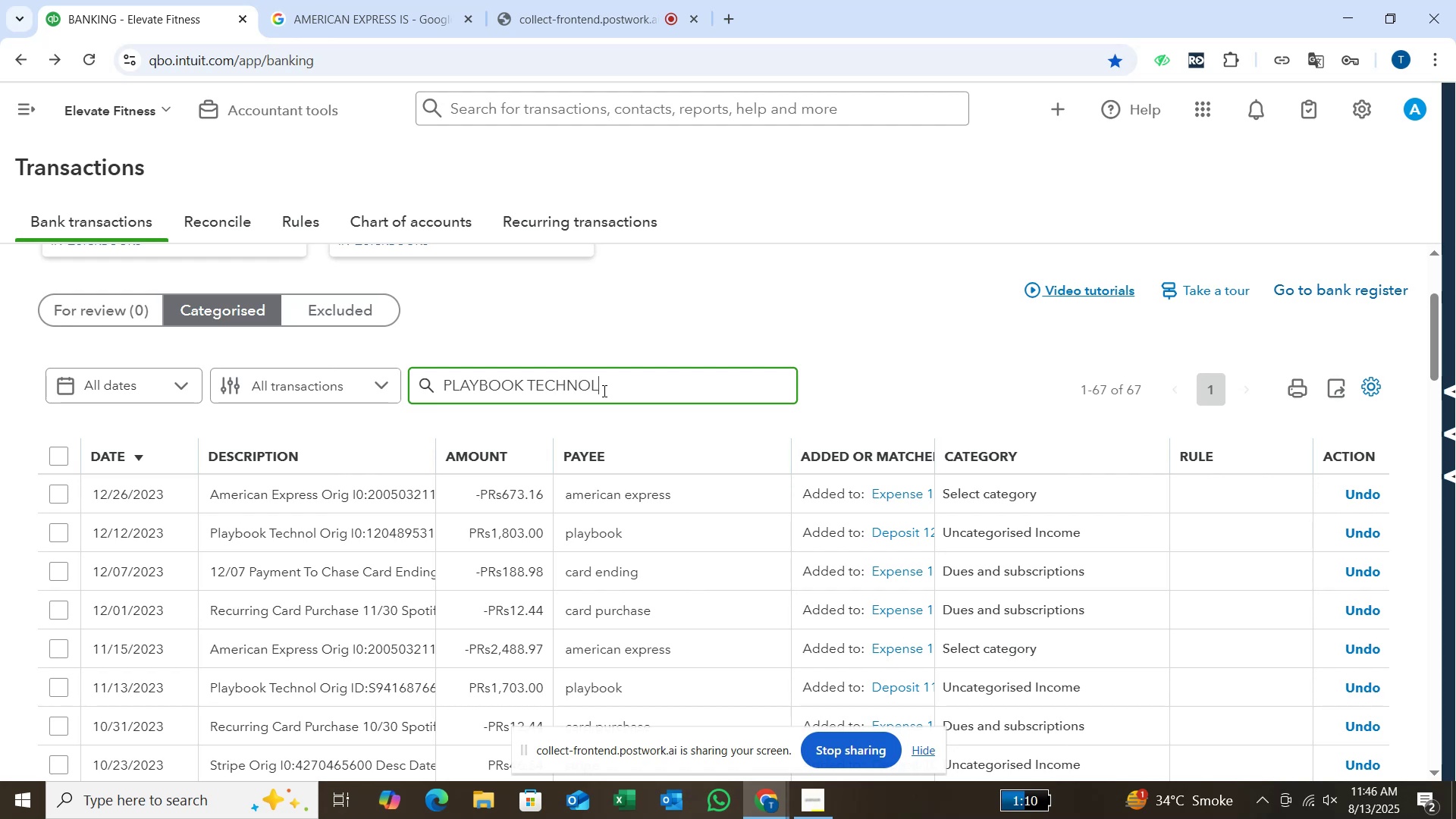 
key(Enter)
 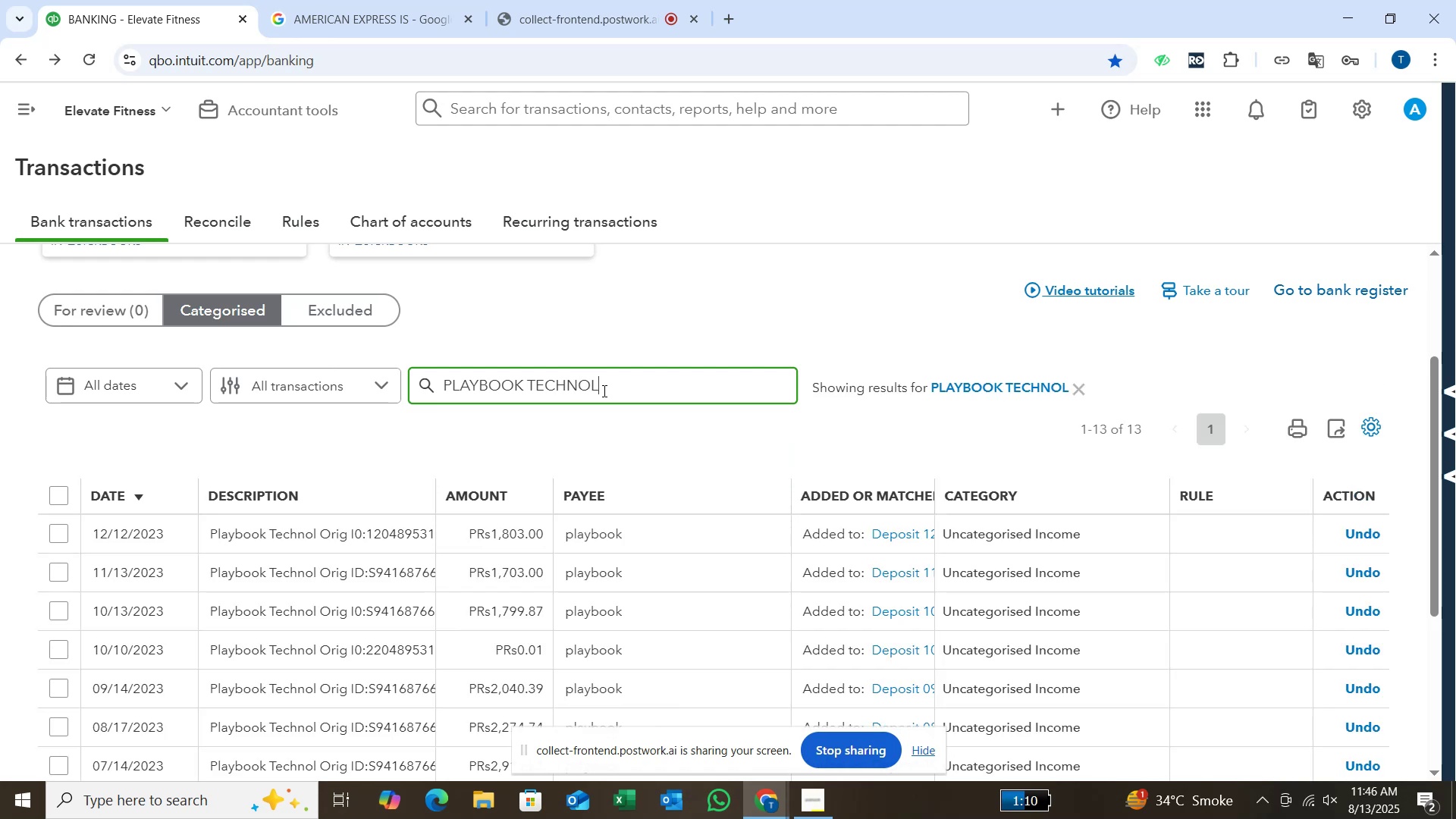 
scroll: coordinate [764, 620], scroll_direction: down, amount: 5.0
 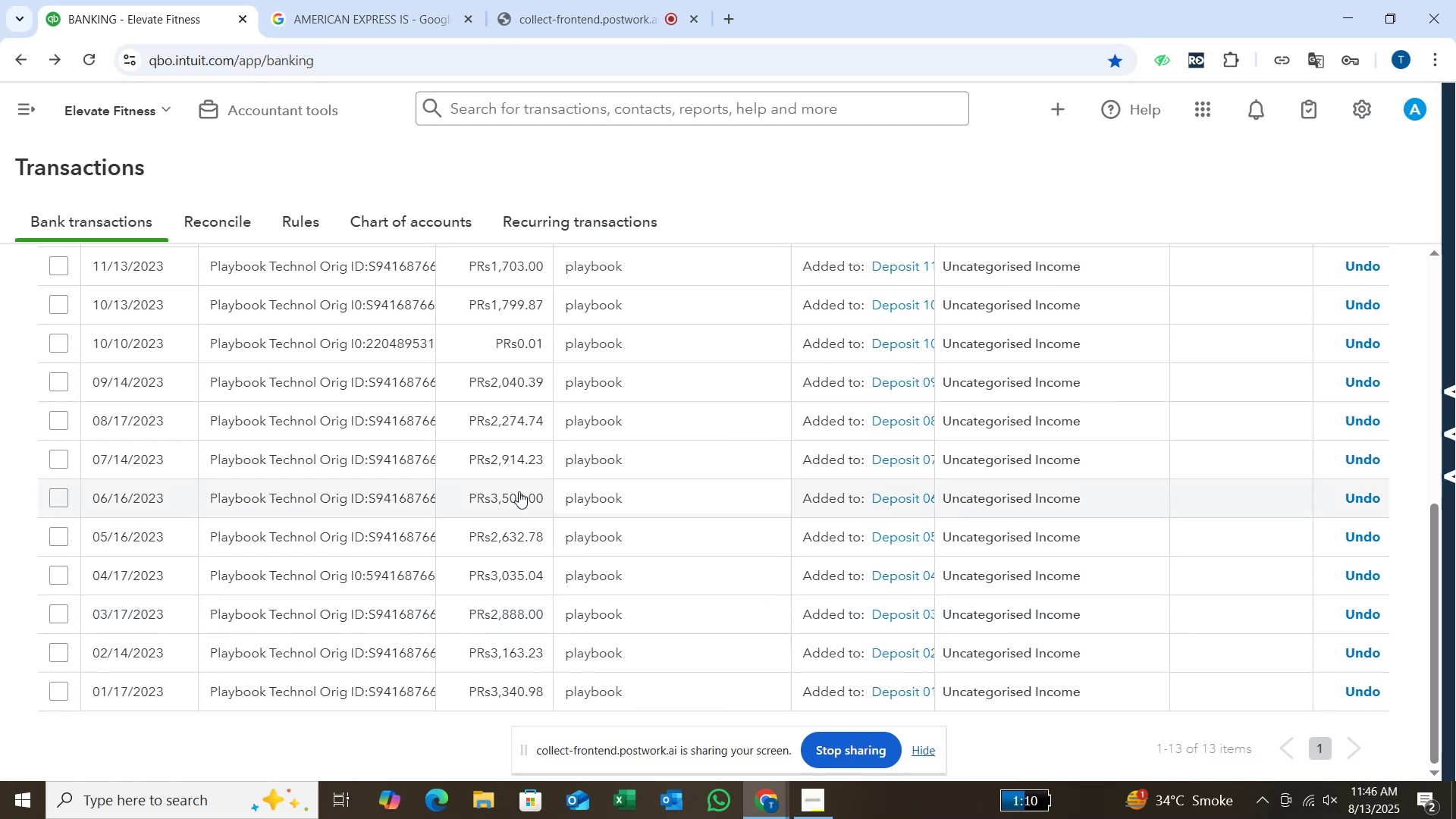 
scroll: coordinate [516, 489], scroll_direction: up, amount: 5.0
 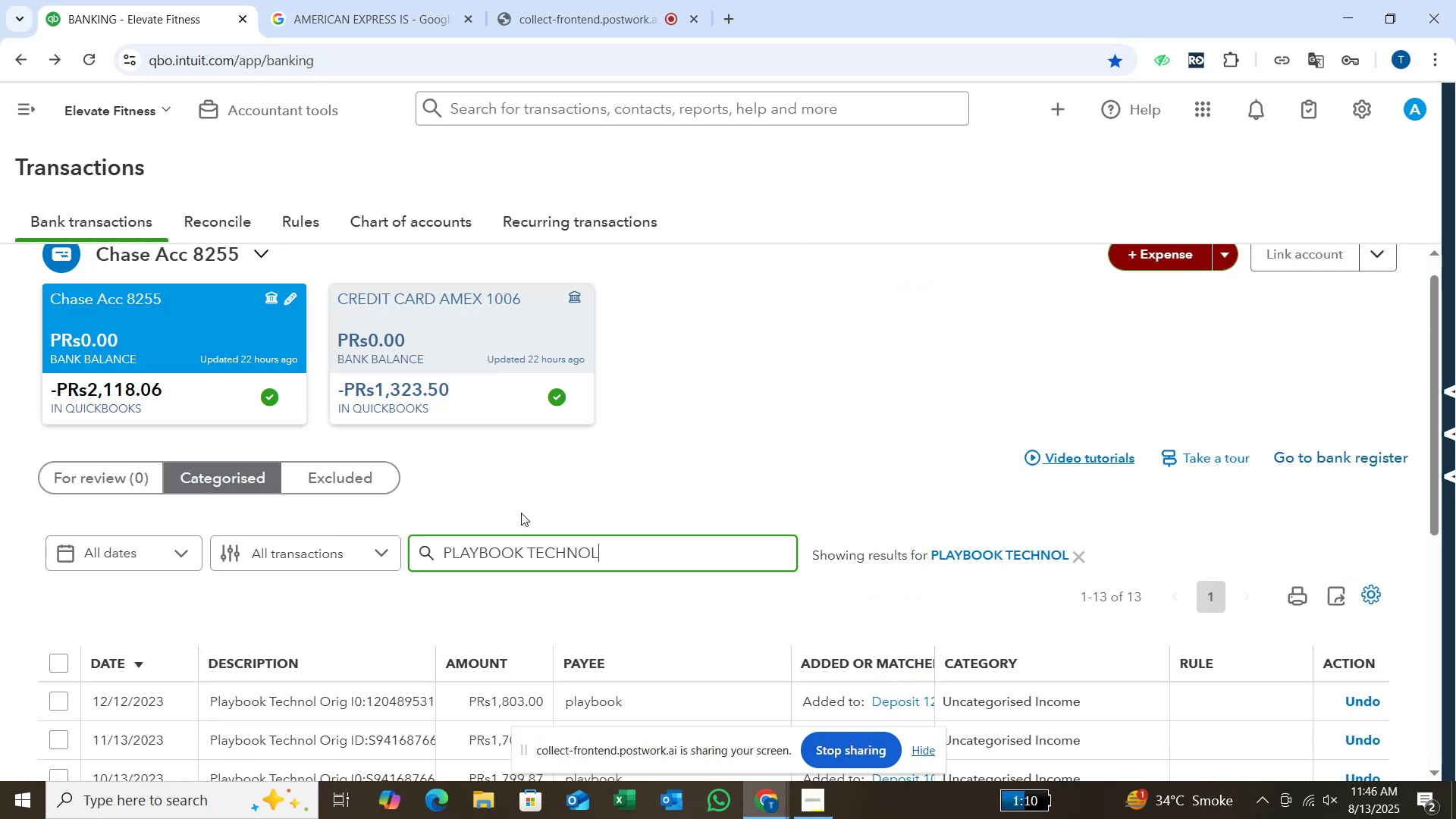 
scroll: coordinate [514, 597], scroll_direction: down, amount: 2.0
 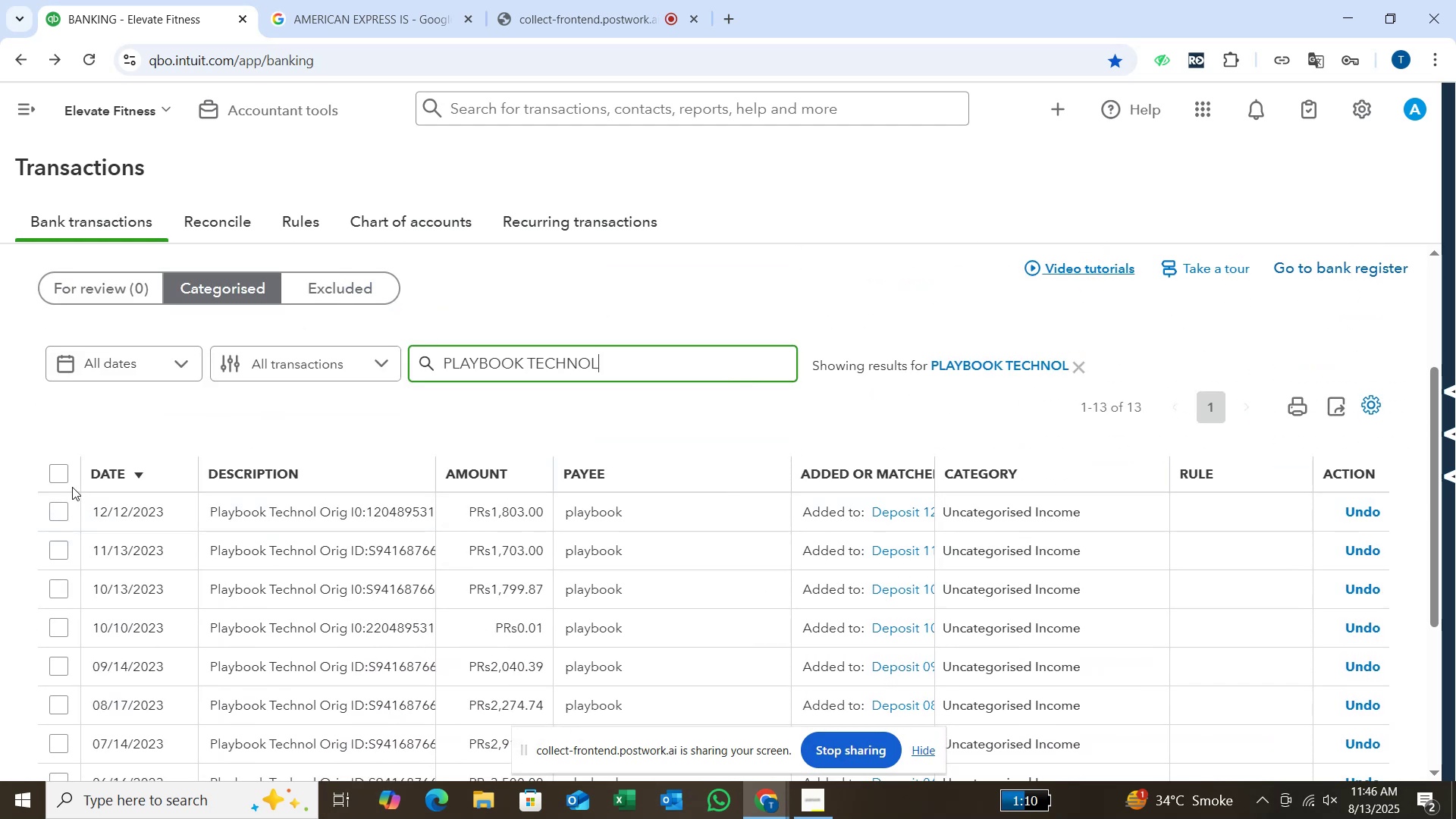 
left_click([57, 471])
 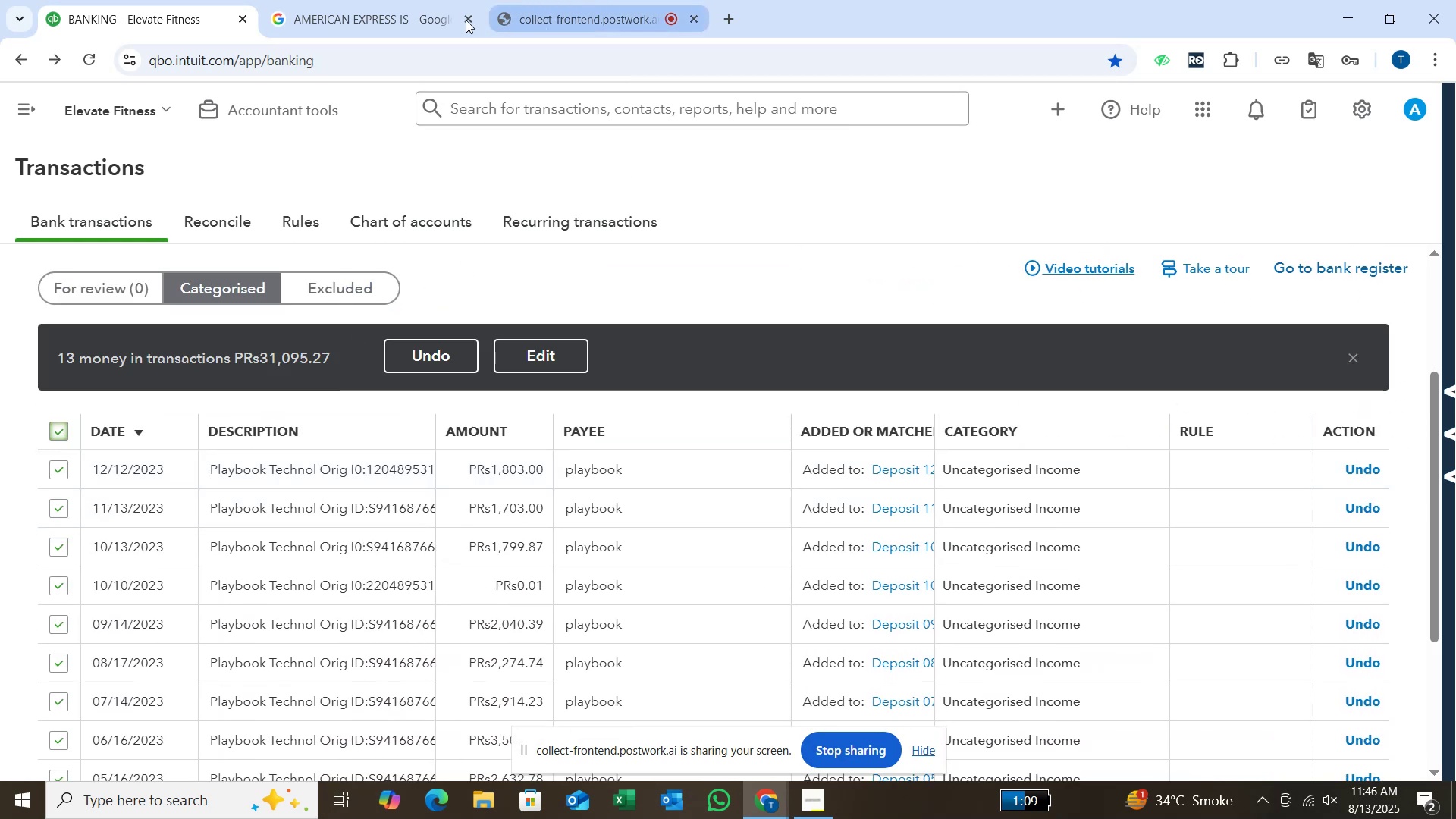 
left_click([392, 16])
 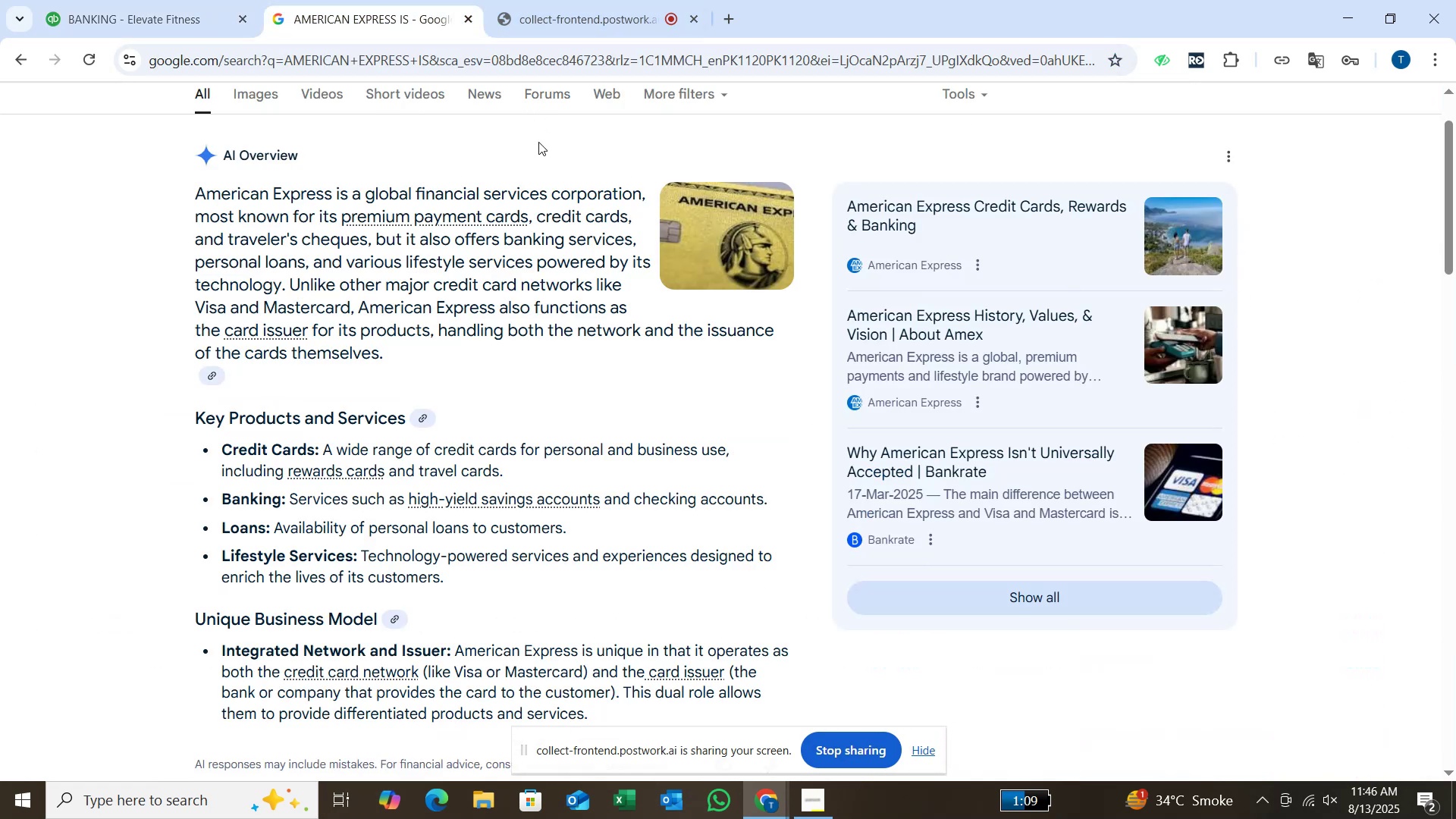 
scroll: coordinate [537, 167], scroll_direction: up, amount: 4.0
 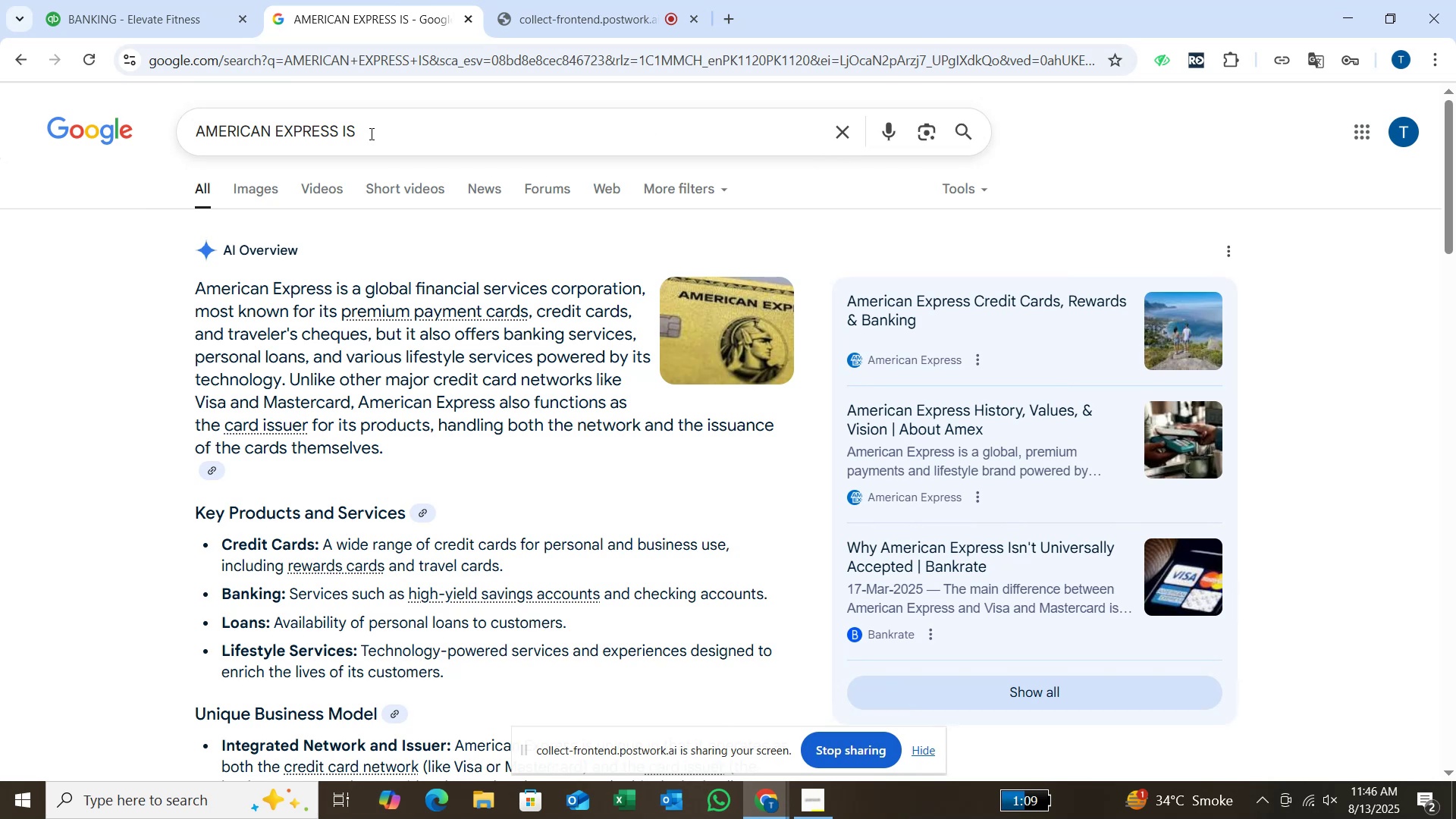 
left_click([340, 133])
 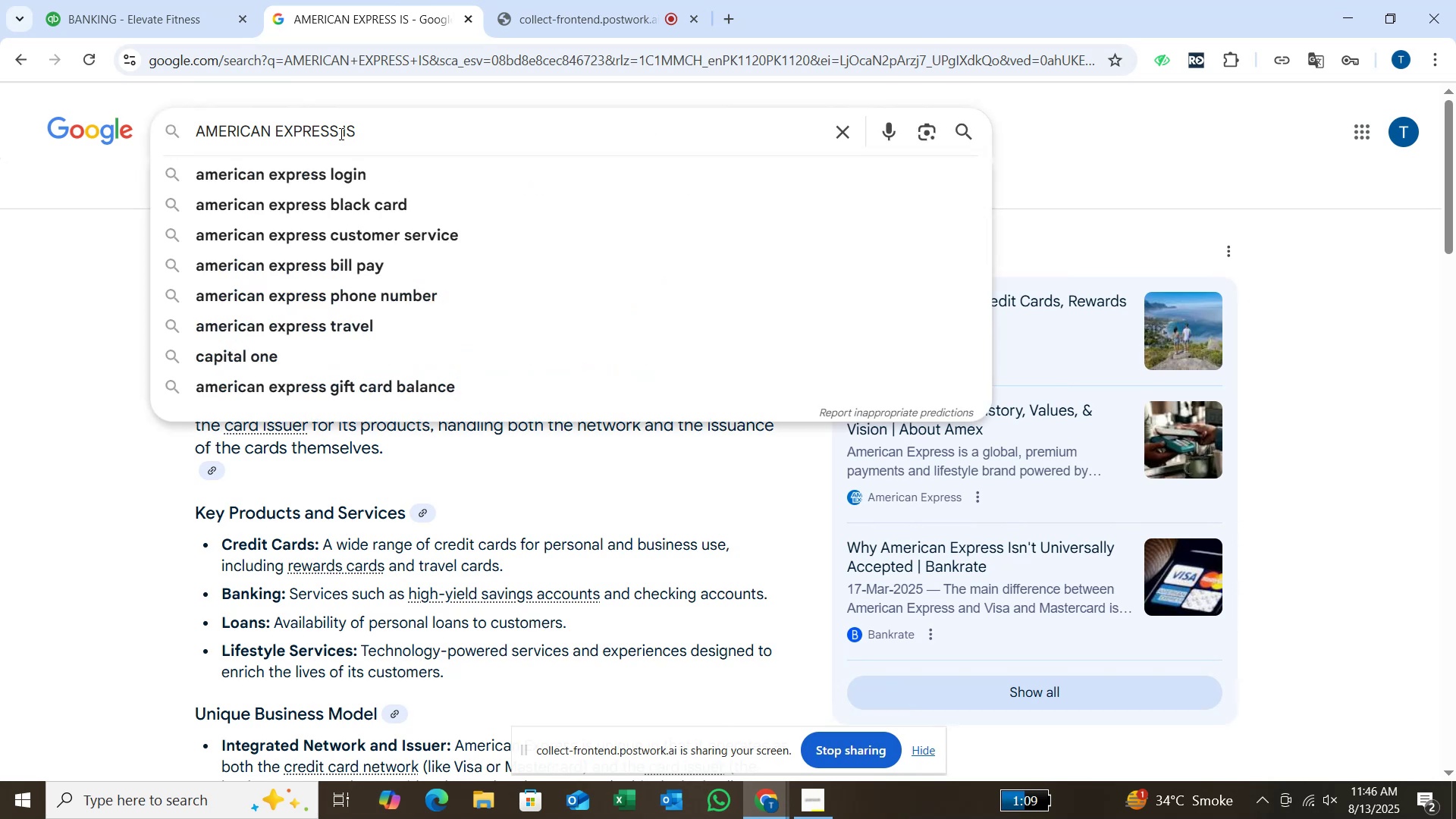 
hold_key(key=Backspace, duration=0.96)
 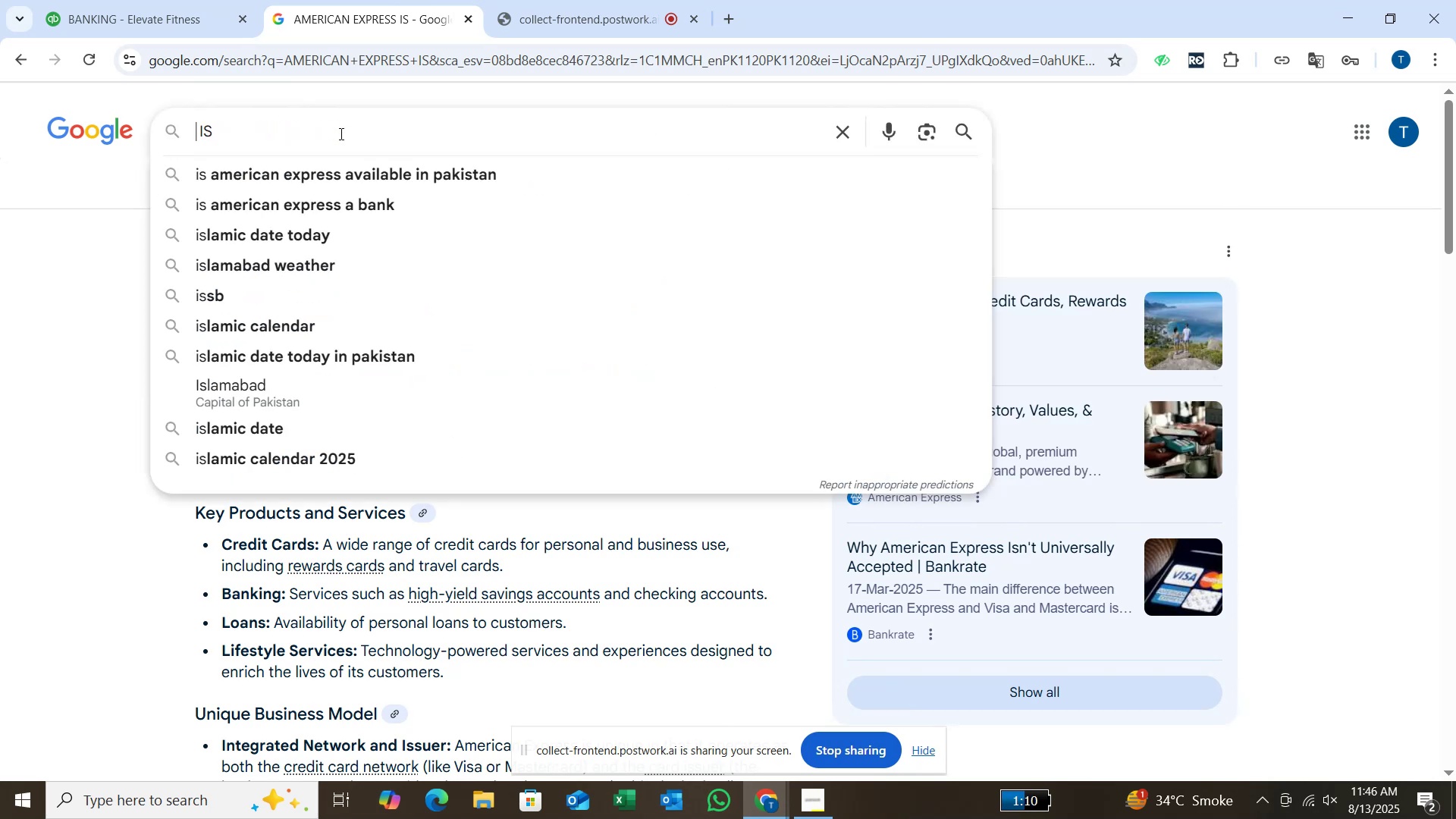 
type(PLAU)
key(Backspace)
type(YBOOK TECHNOL)
 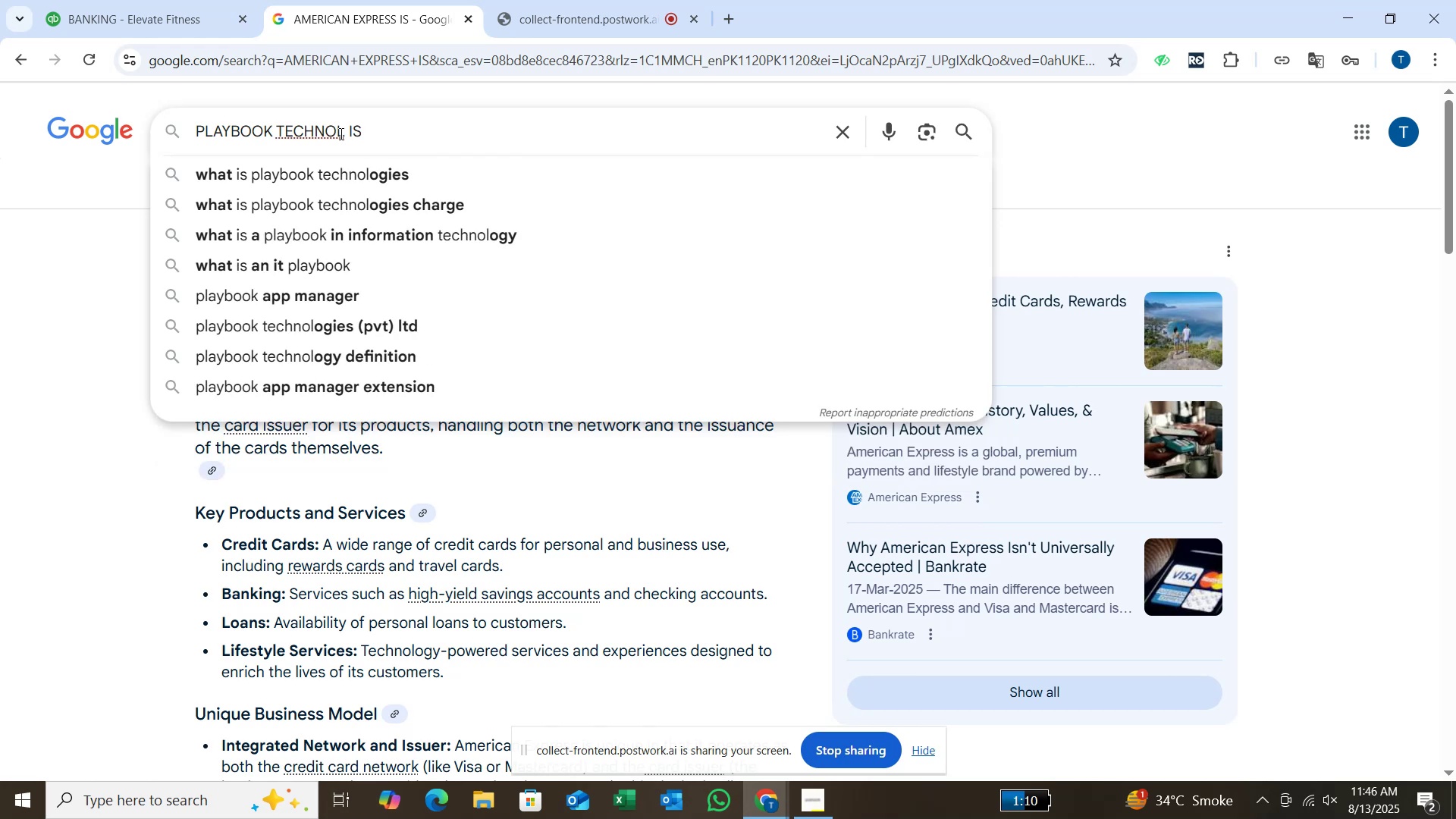 
key(Enter)
 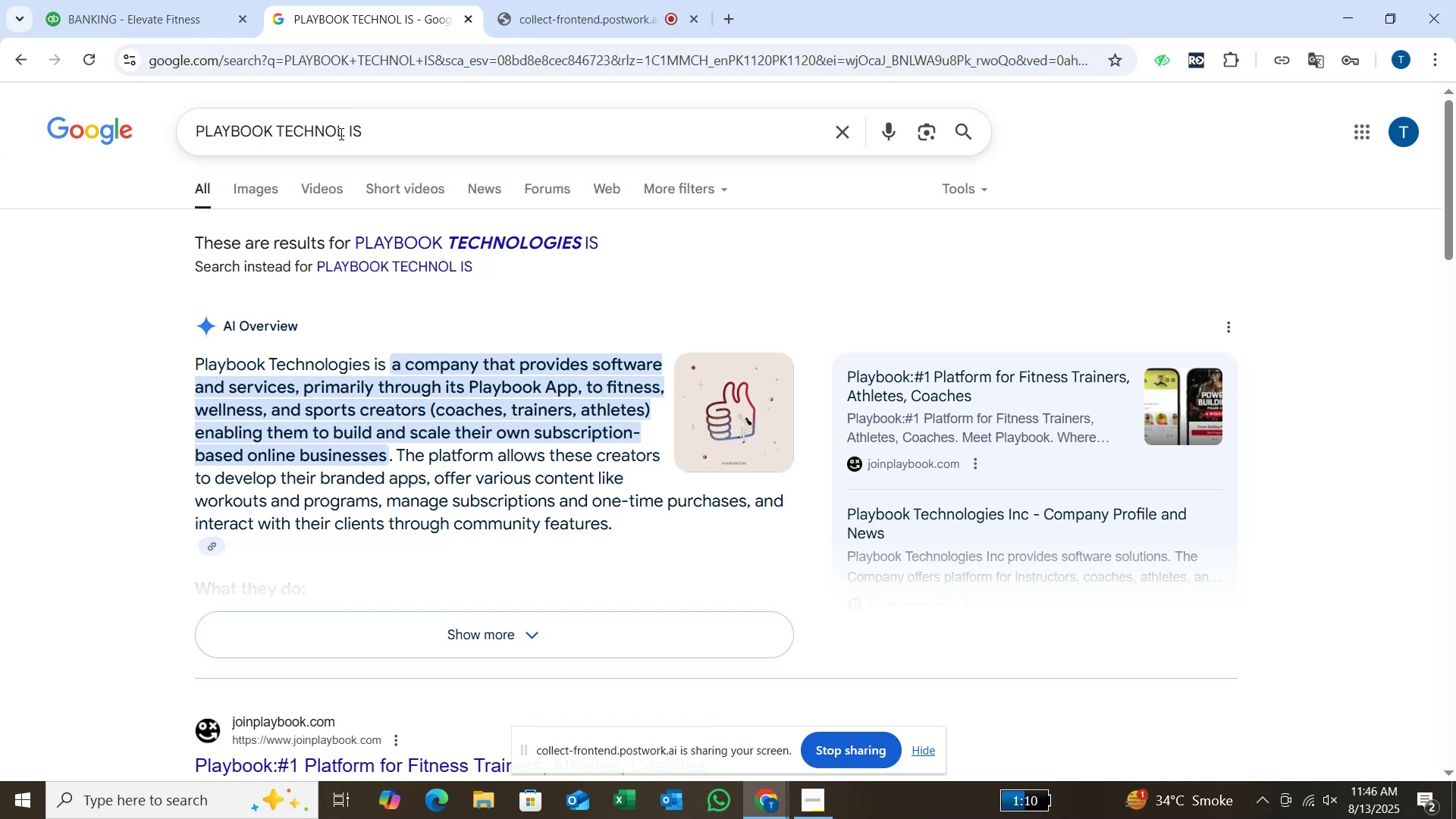 
wait(21.42)
 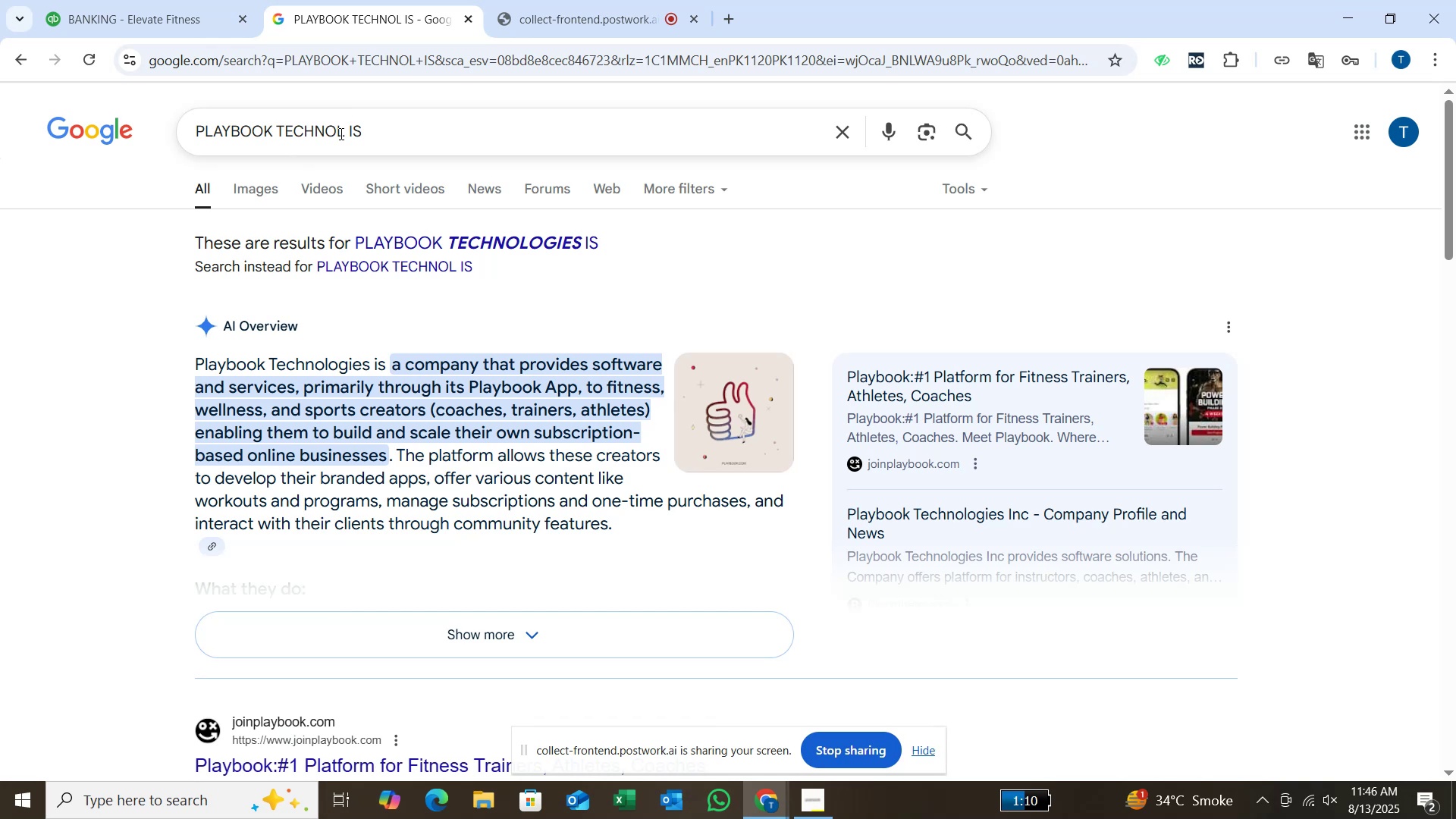 
left_click([206, 16])
 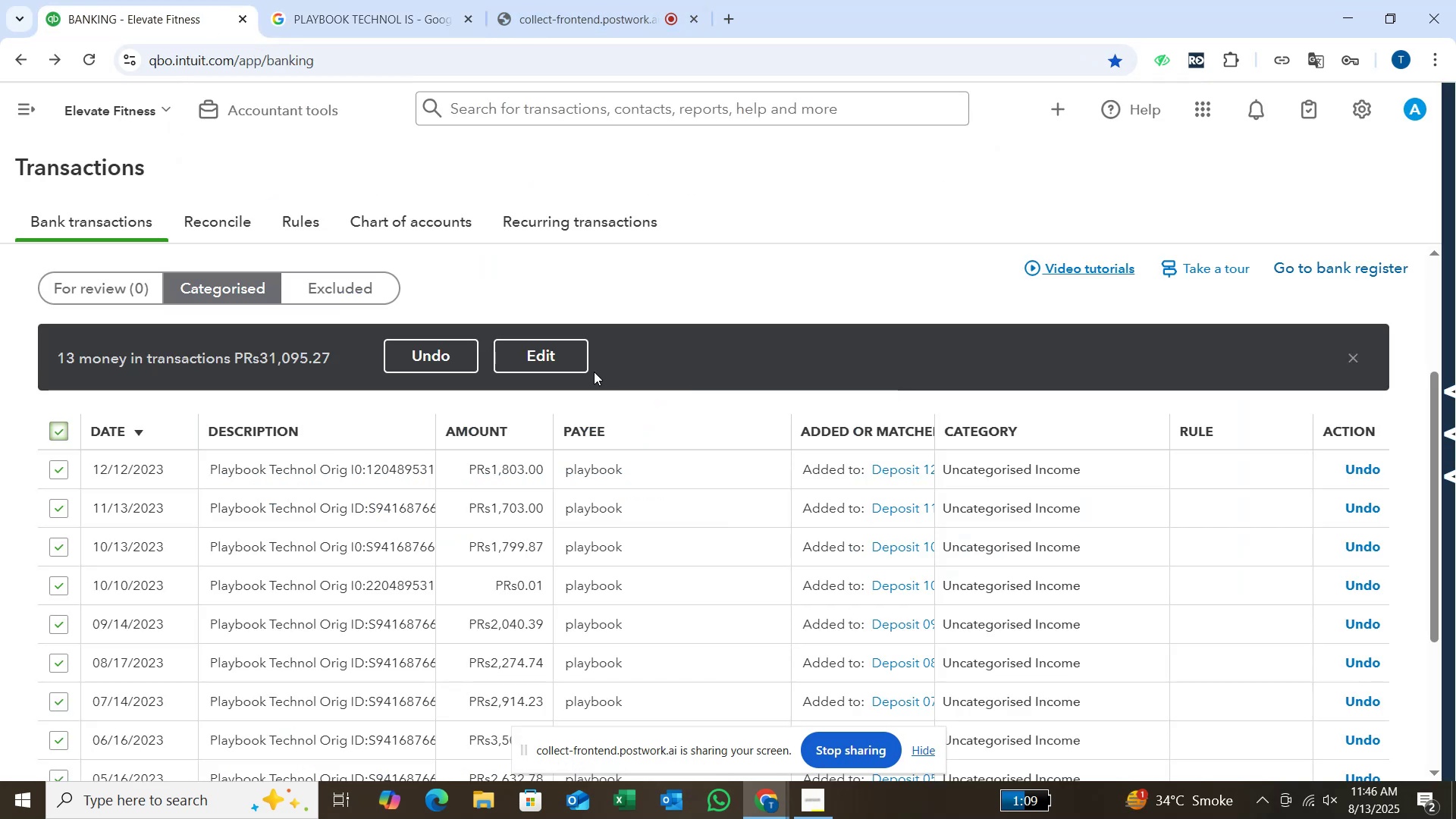 
left_click([537, 350])
 